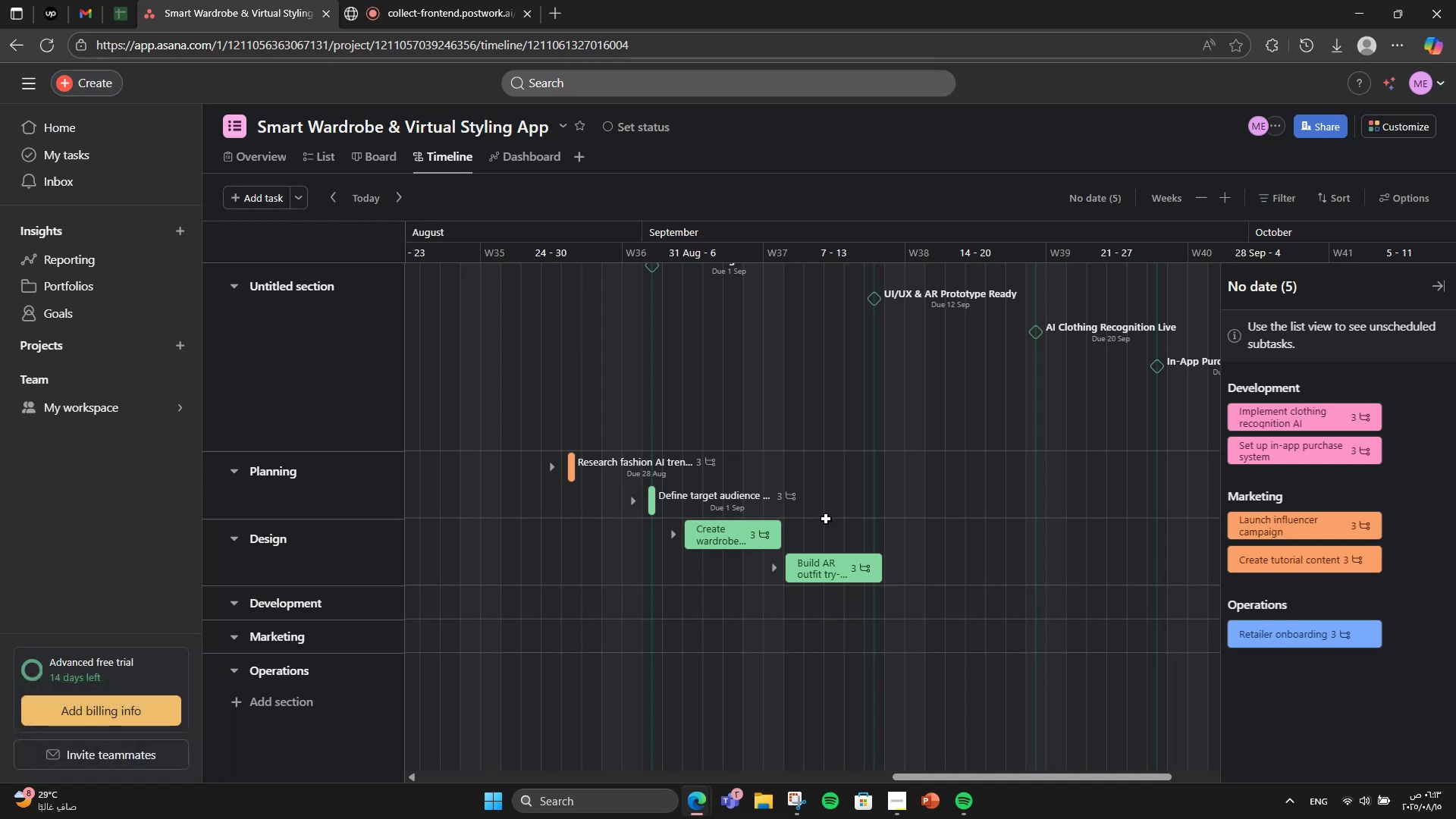 
wait(13.94)
 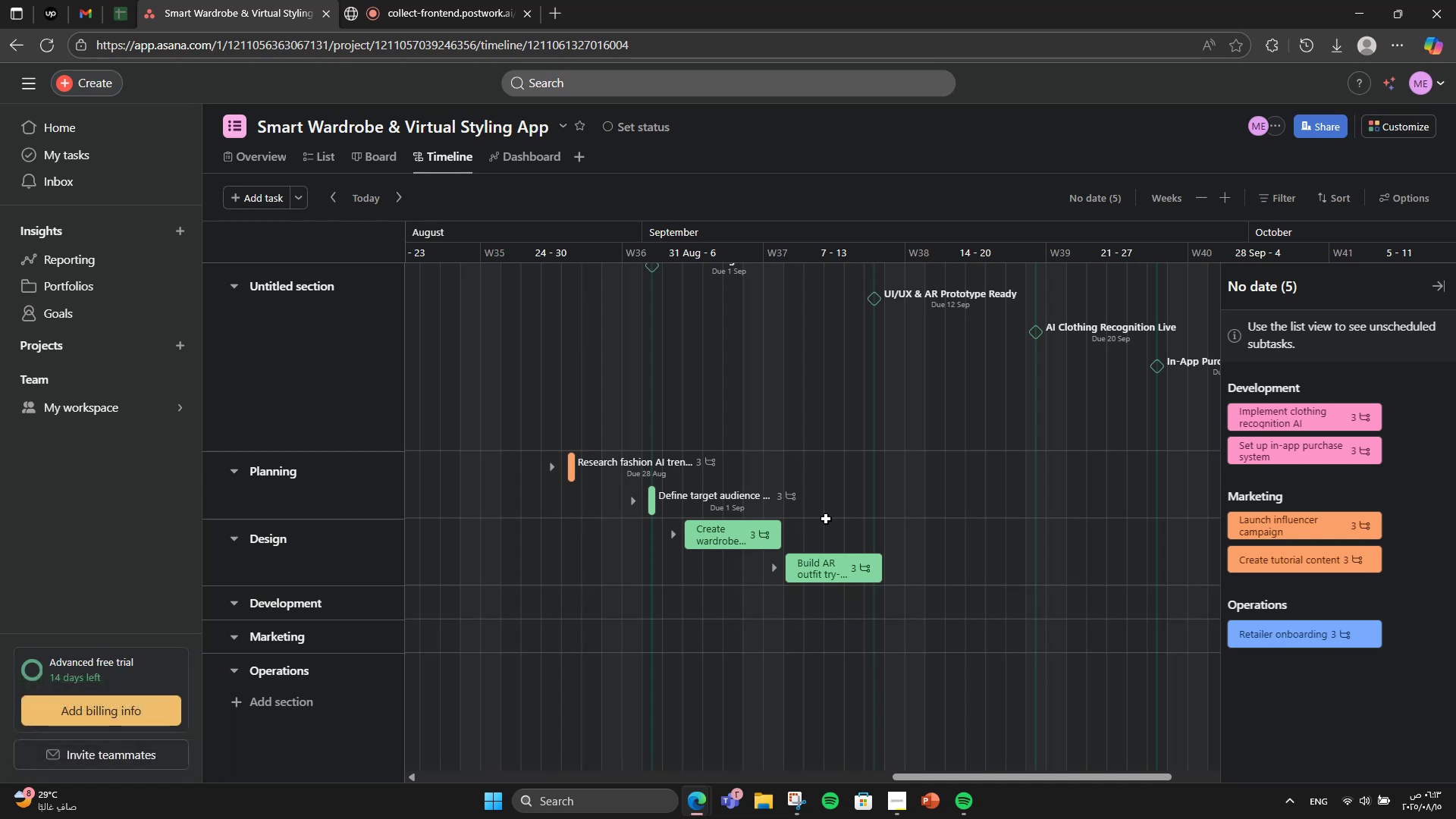 
mouse_move([863, 550])
 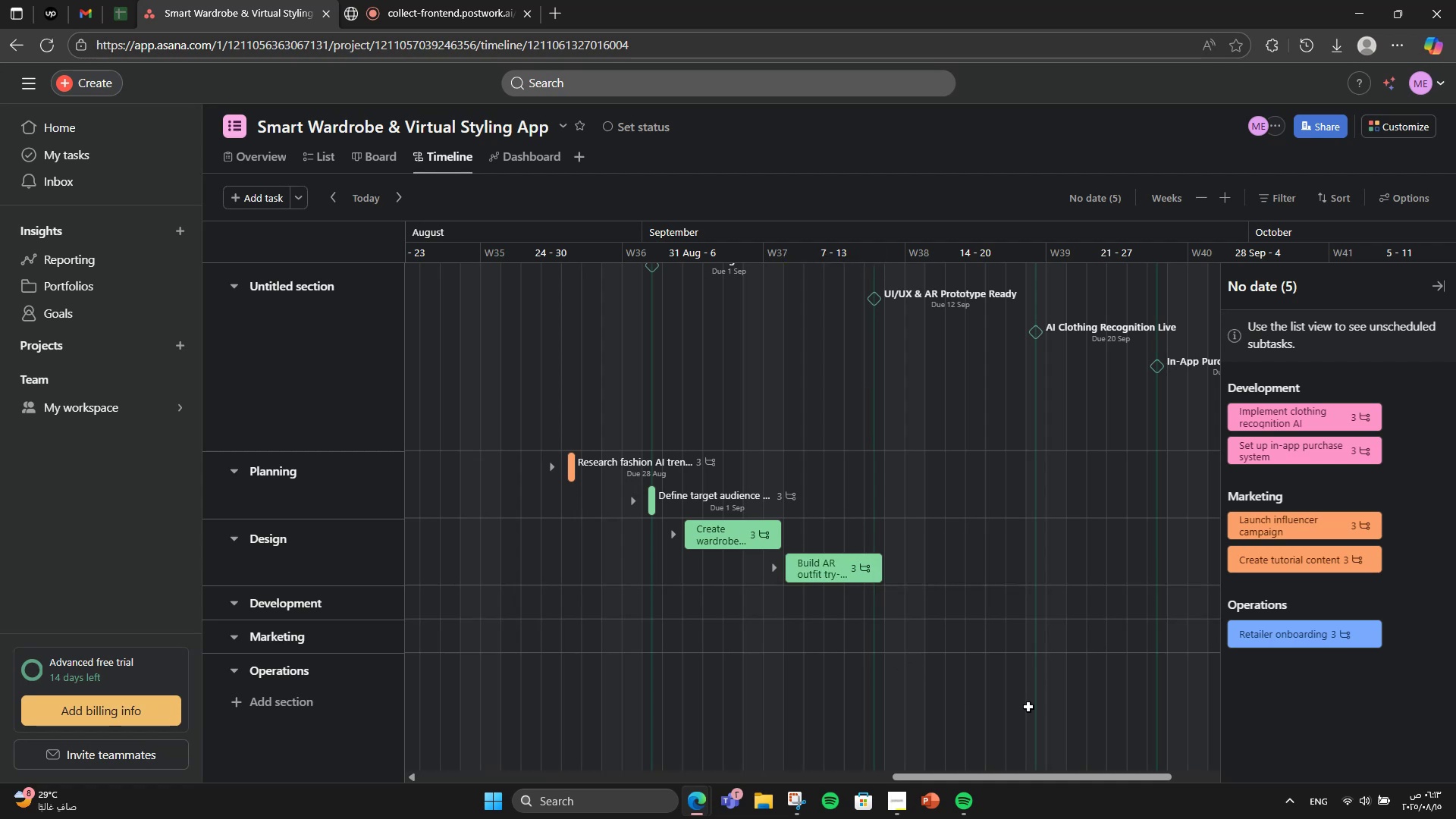 
left_click_drag(start_coordinate=[1355, 410], to_coordinate=[995, 594])
 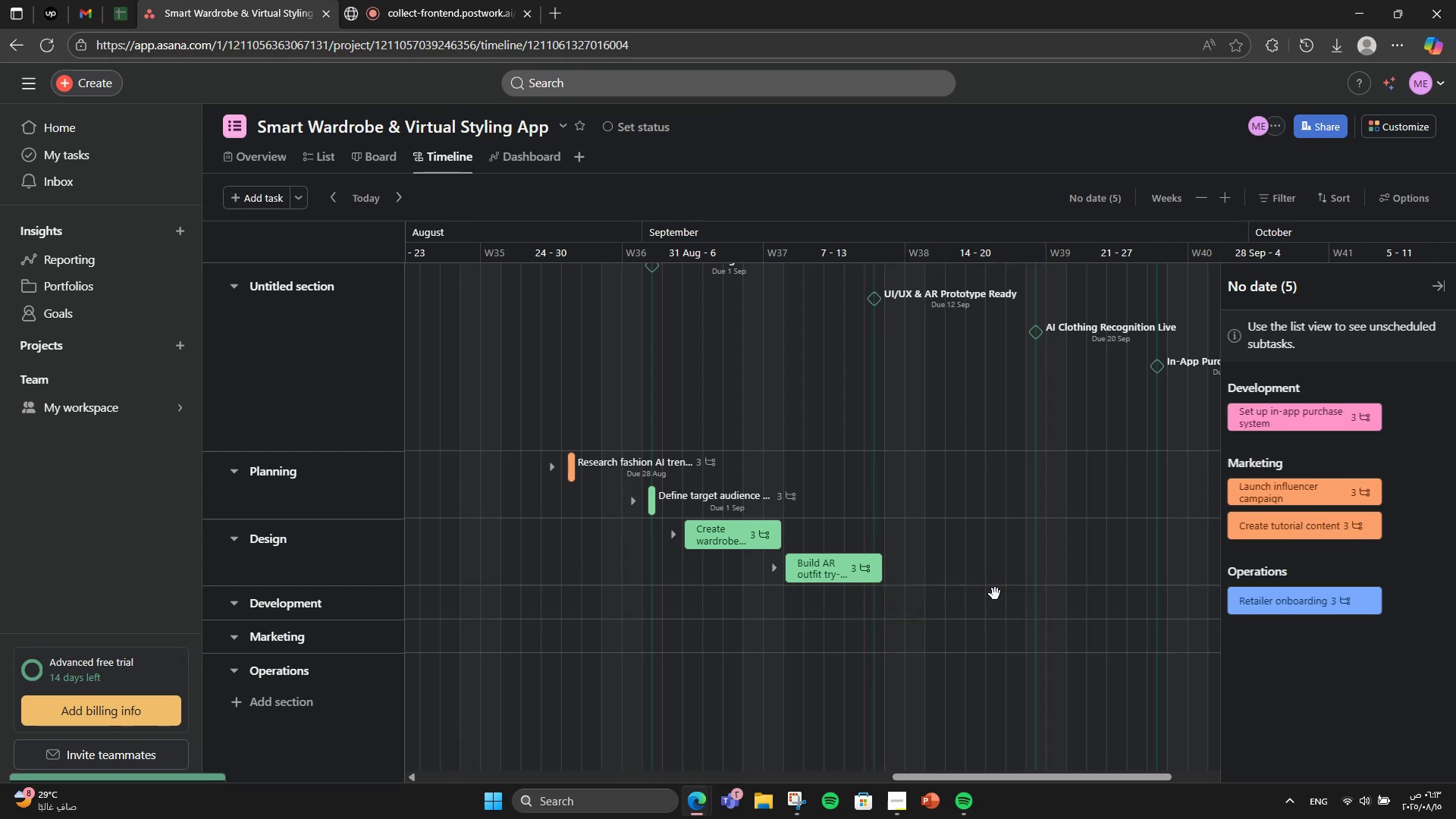 
left_click([995, 594])
 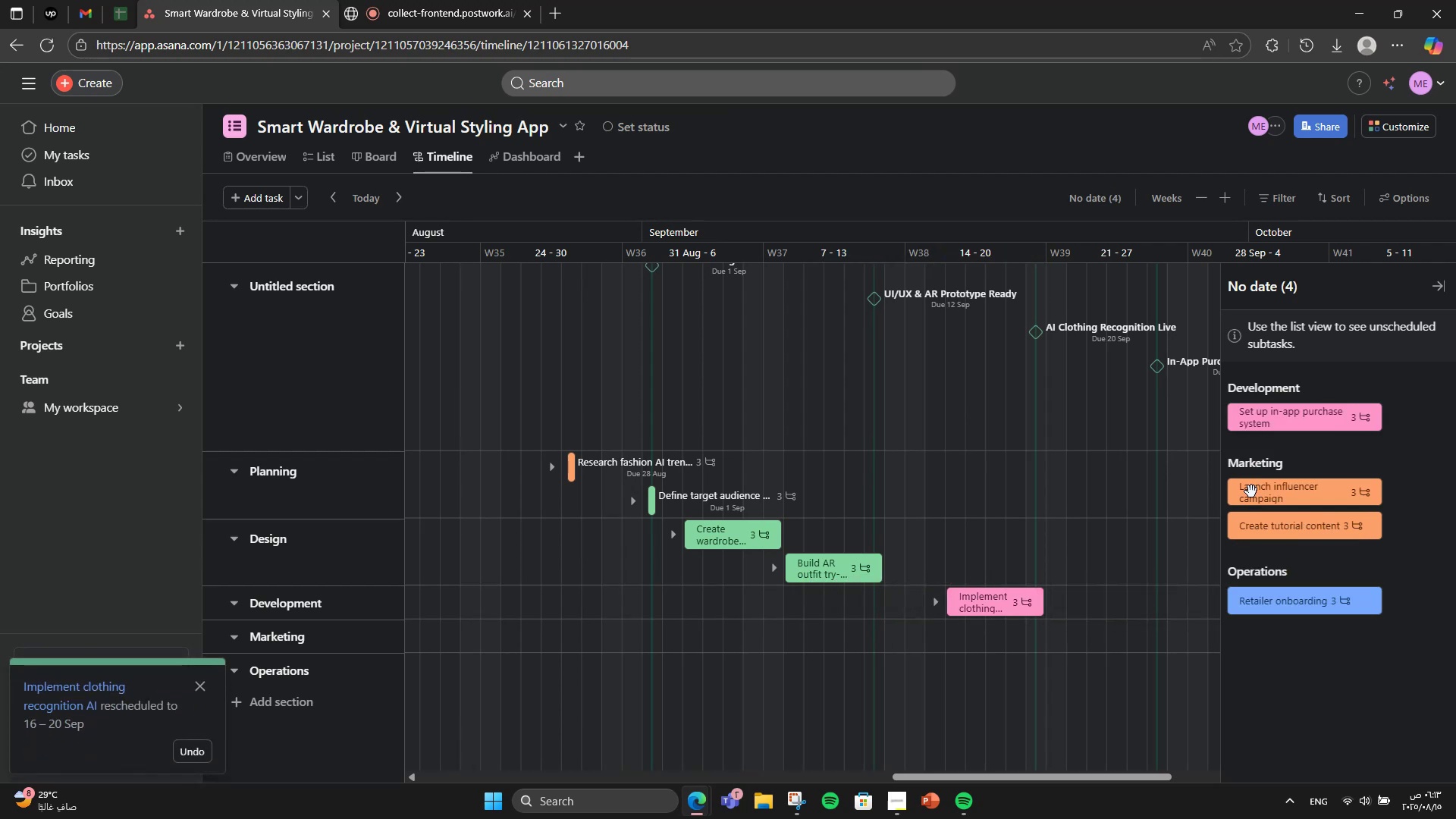 
left_click_drag(start_coordinate=[1288, 420], to_coordinate=[1116, 621])
 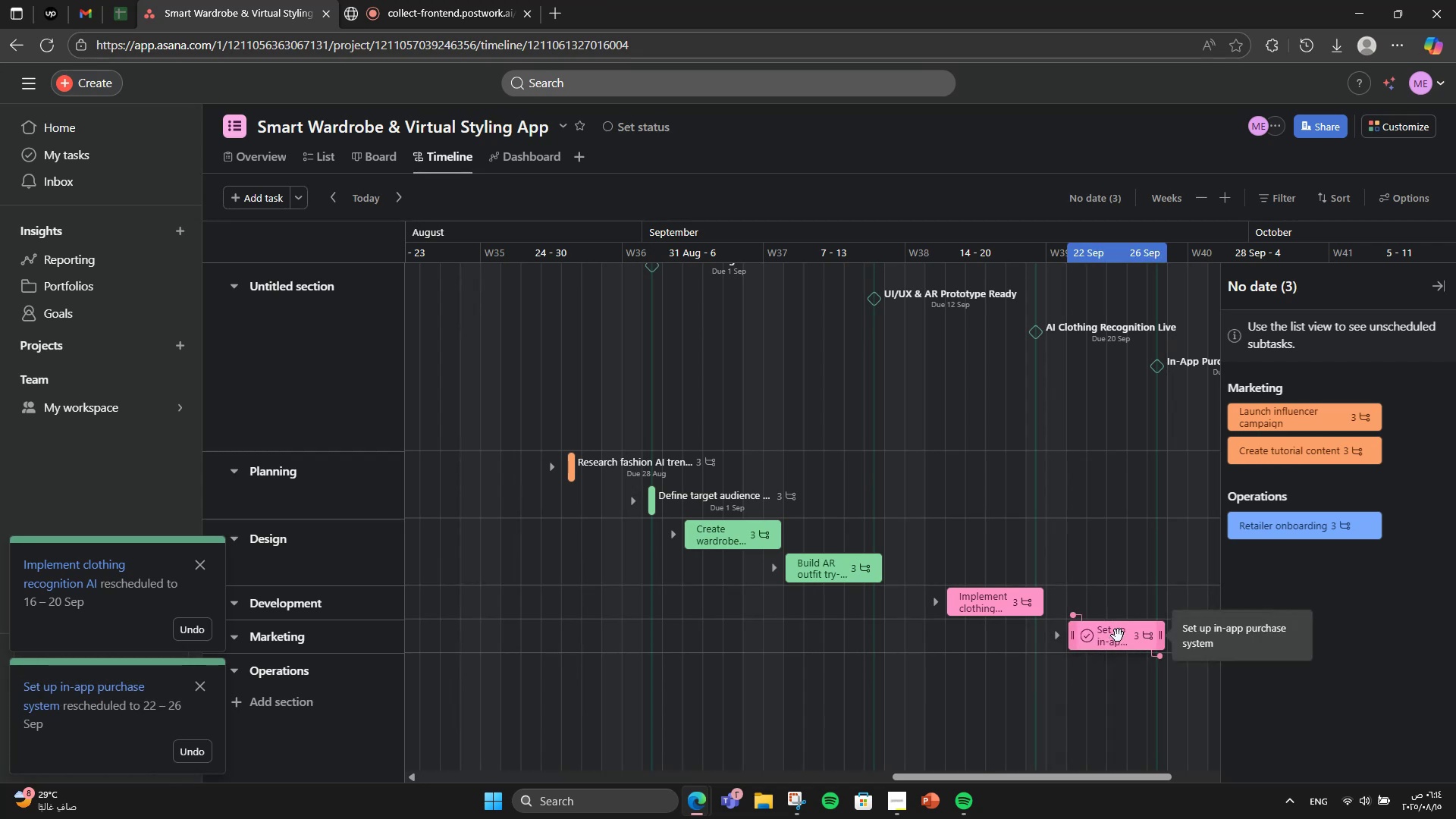 
left_click_drag(start_coordinate=[1136, 637], to_coordinate=[1134, 616])
 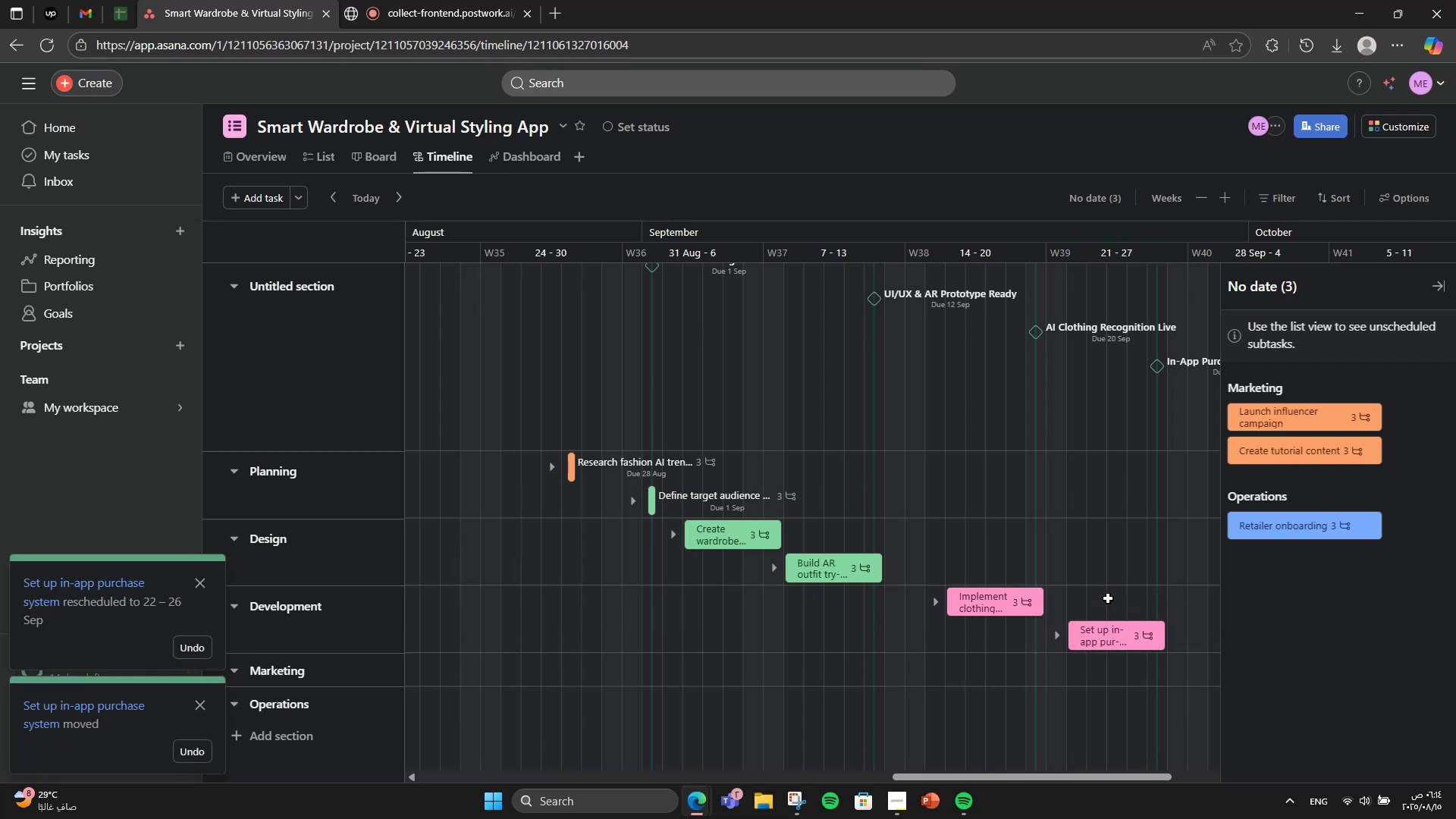 
scroll: coordinate [1100, 618], scroll_direction: down, amount: 3.0
 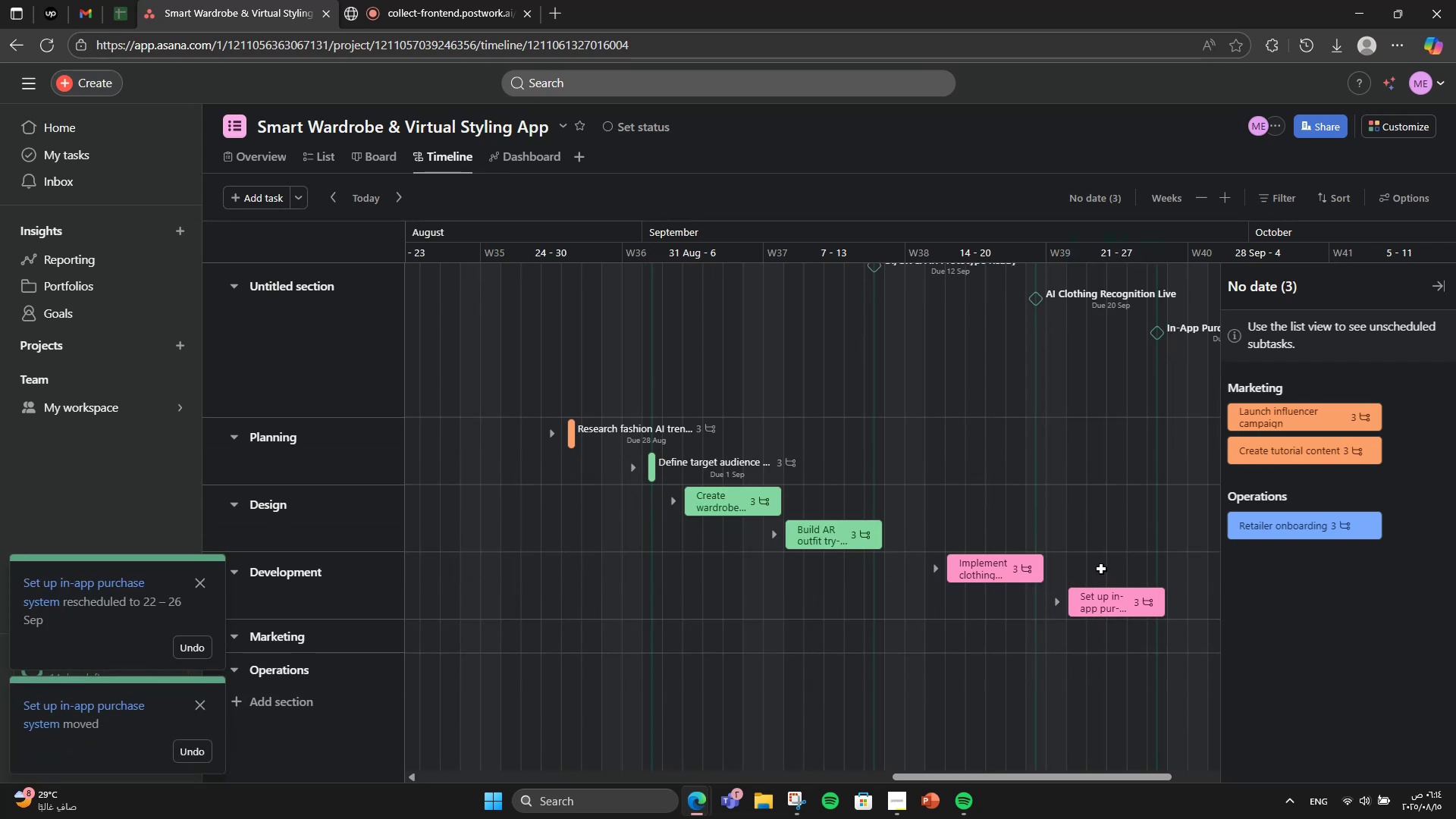 
mouse_move([1091, 611])
 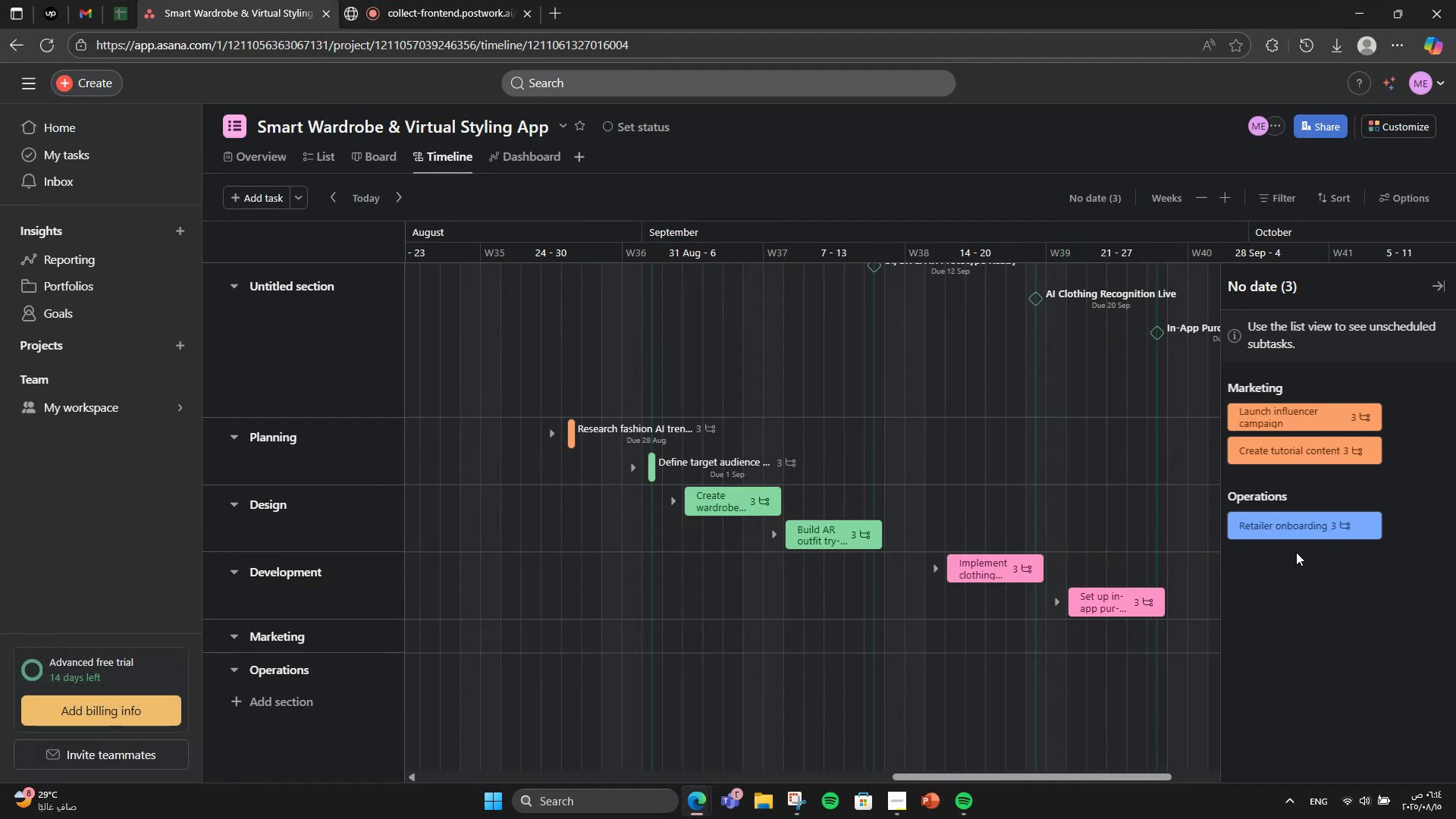 
scroll: coordinate [861, 623], scroll_direction: down, amount: 1.0
 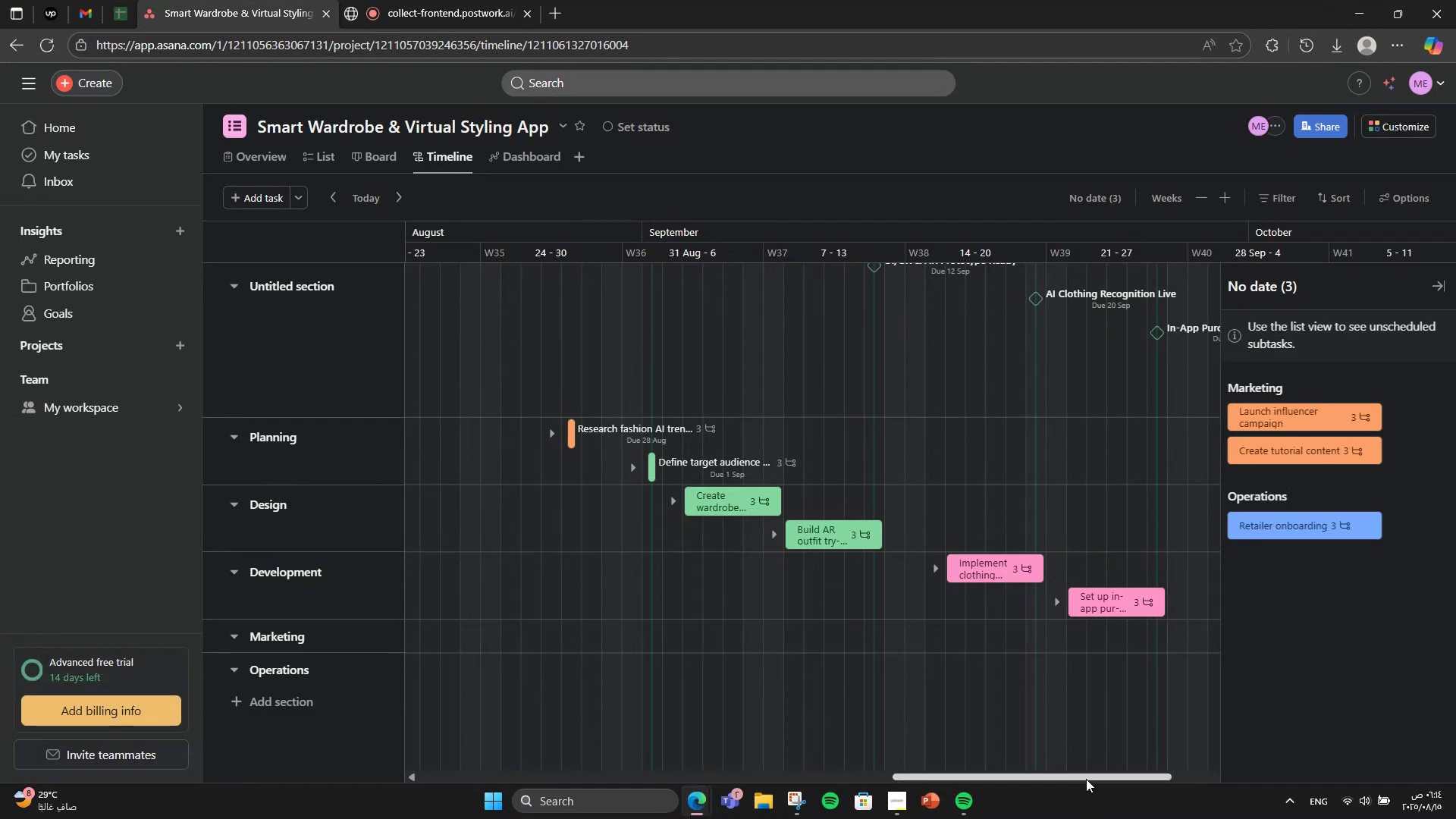 
left_click_drag(start_coordinate=[1086, 779], to_coordinate=[1157, 790])
 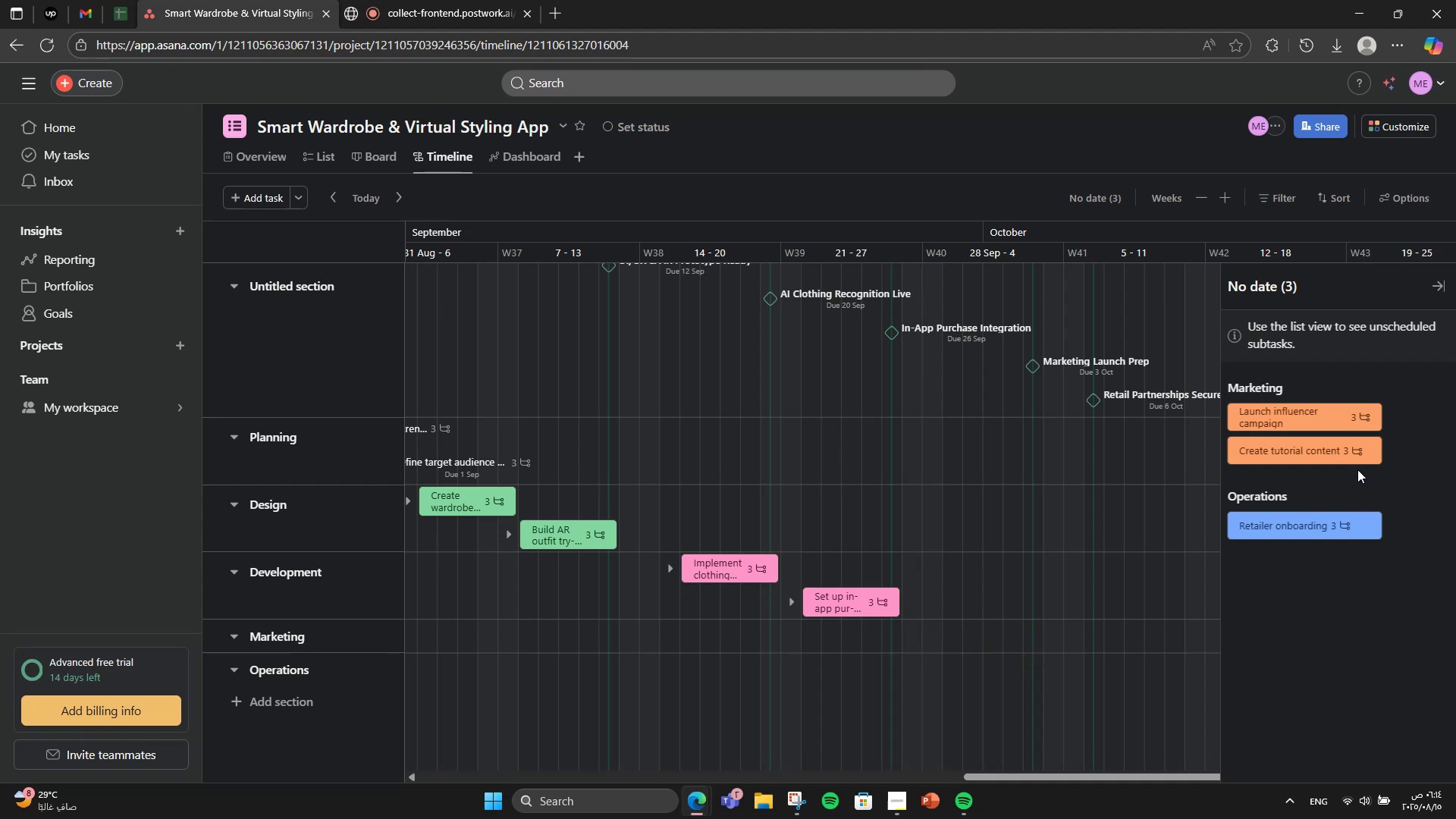 
wait(22.81)
 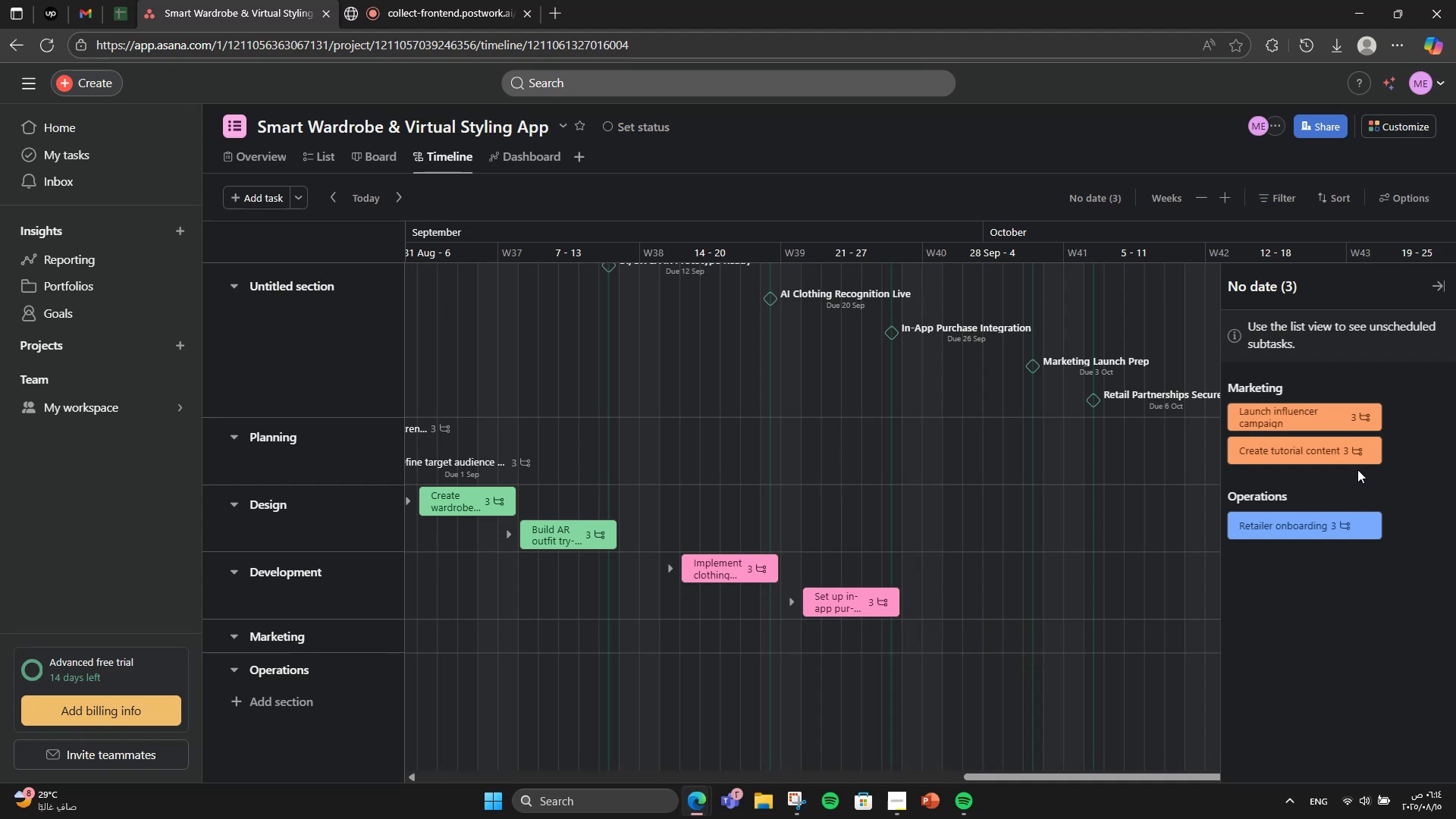 
left_click_drag(start_coordinate=[1329, 424], to_coordinate=[982, 620])
 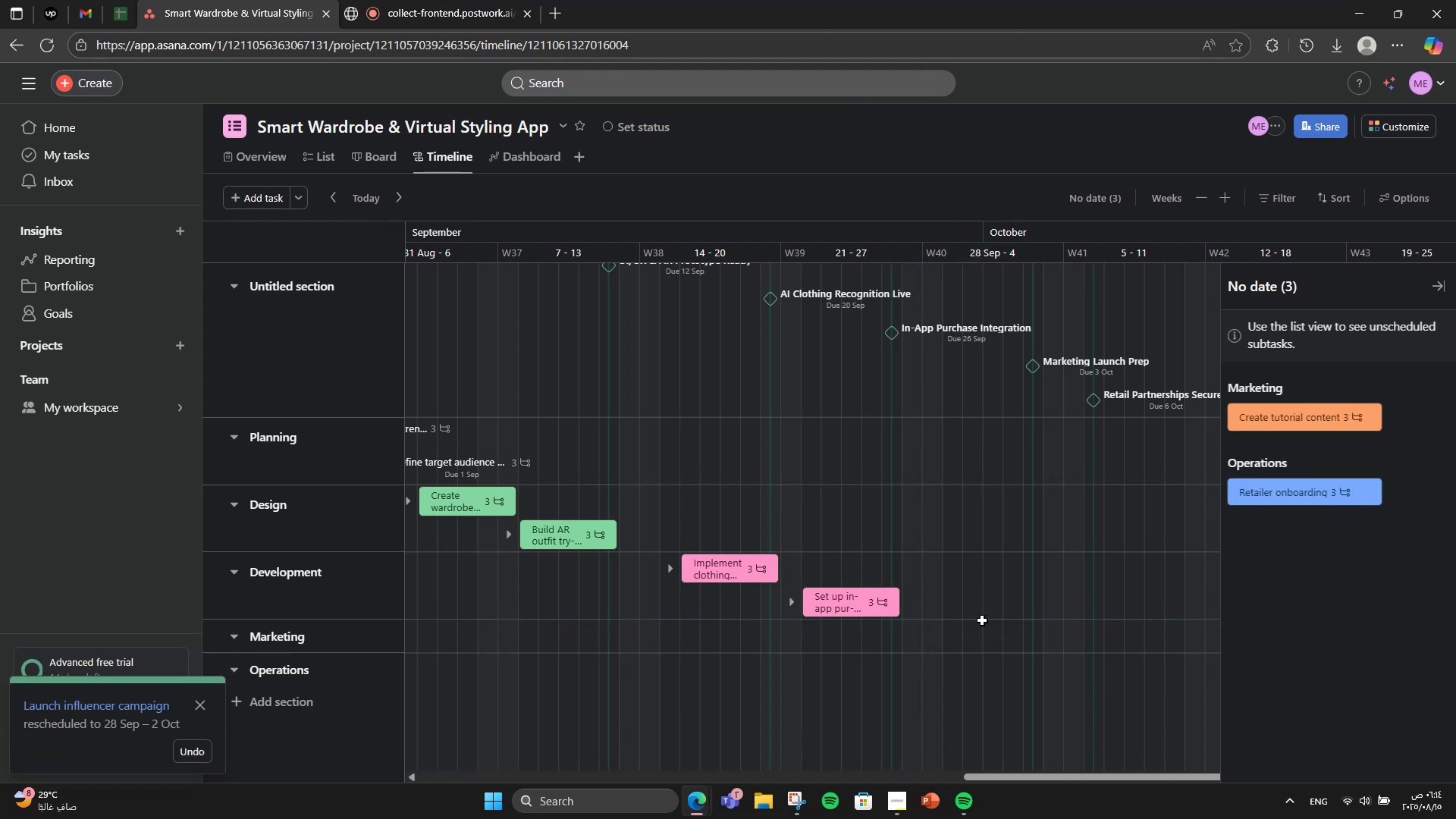 
left_click([982, 620])
 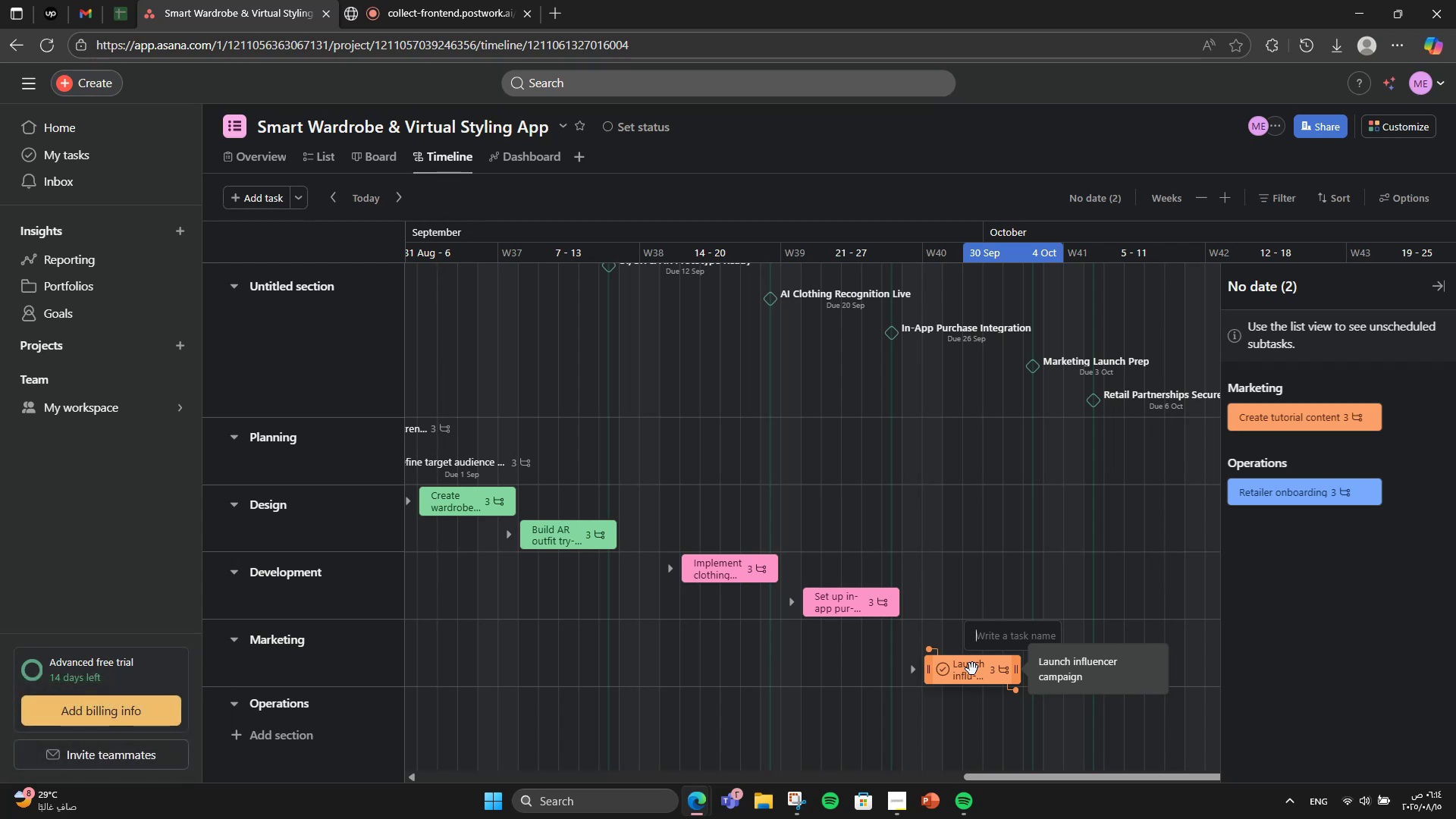 
wait(18.92)
 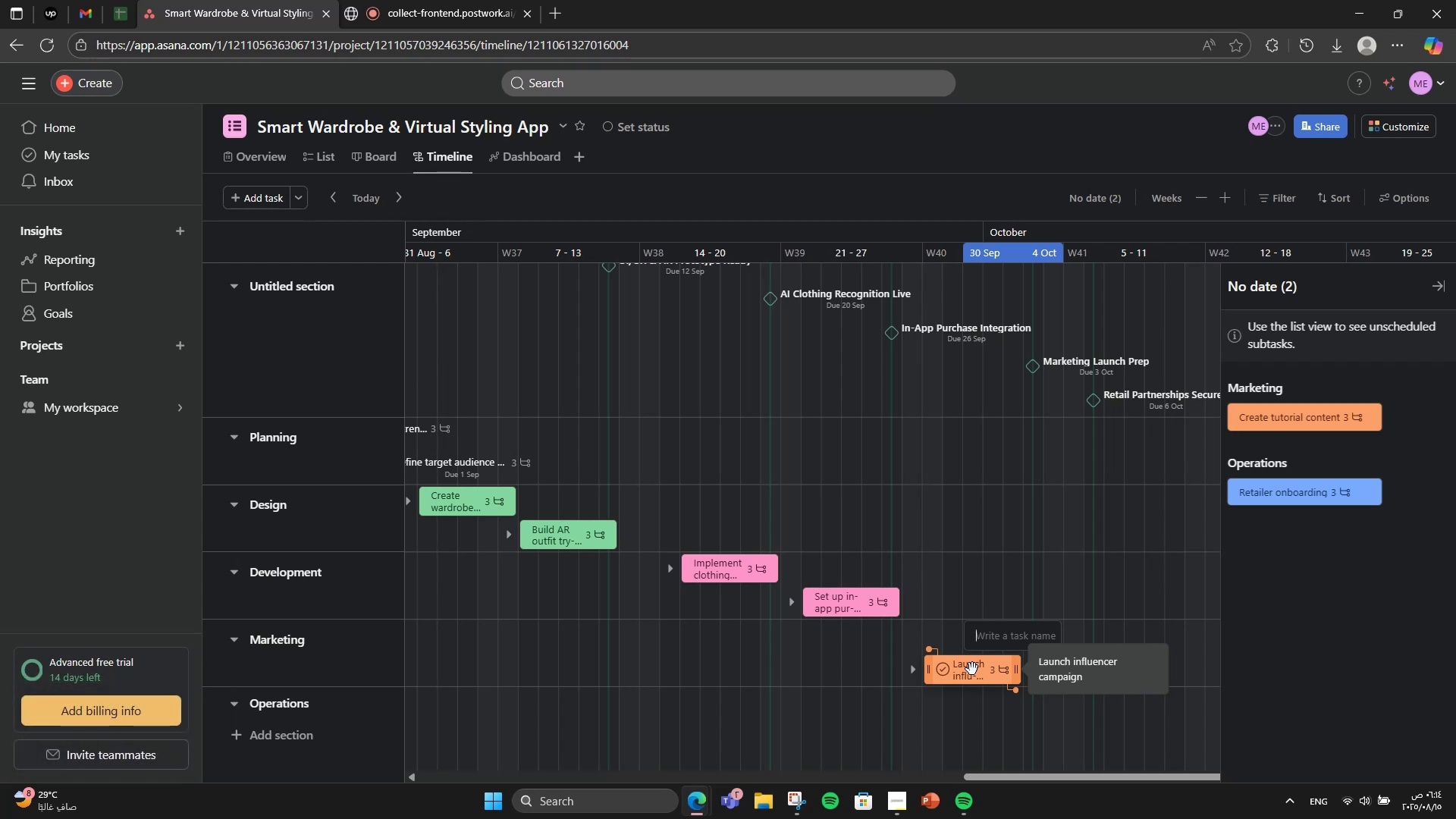 
left_click_drag(start_coordinate=[971, 679], to_coordinate=[972, 634])
 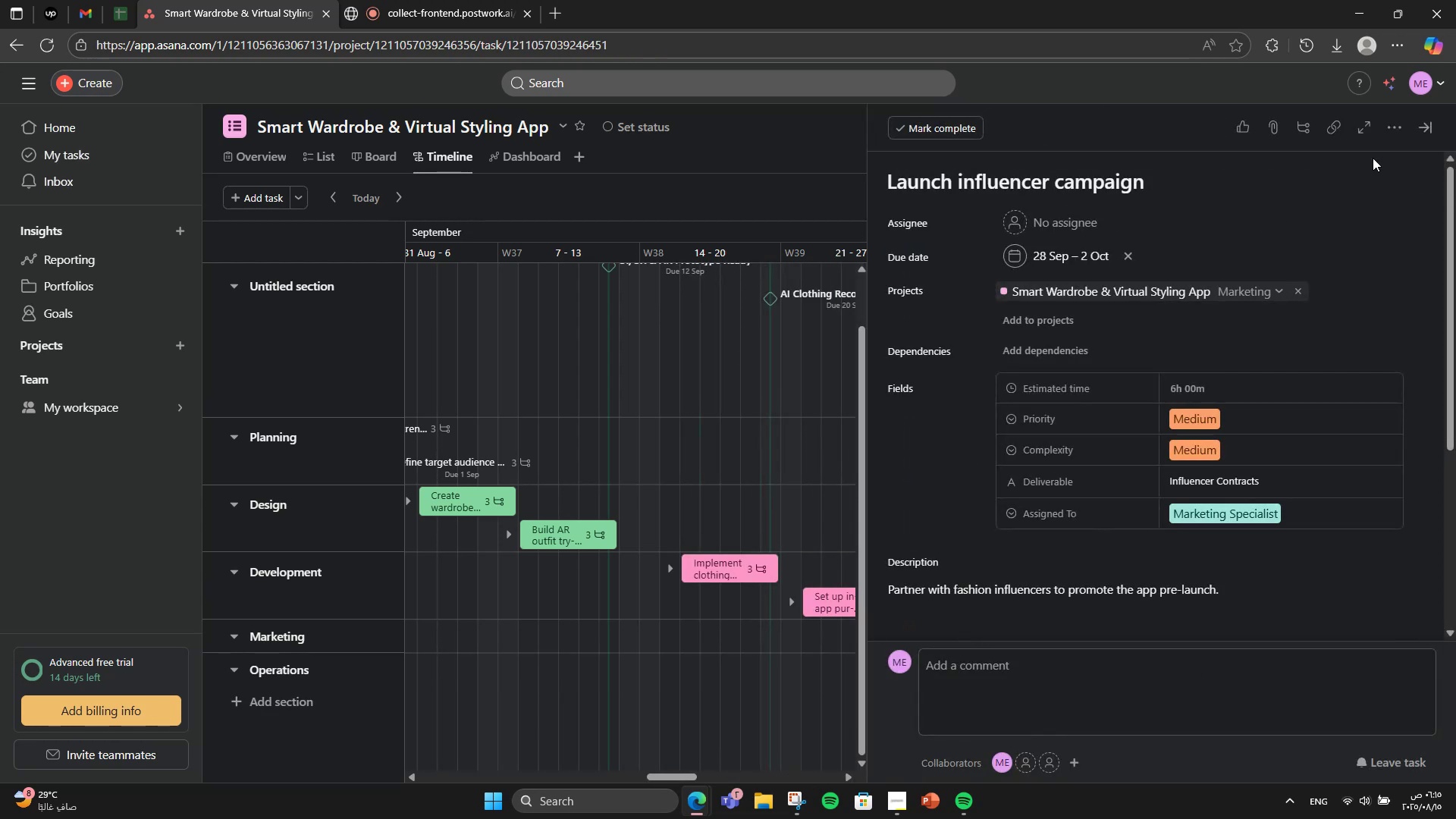 
left_click([1419, 136])
 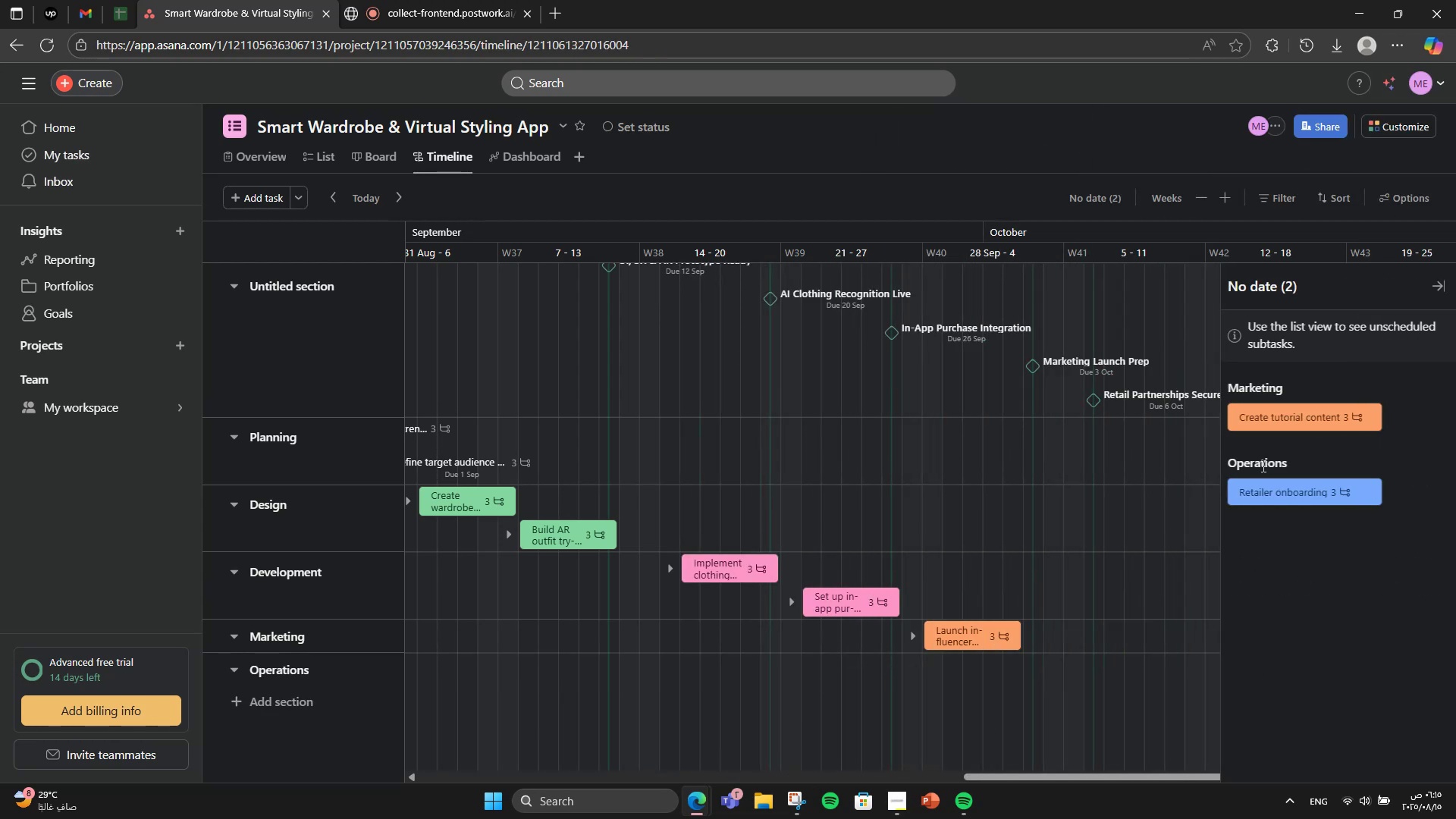 
wait(5.29)
 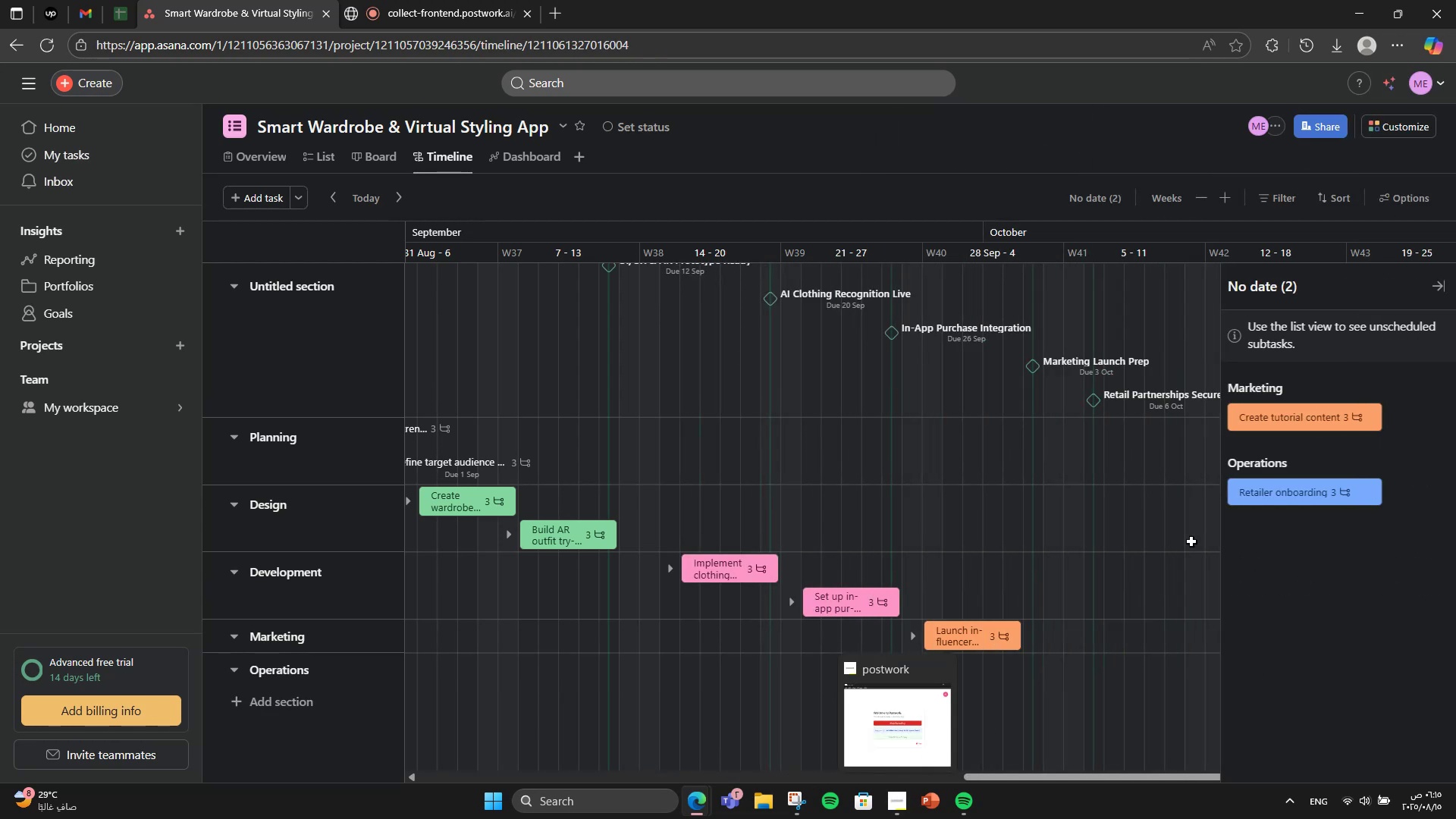 
left_click_drag(start_coordinate=[1307, 420], to_coordinate=[999, 645])
 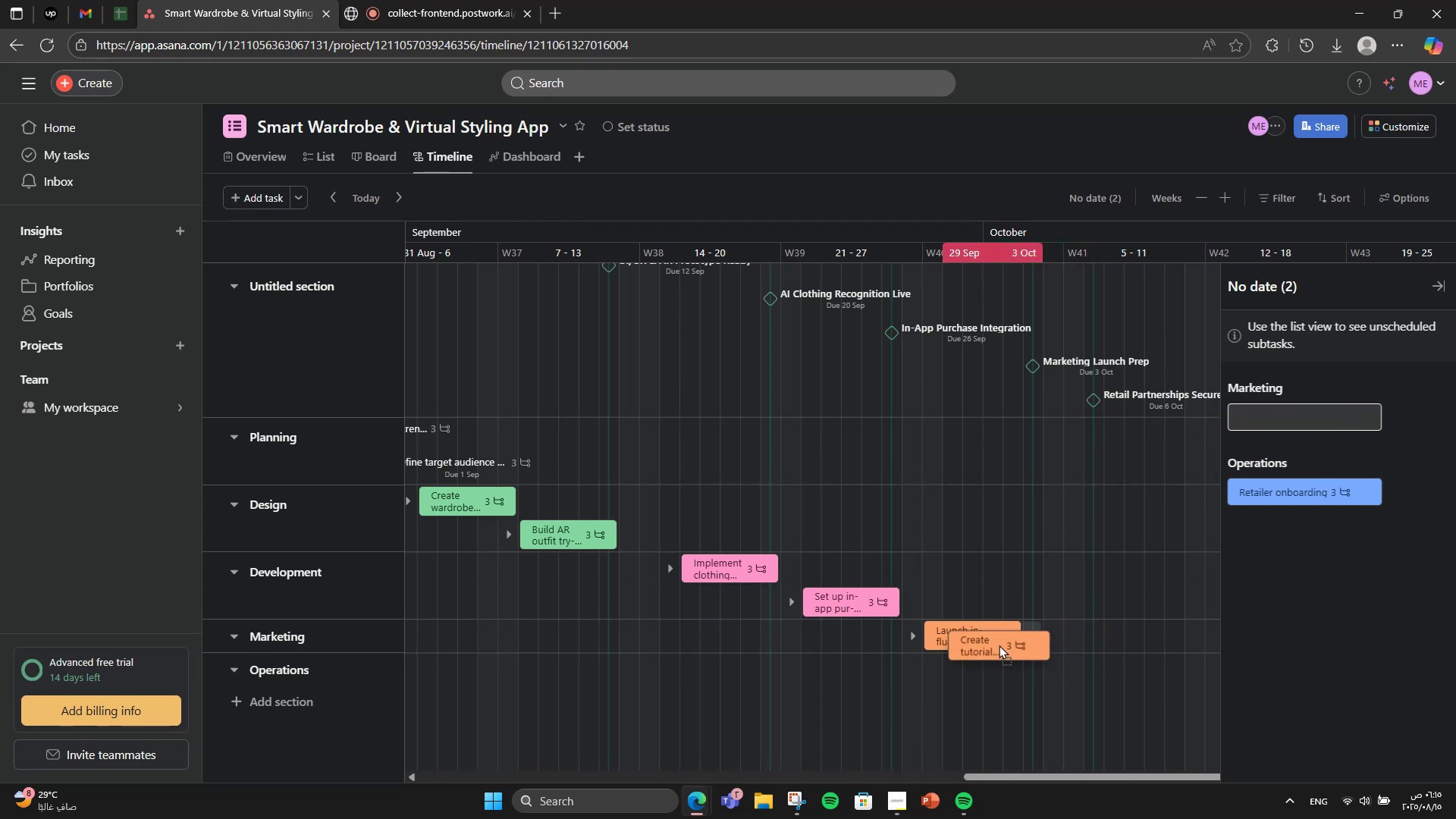 
left_click([999, 645])
 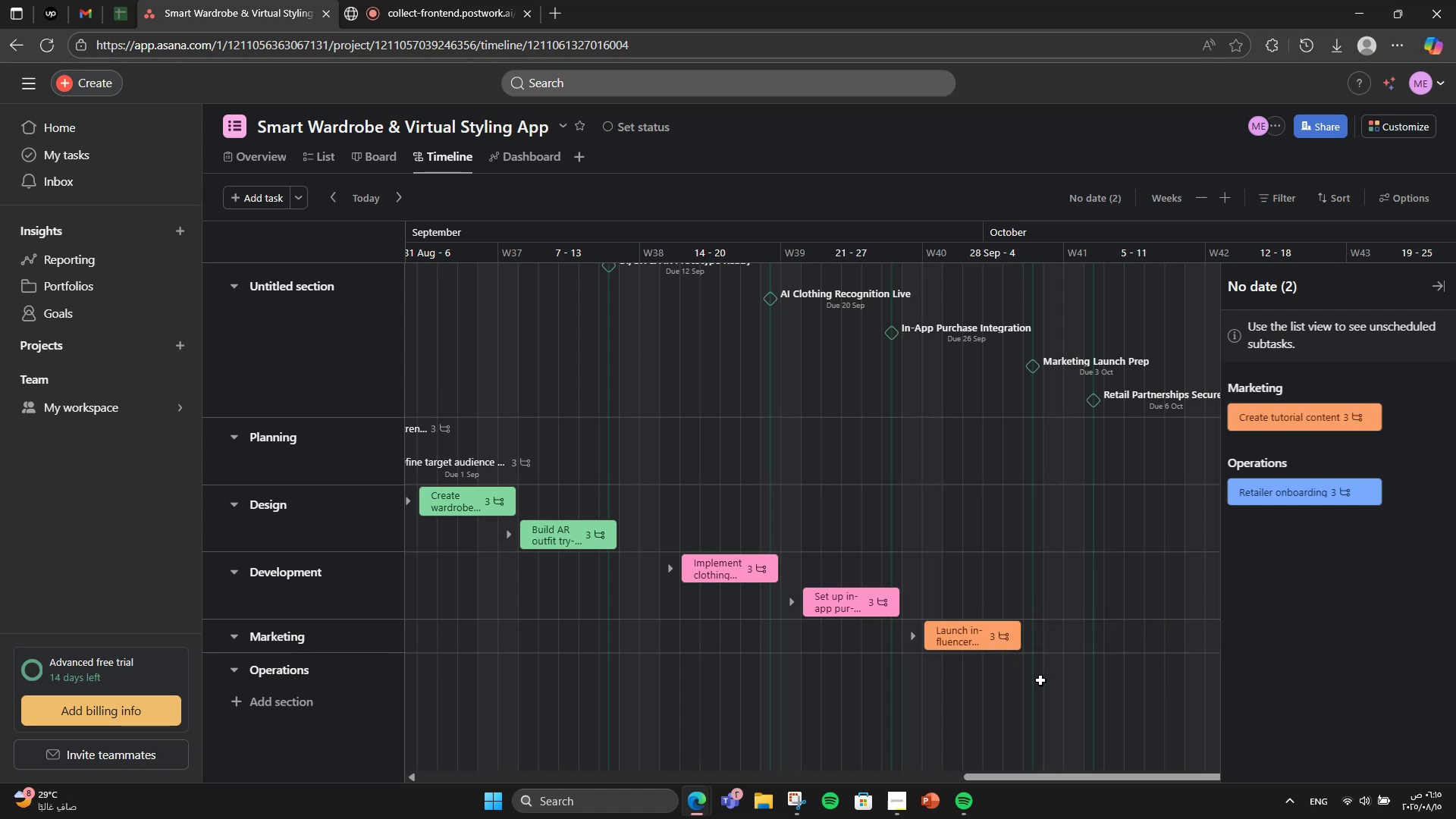 
left_click_drag(start_coordinate=[1316, 409], to_coordinate=[999, 648])
 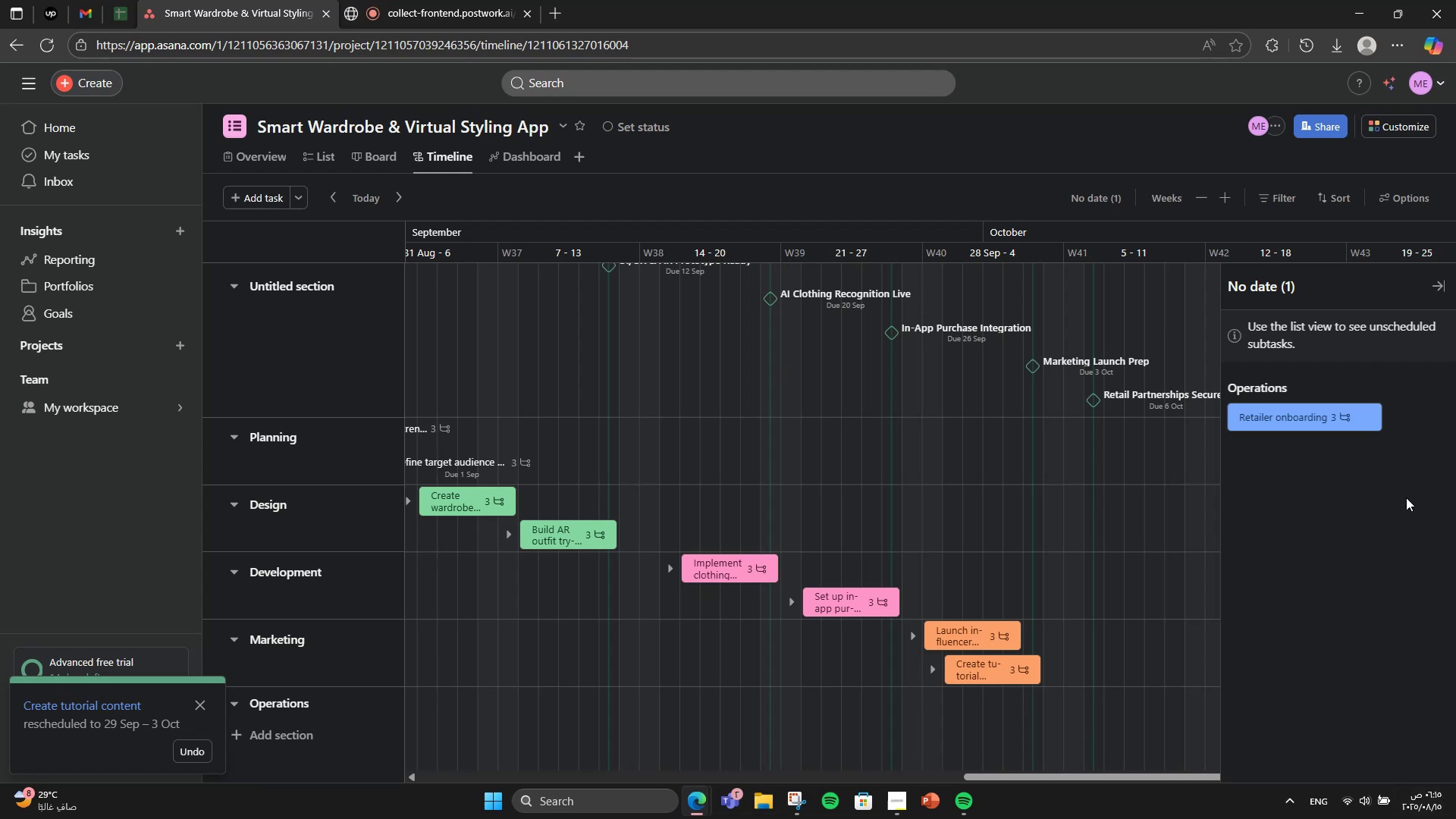 
wait(5.87)
 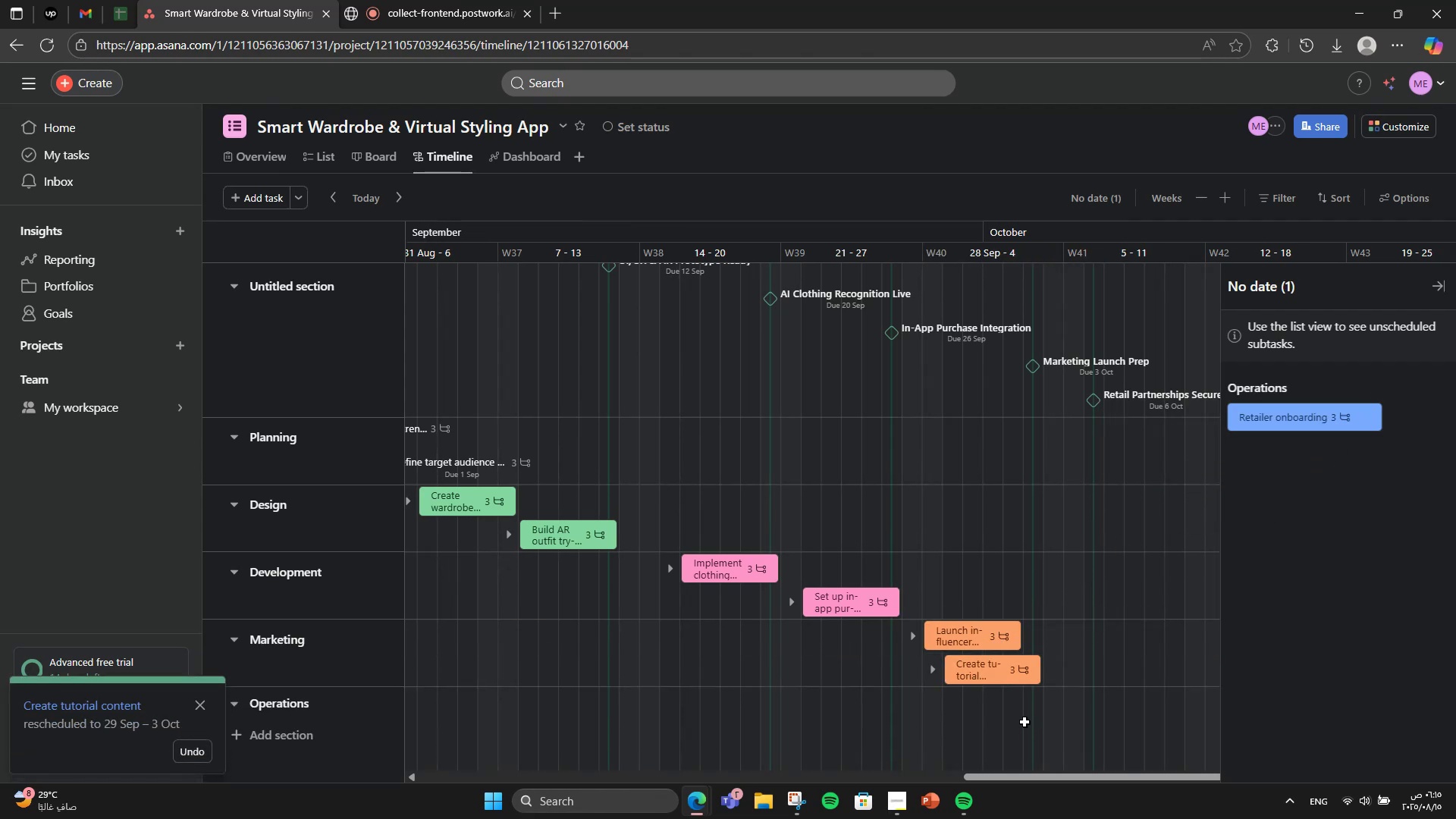 
left_click_drag(start_coordinate=[1294, 425], to_coordinate=[1051, 679])
 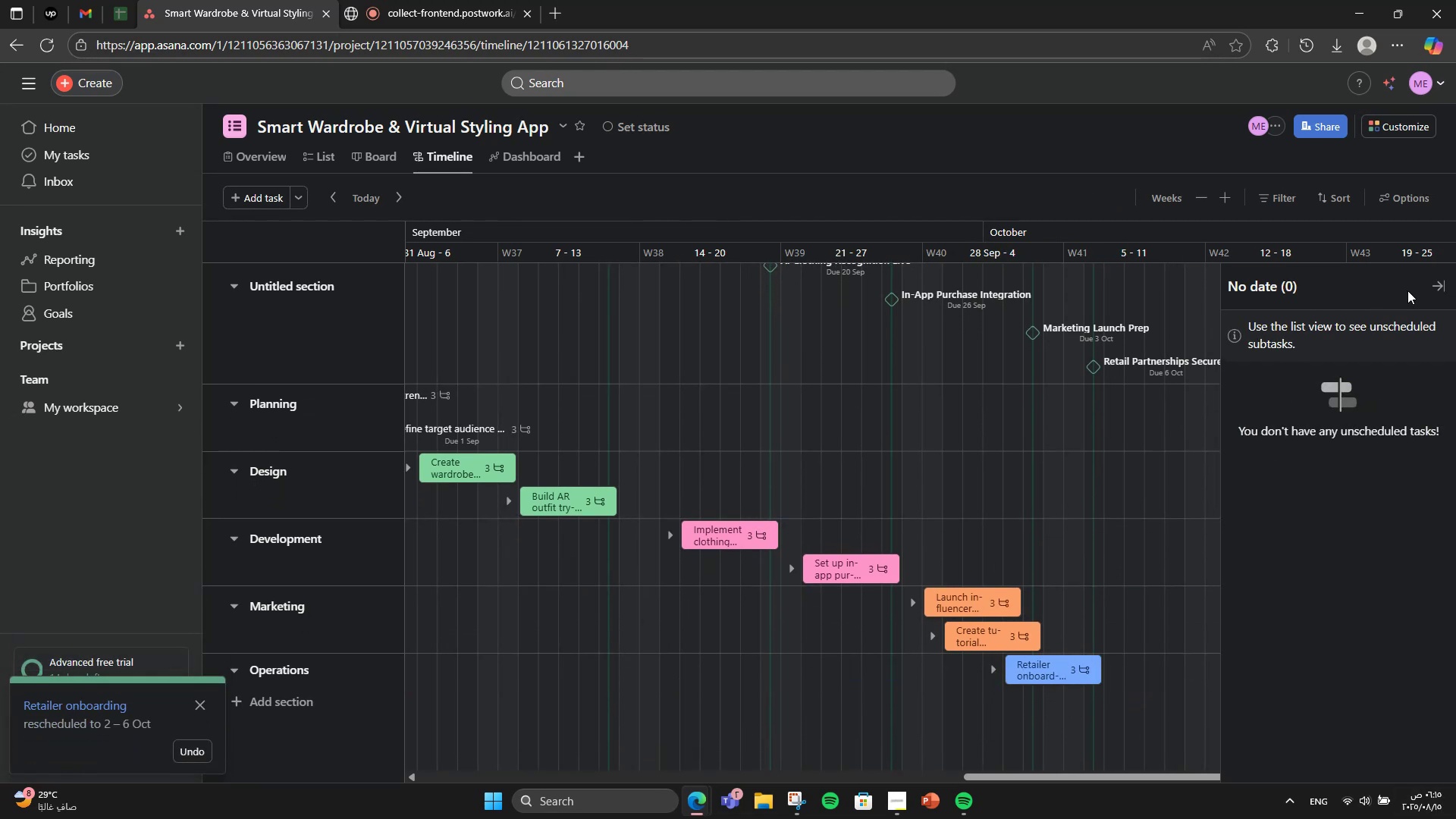 
double_click([1444, 292])
 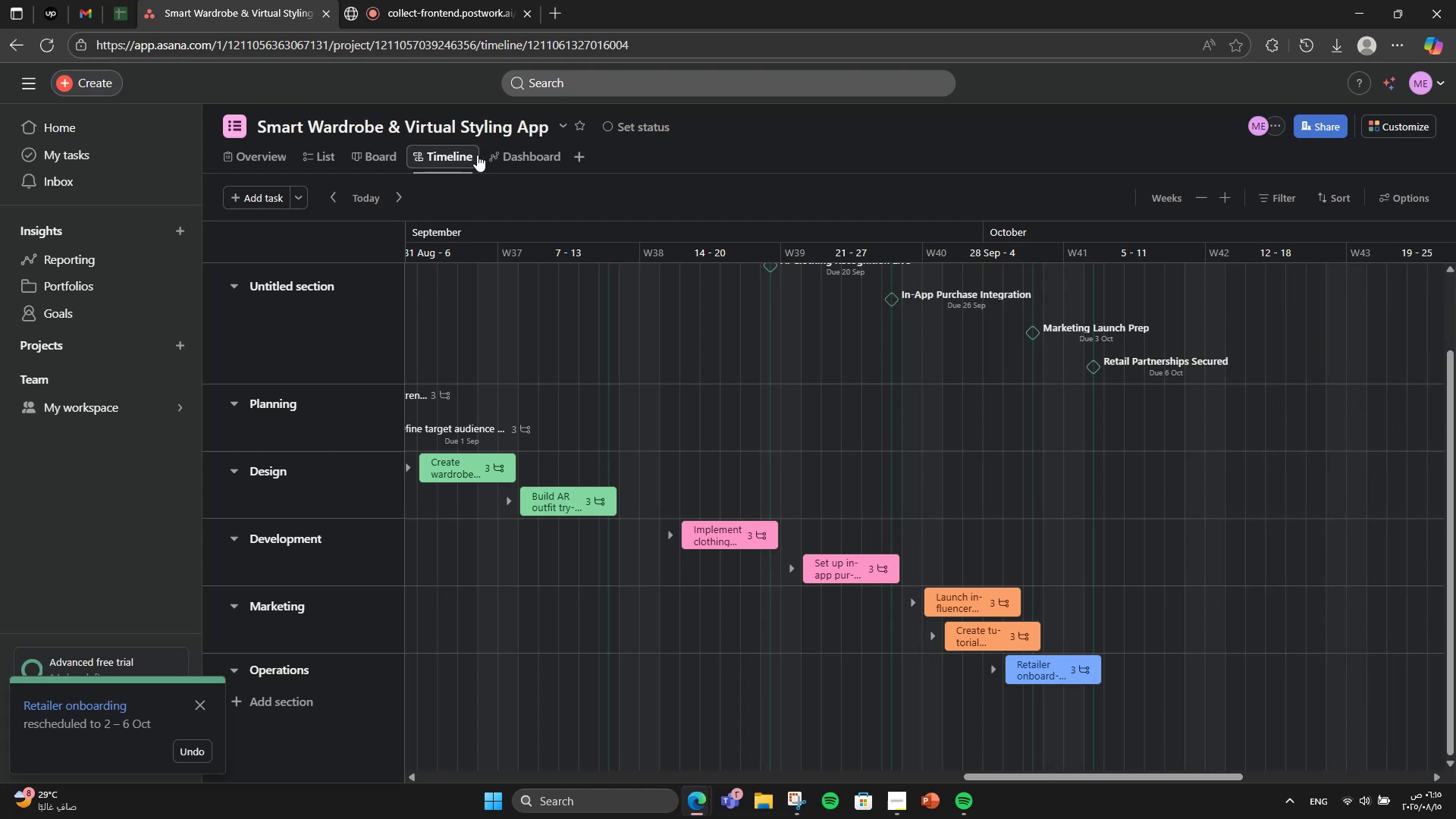 
double_click([502, 157])
 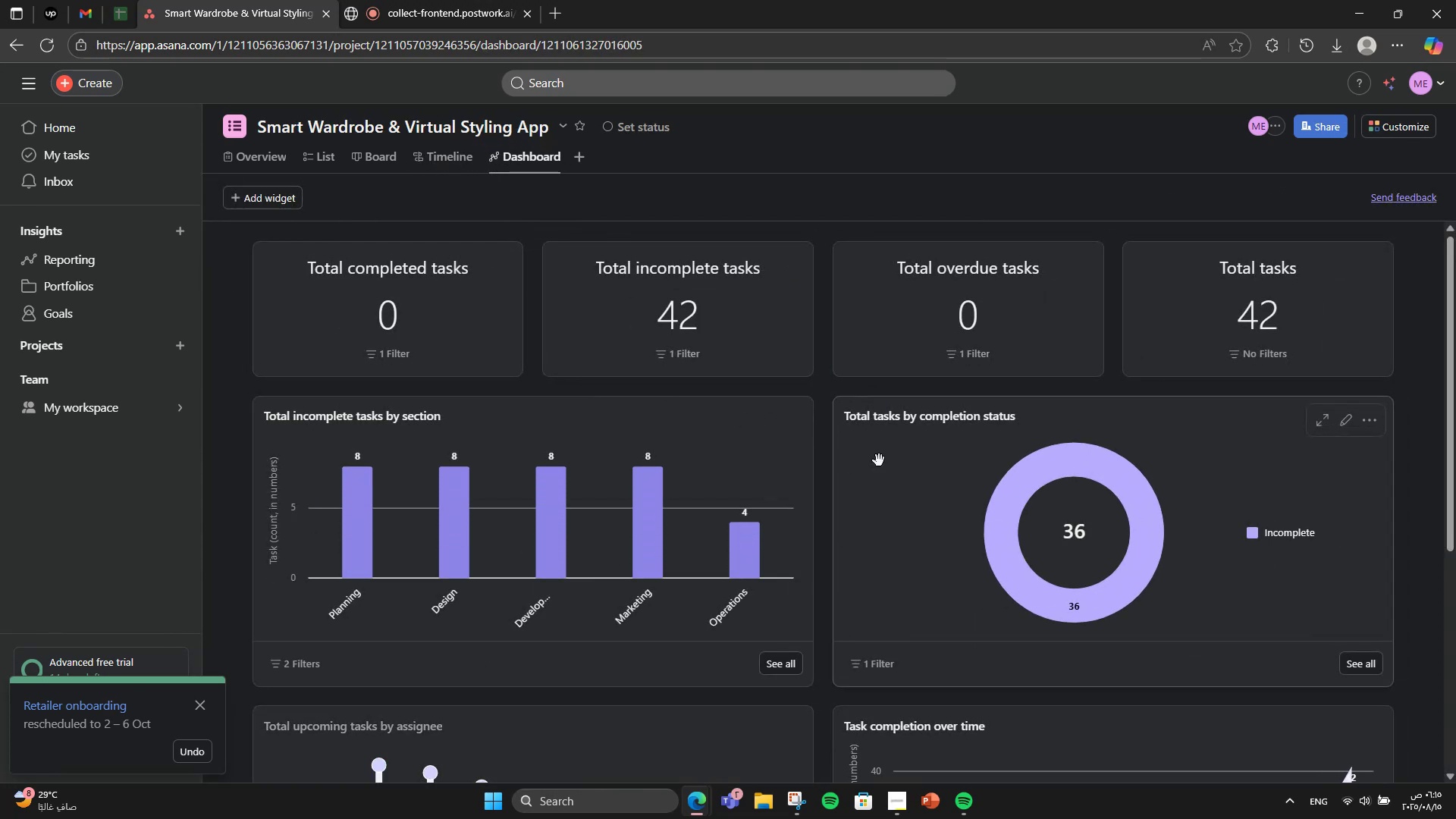 
left_click([287, 202])
 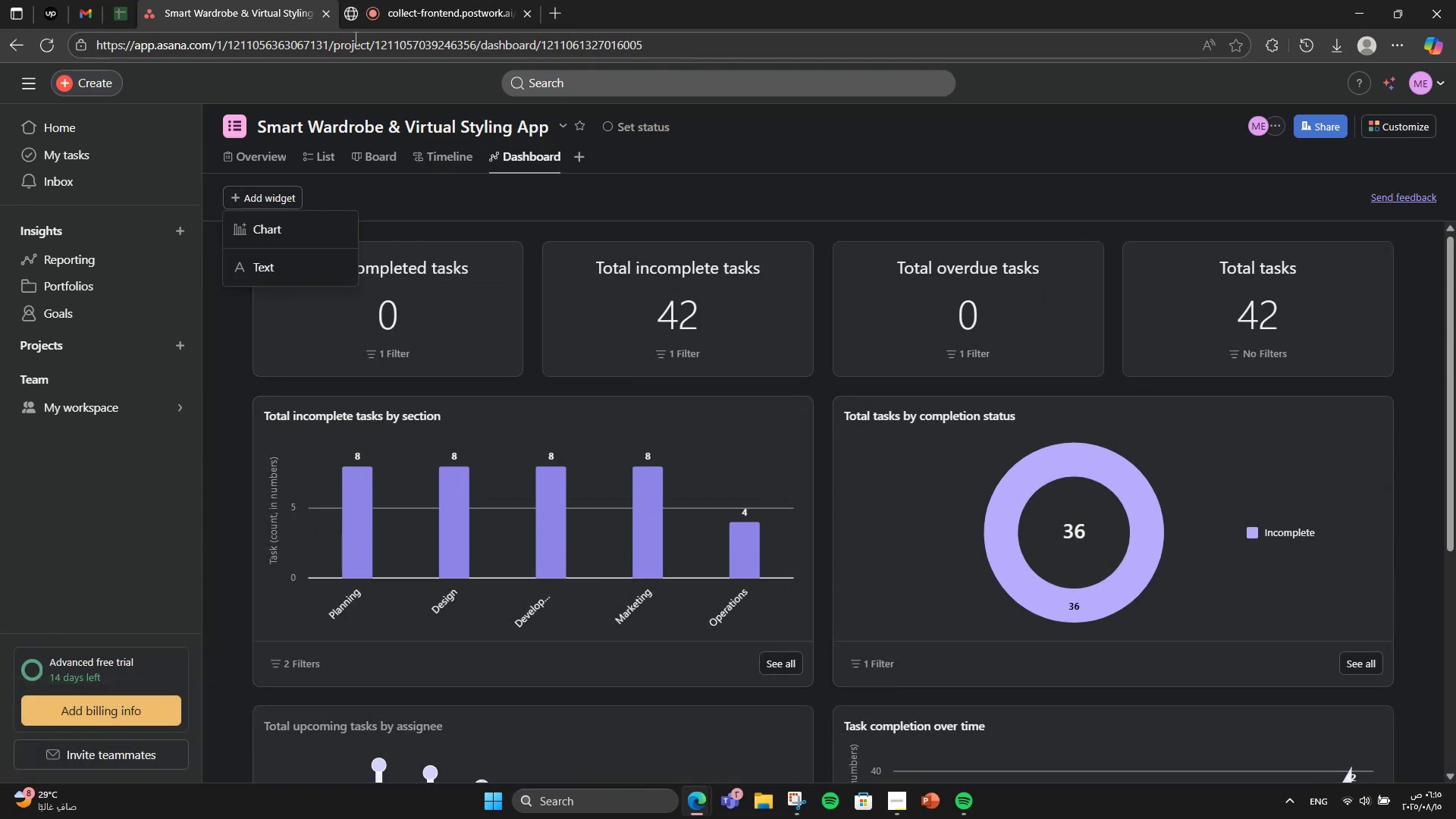 
left_click([378, 0])
 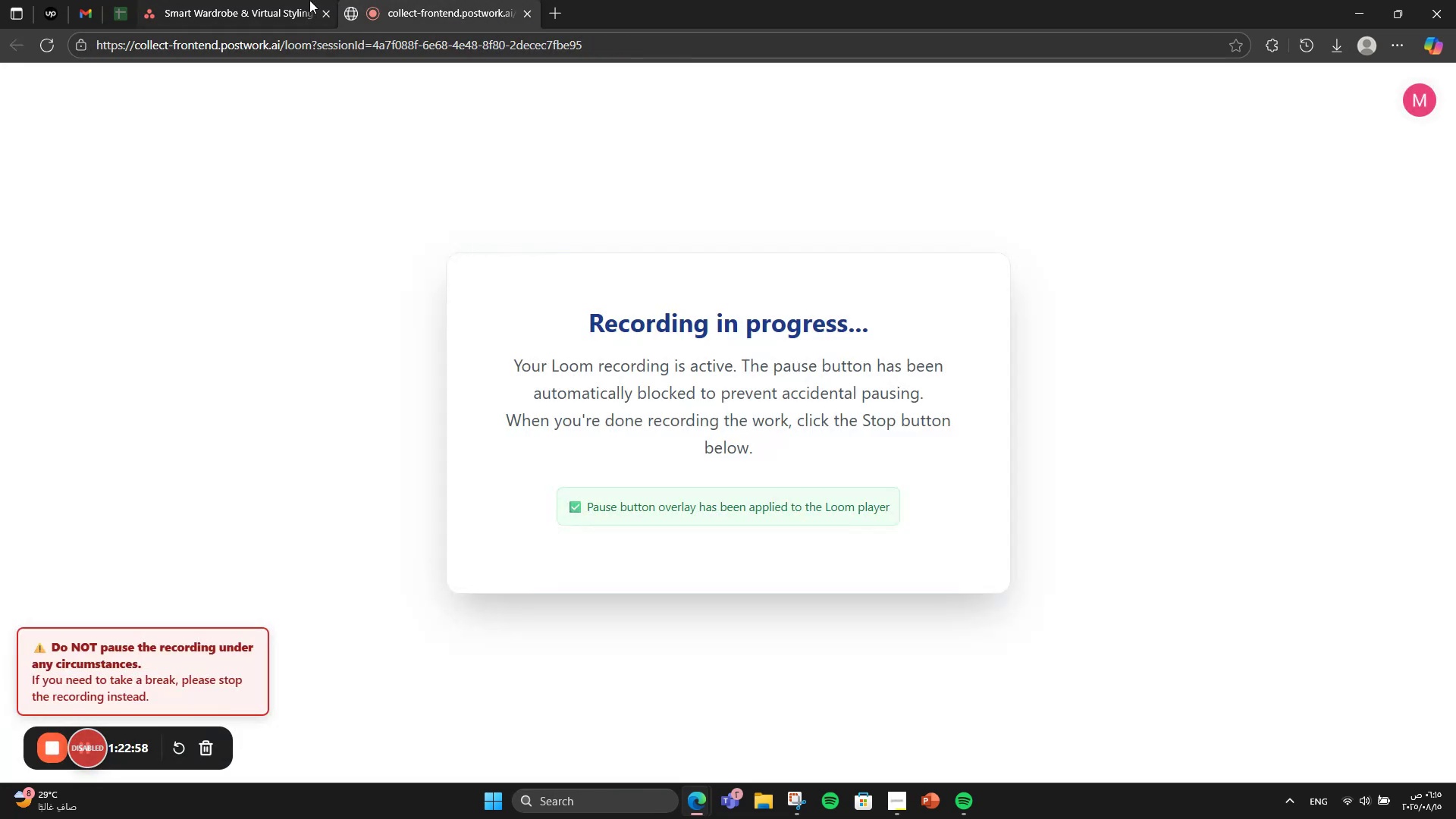 
left_click([309, 0])
 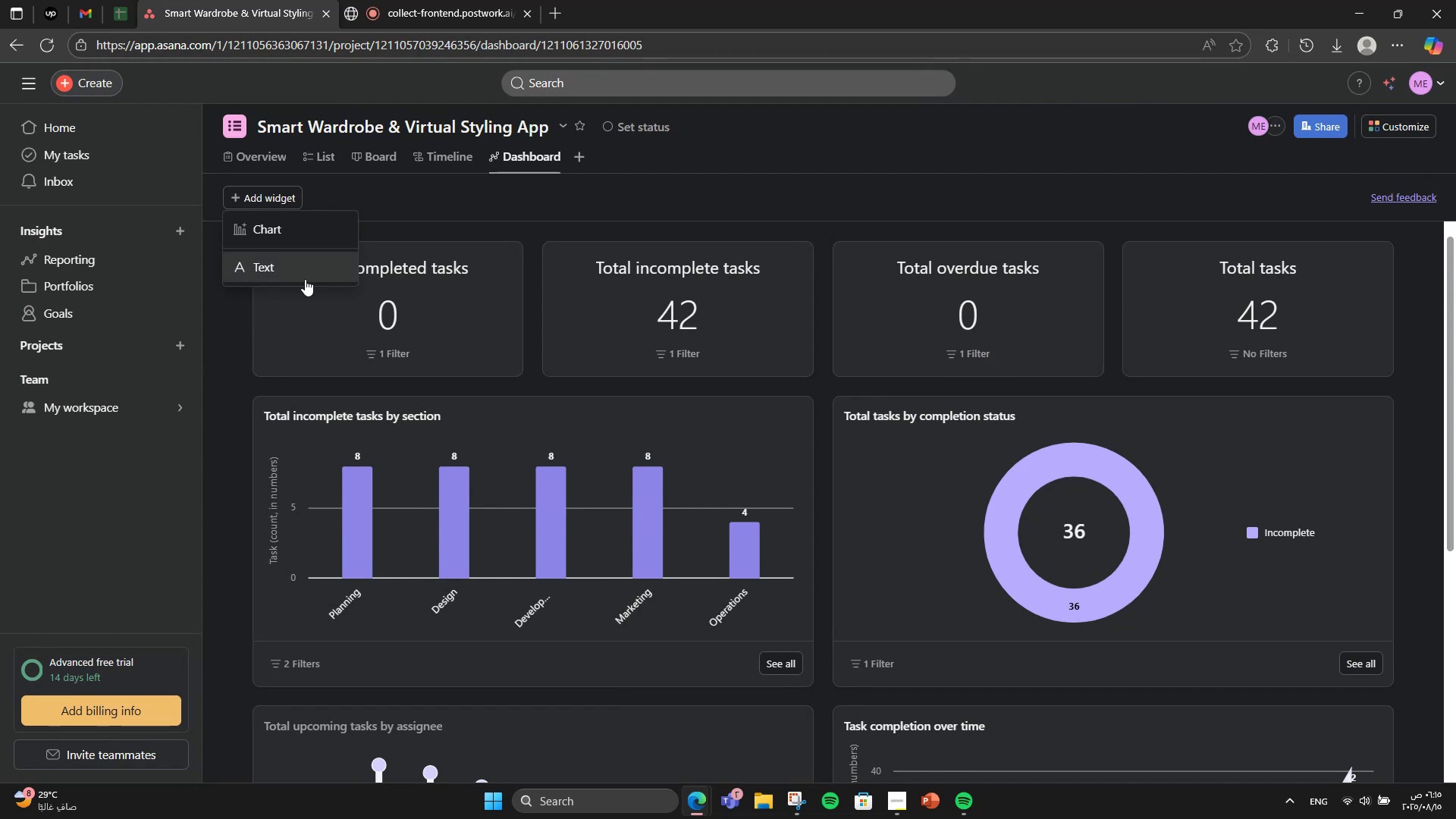 
left_click([271, 236])
 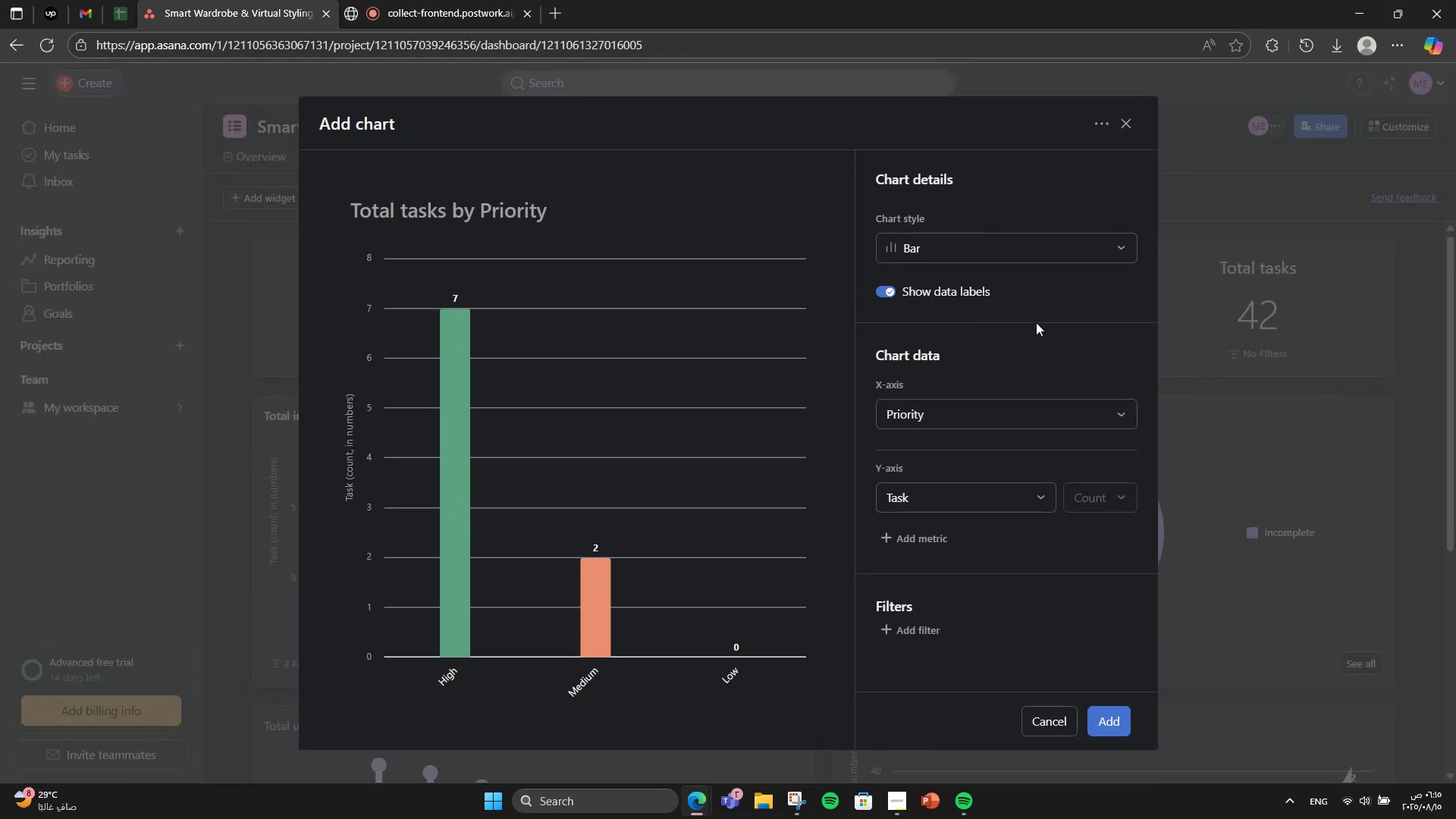 
left_click([1109, 733])
 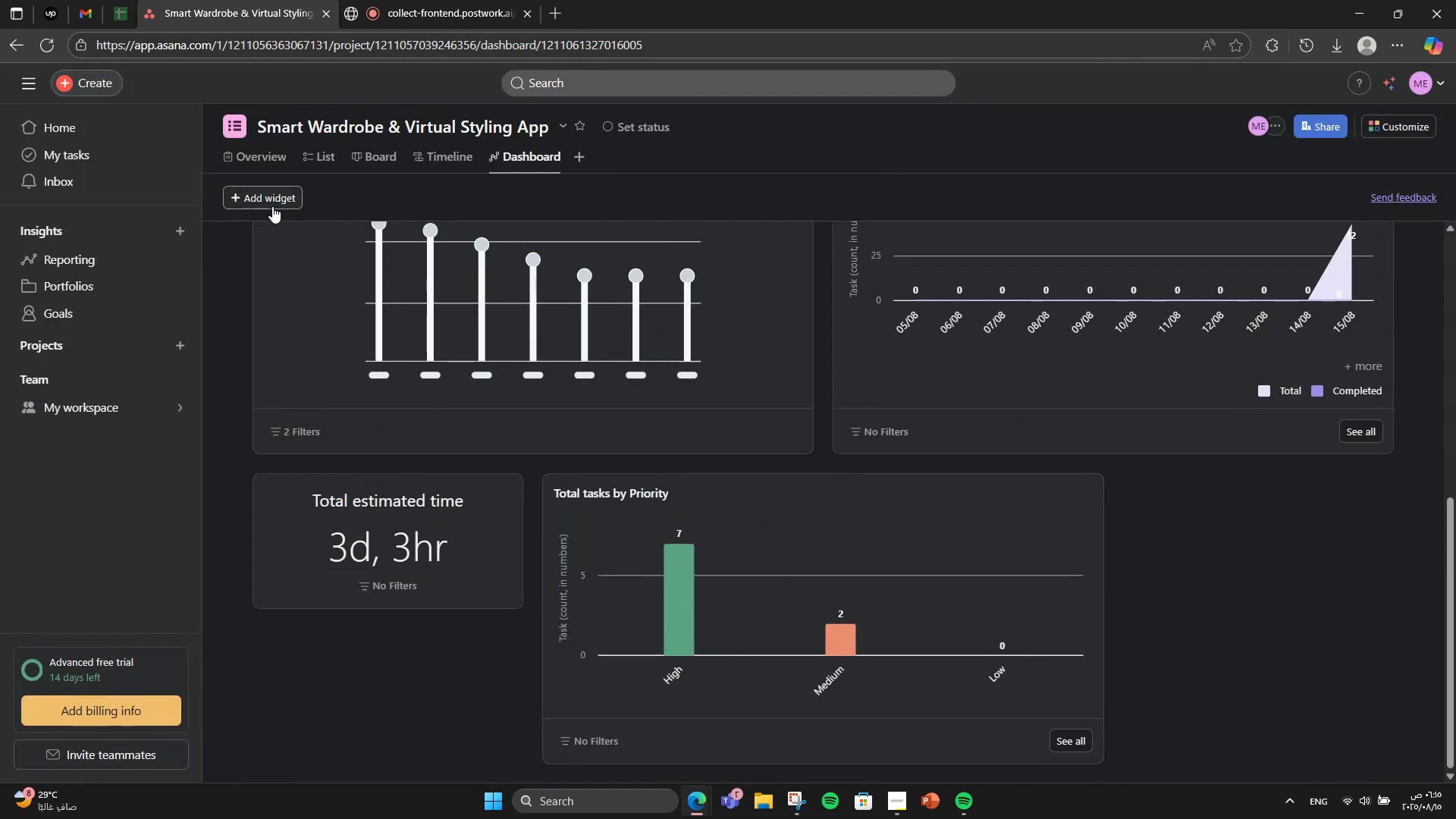 
left_click([278, 217])
 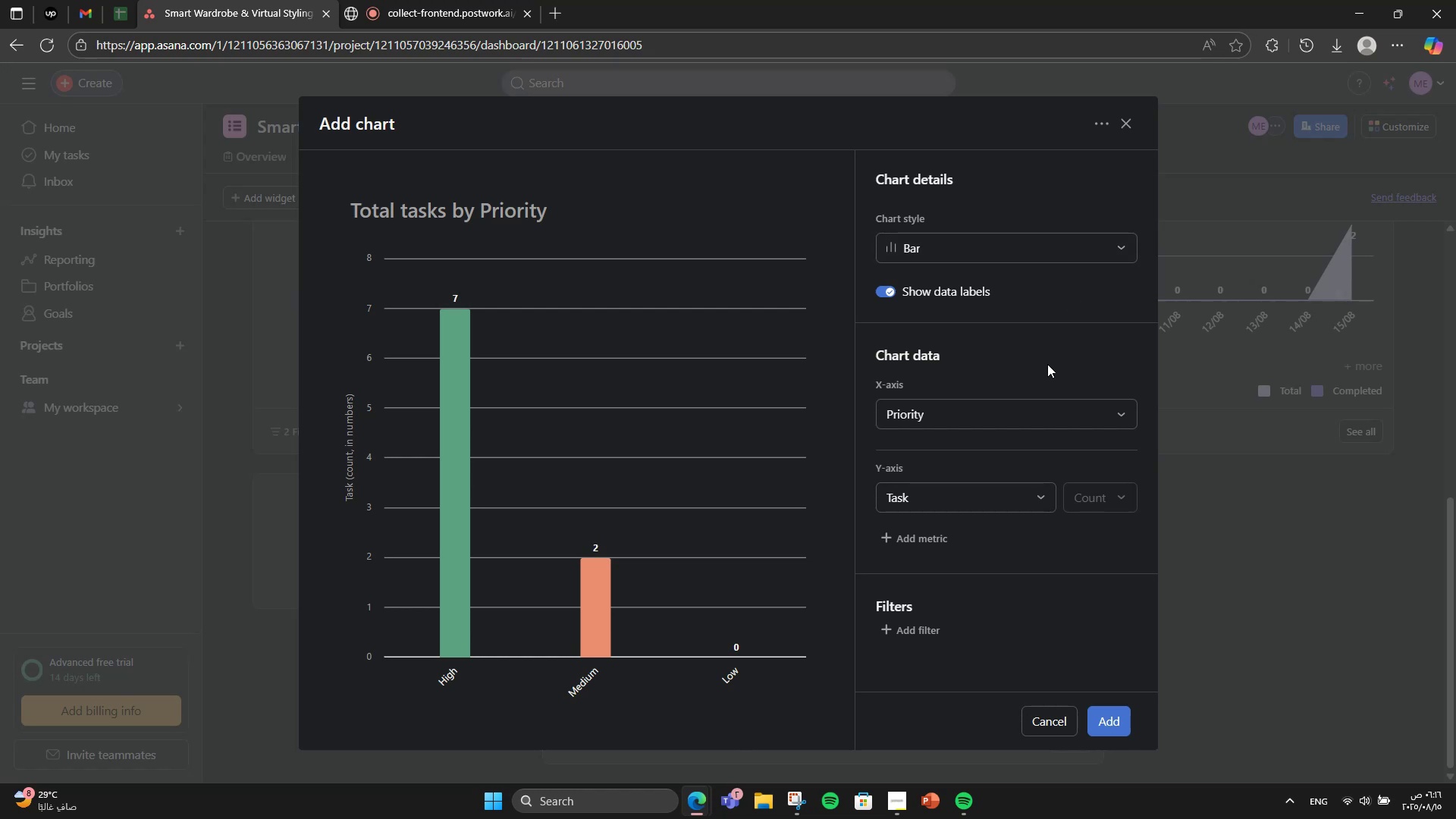 
left_click([1022, 415])
 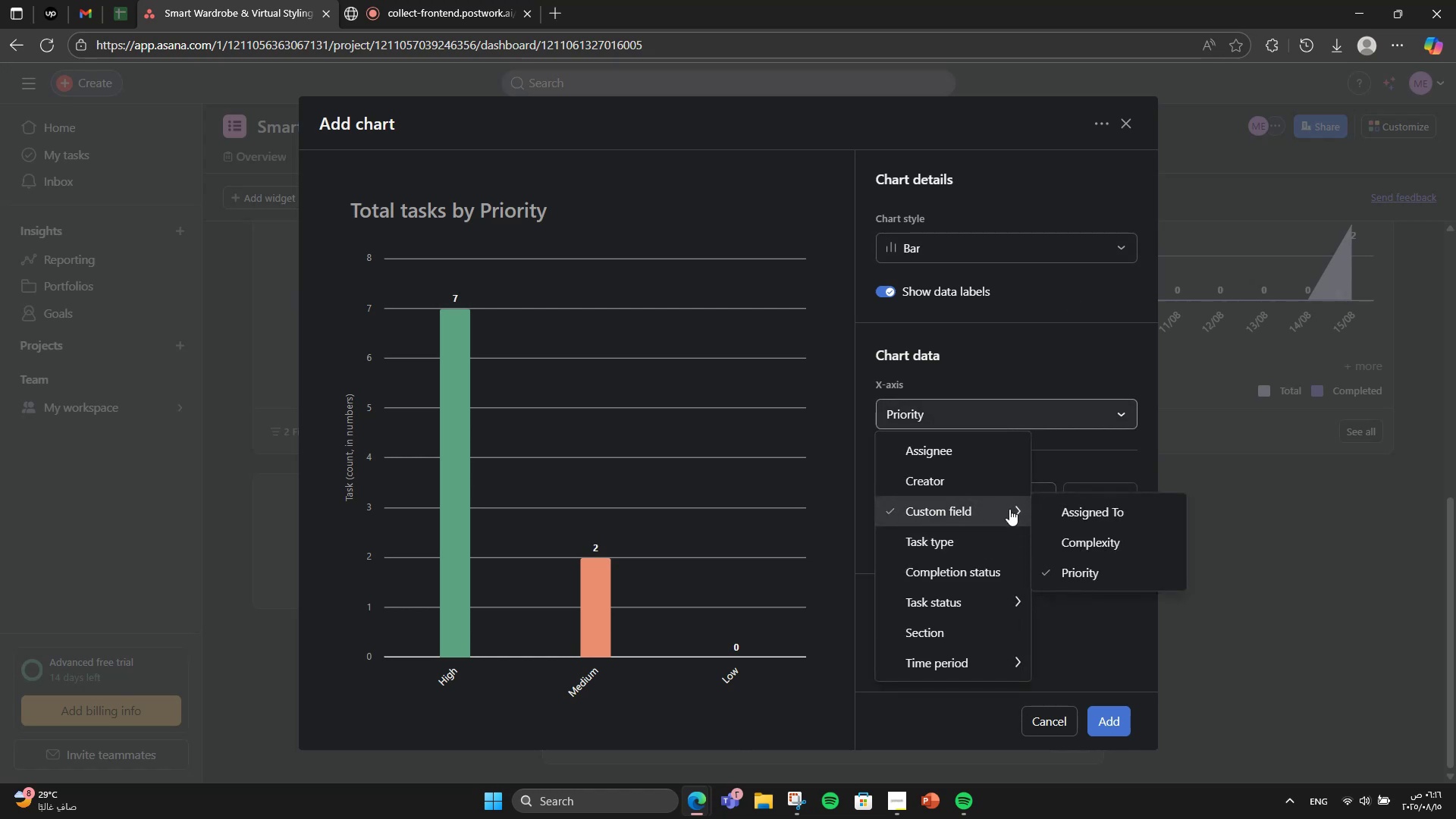 
left_click([1109, 550])
 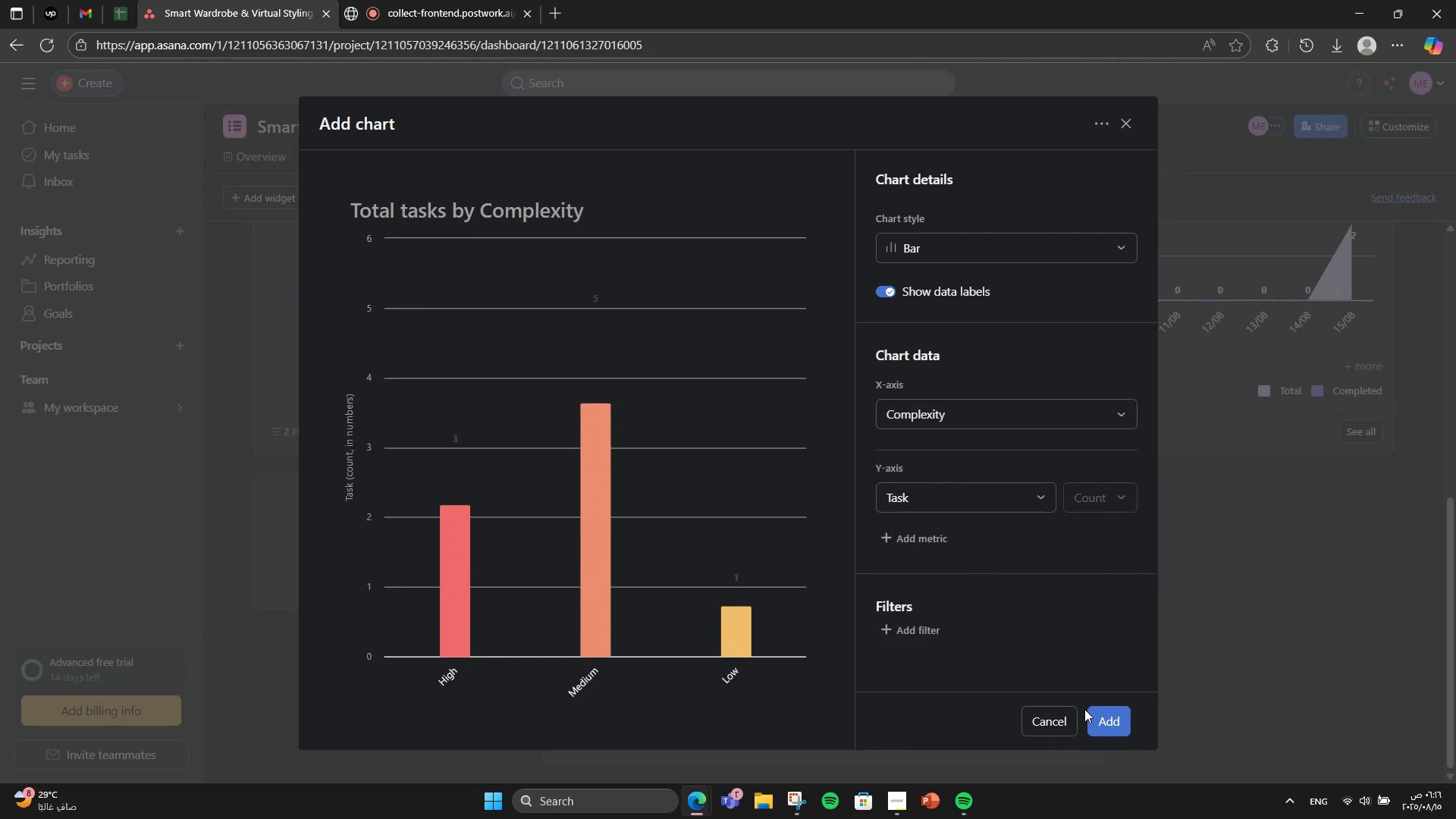 
left_click([1094, 715])
 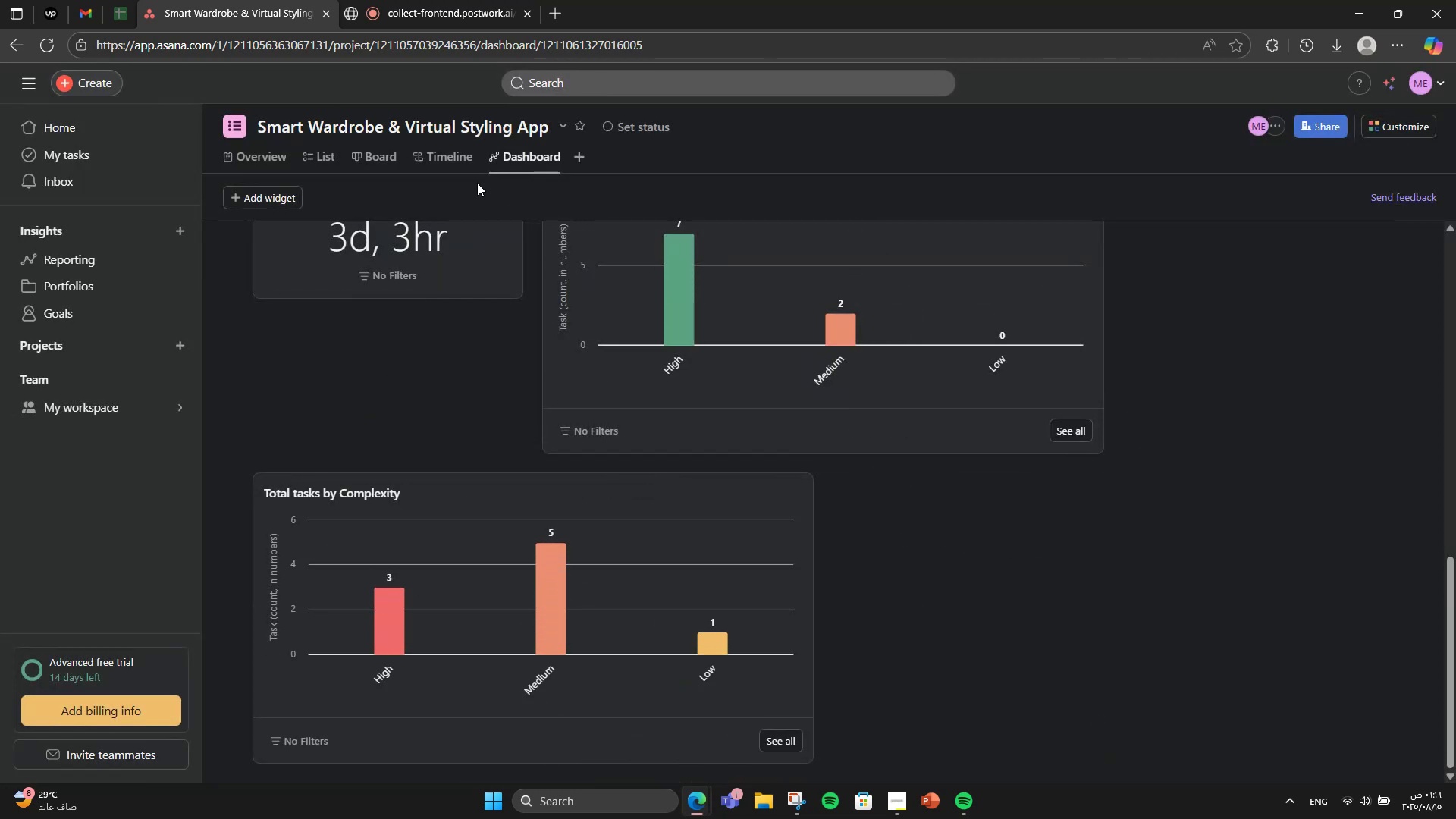 
wait(6.87)
 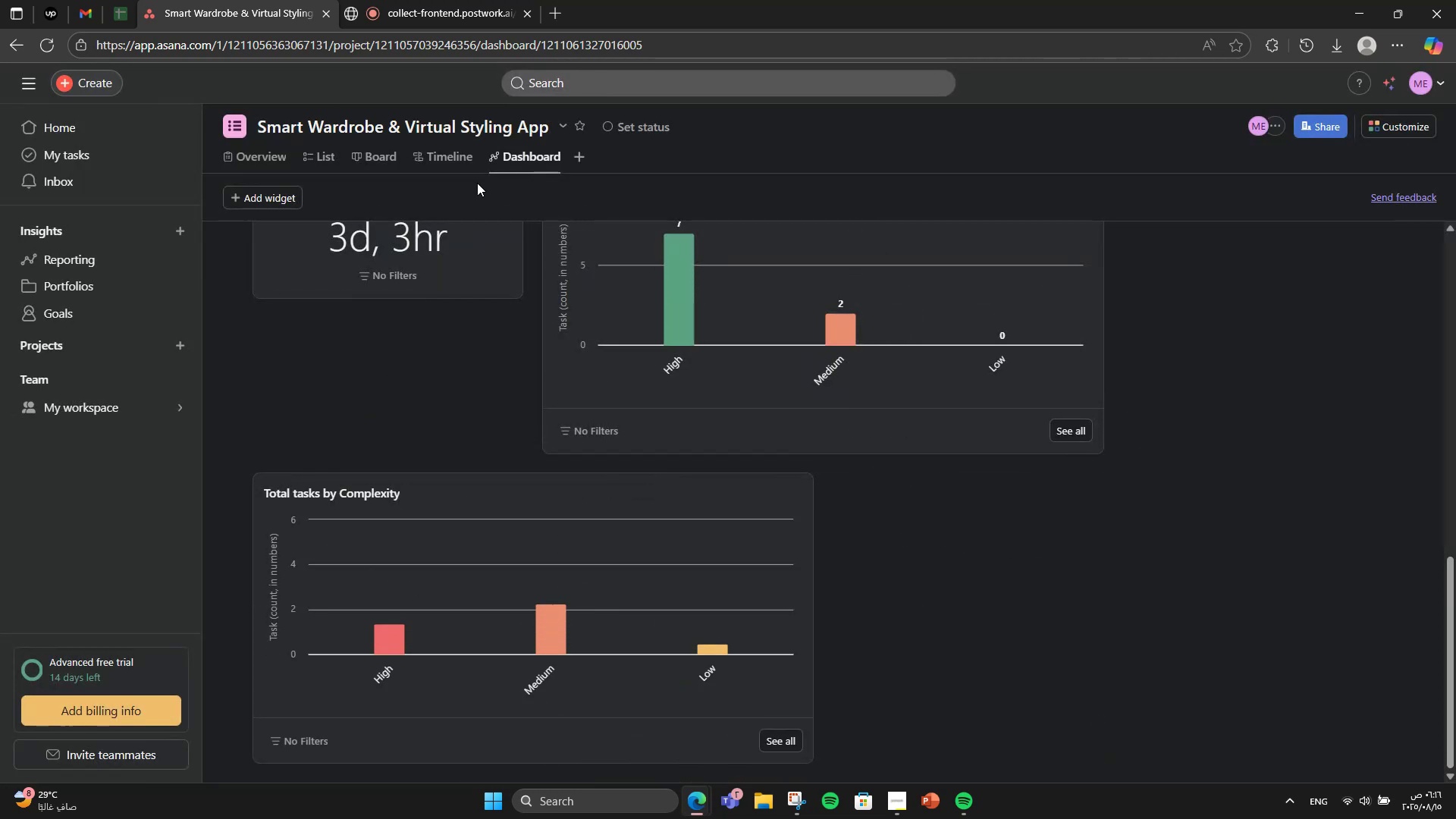 
left_click([459, 150])
 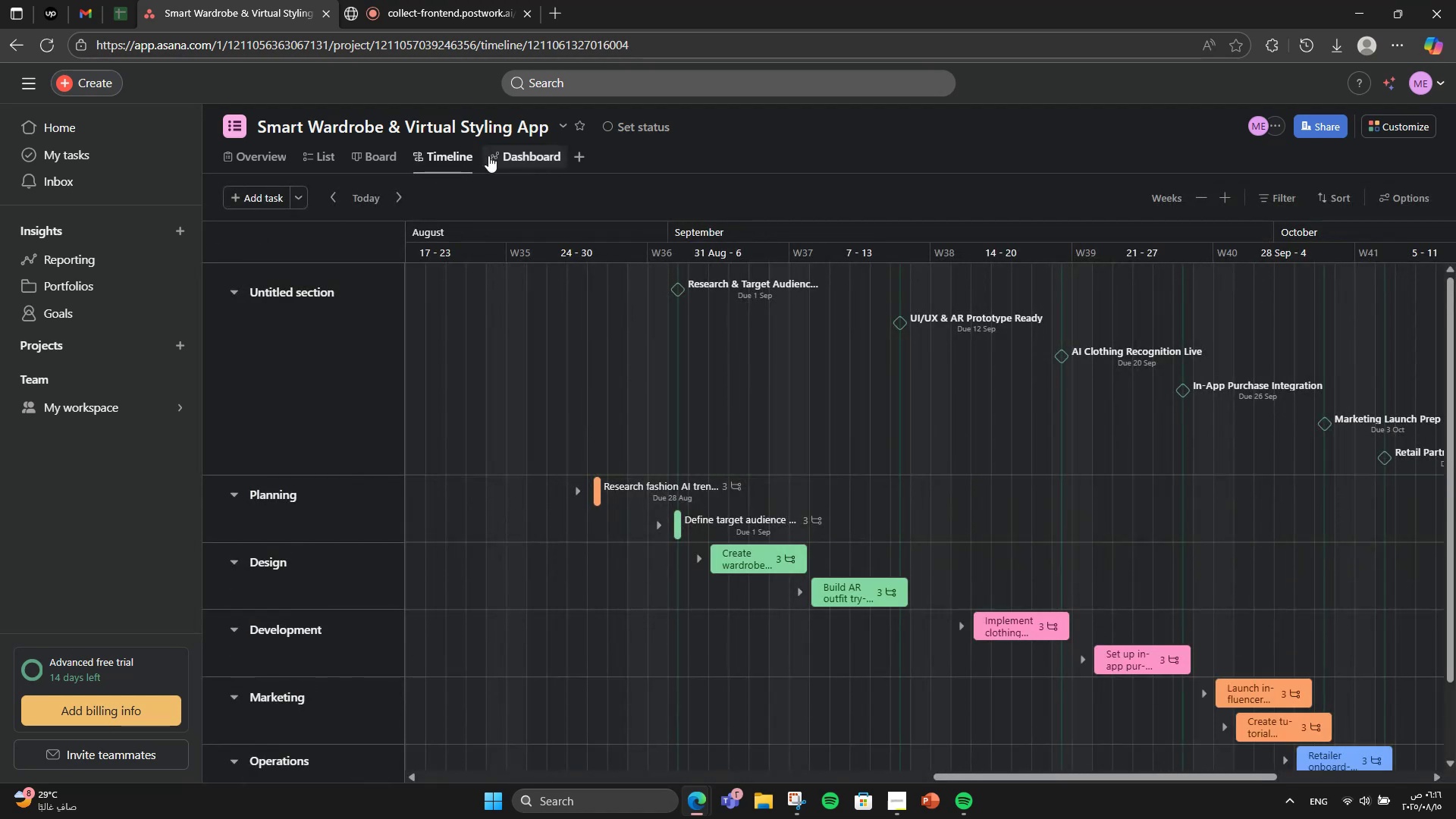 
left_click([532, 163])
 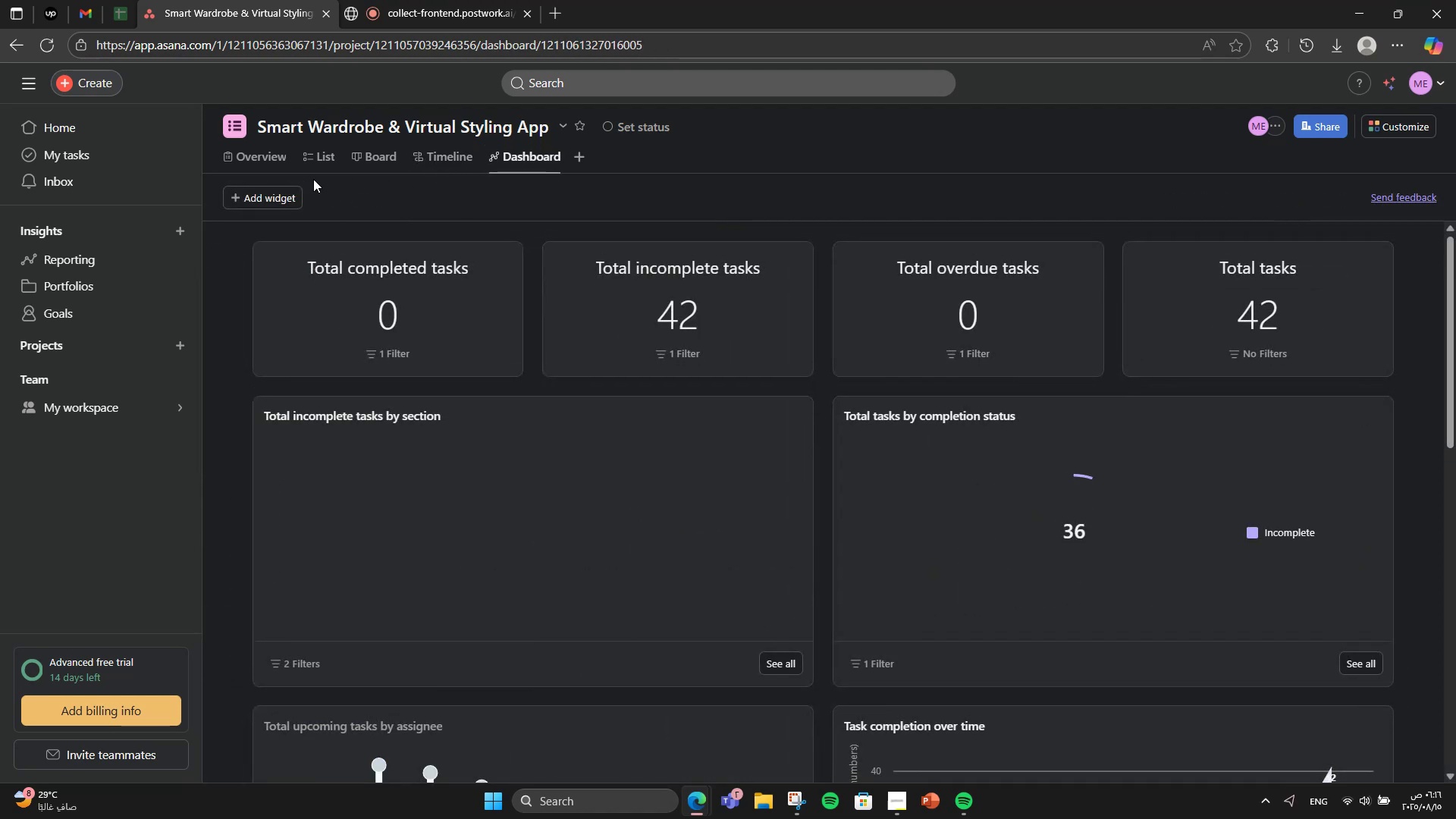 
left_click([293, 184])
 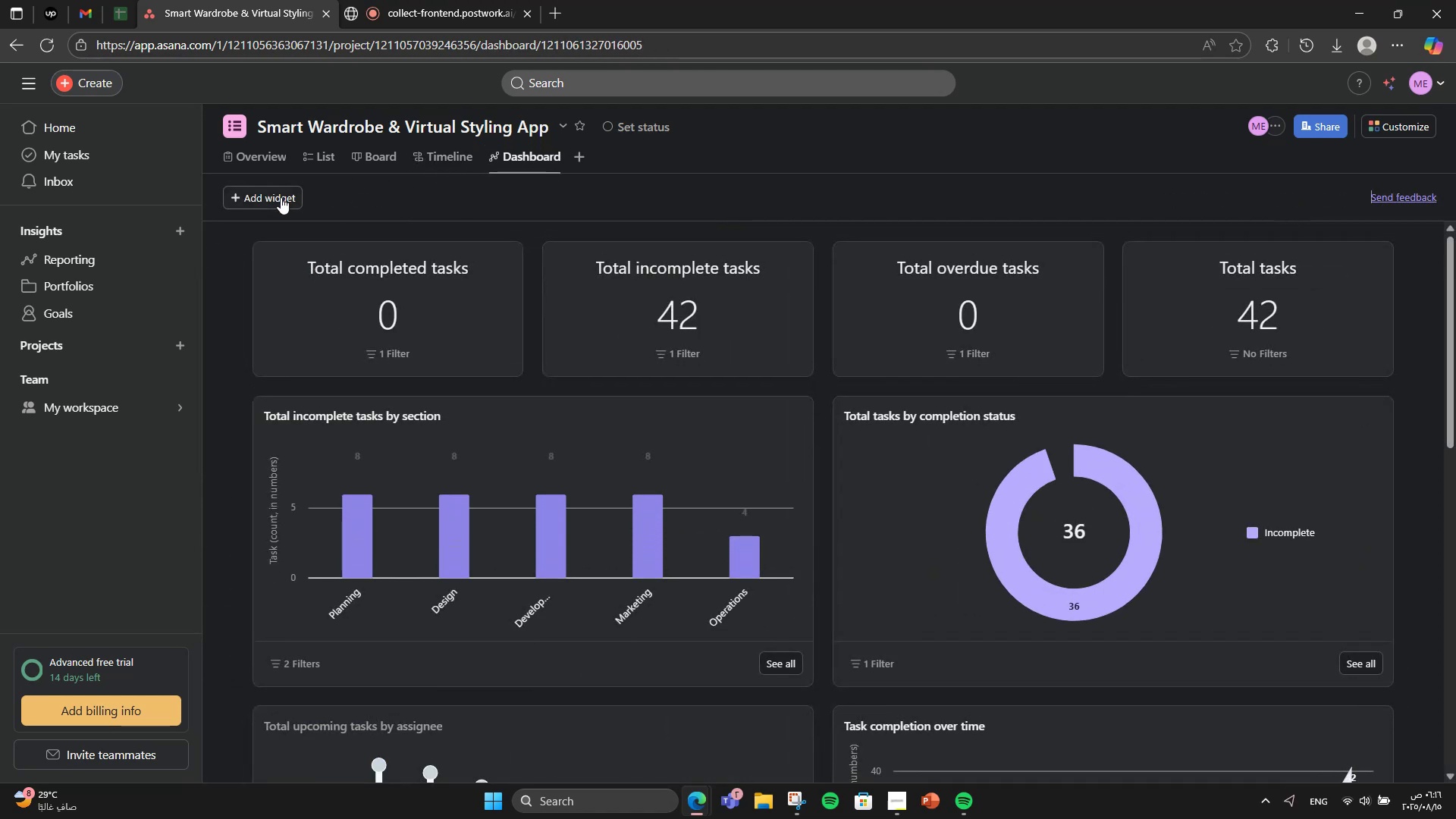 
double_click([281, 197])
 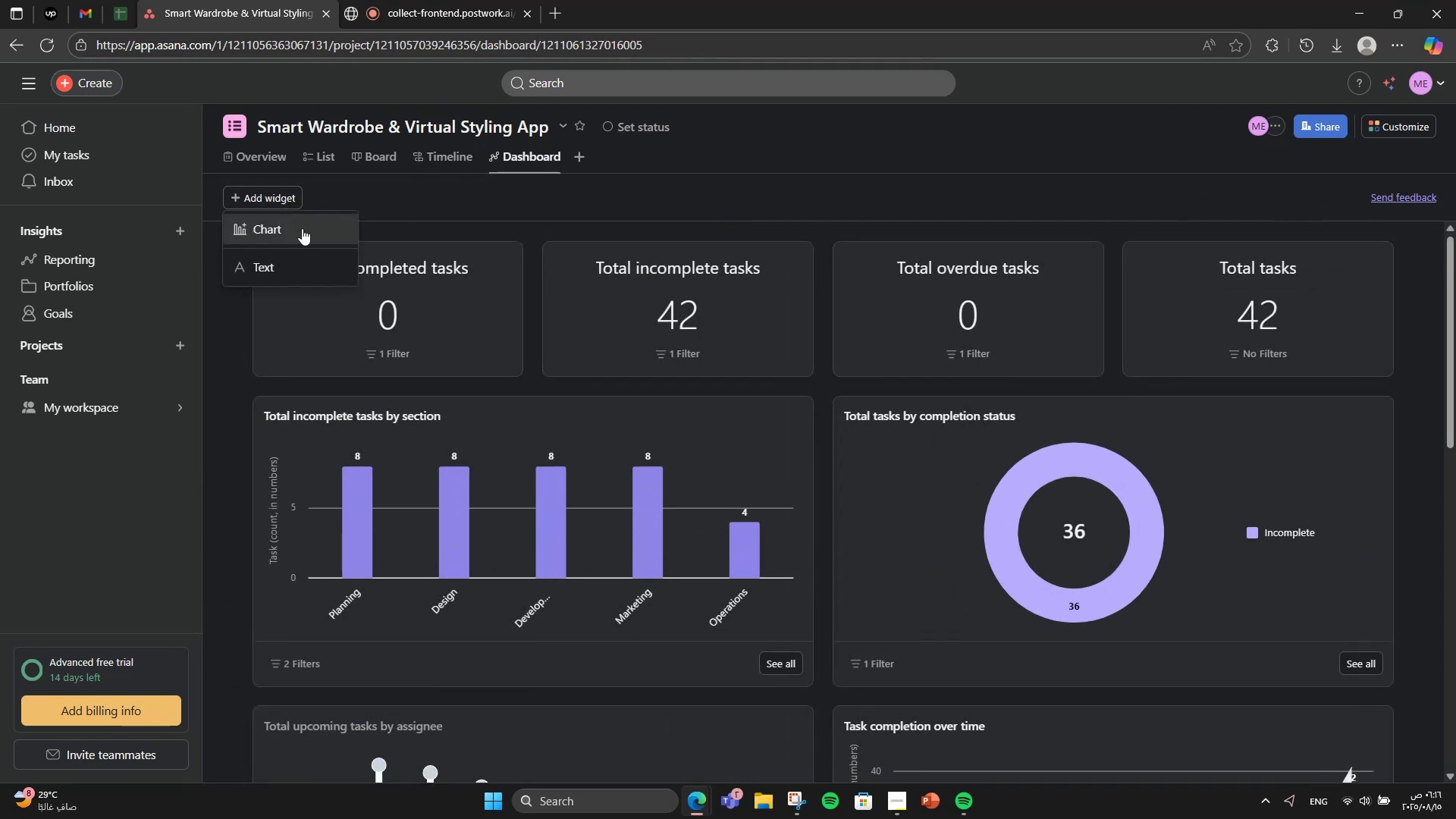 
left_click([302, 228])
 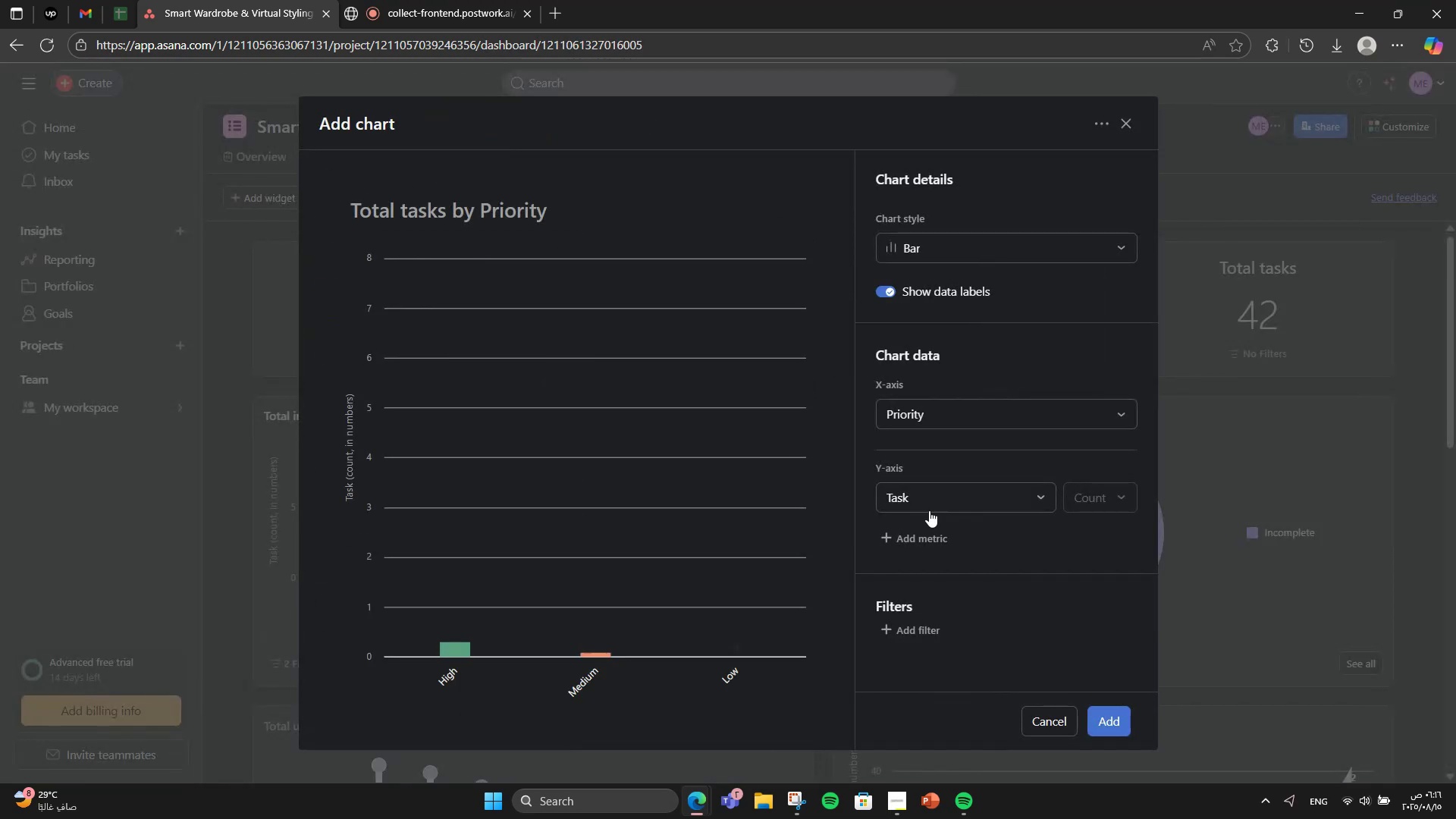 
mouse_move([1014, 455])
 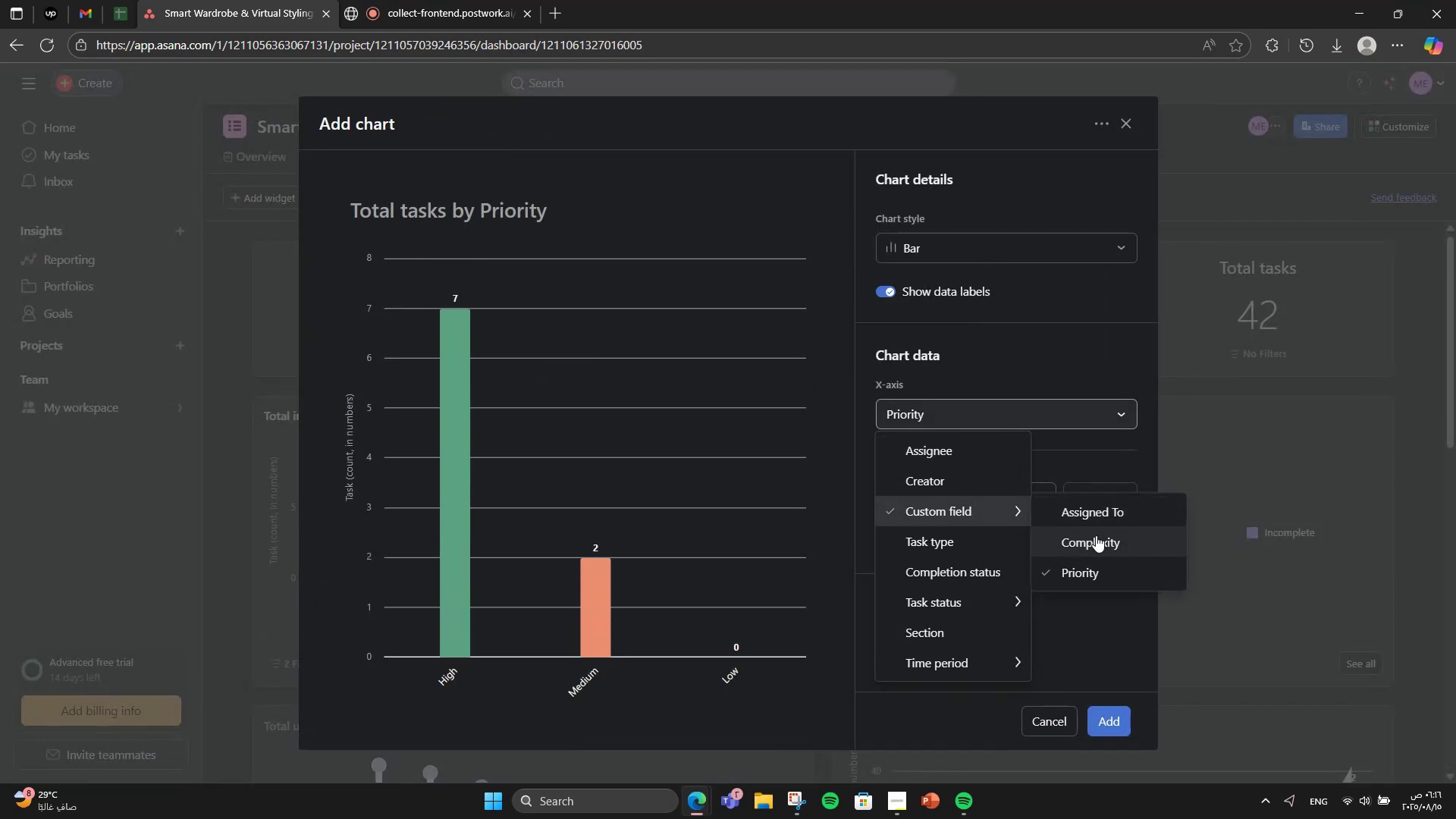 
left_click([1102, 515])
 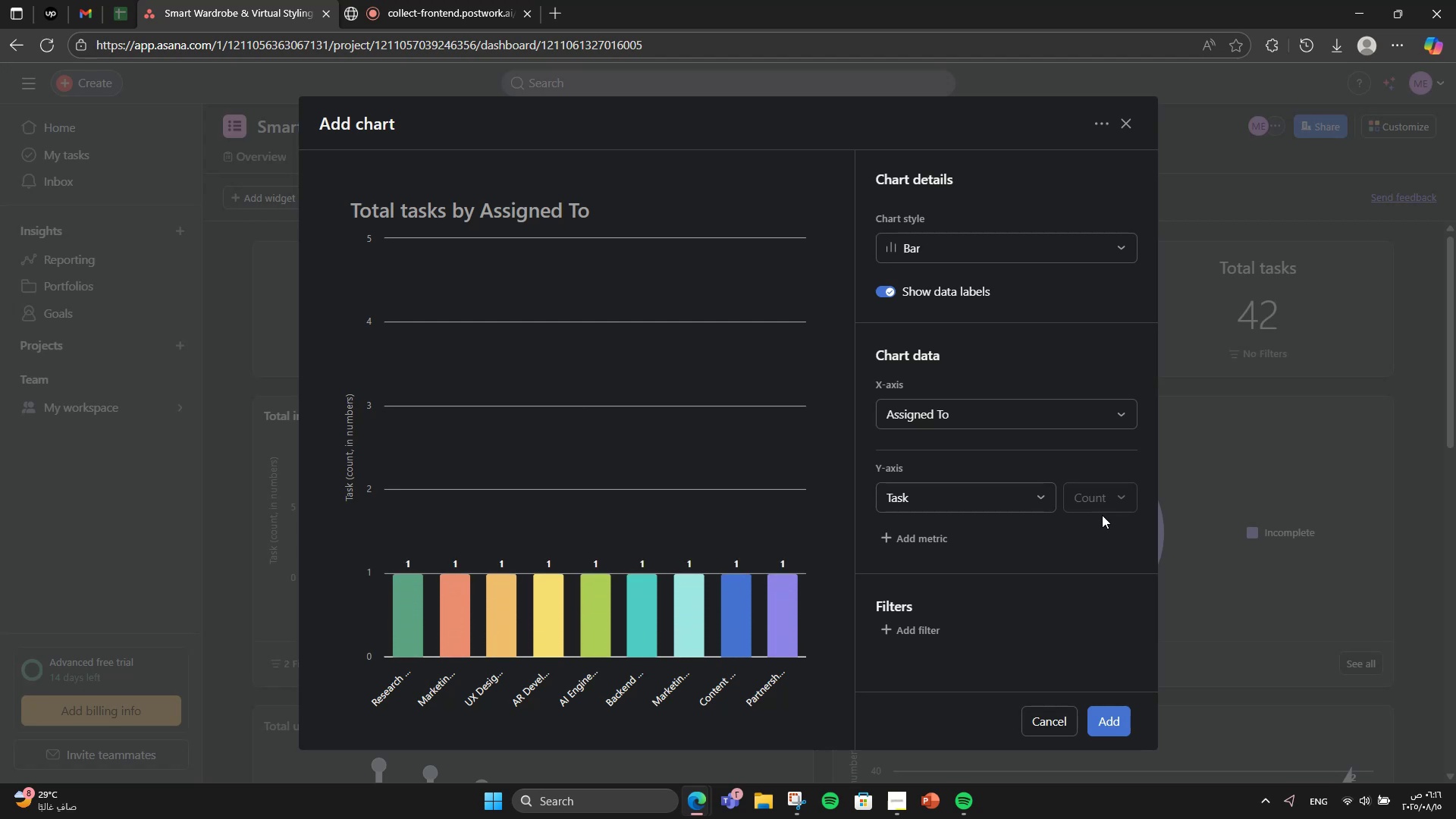 
left_click([1035, 503])
 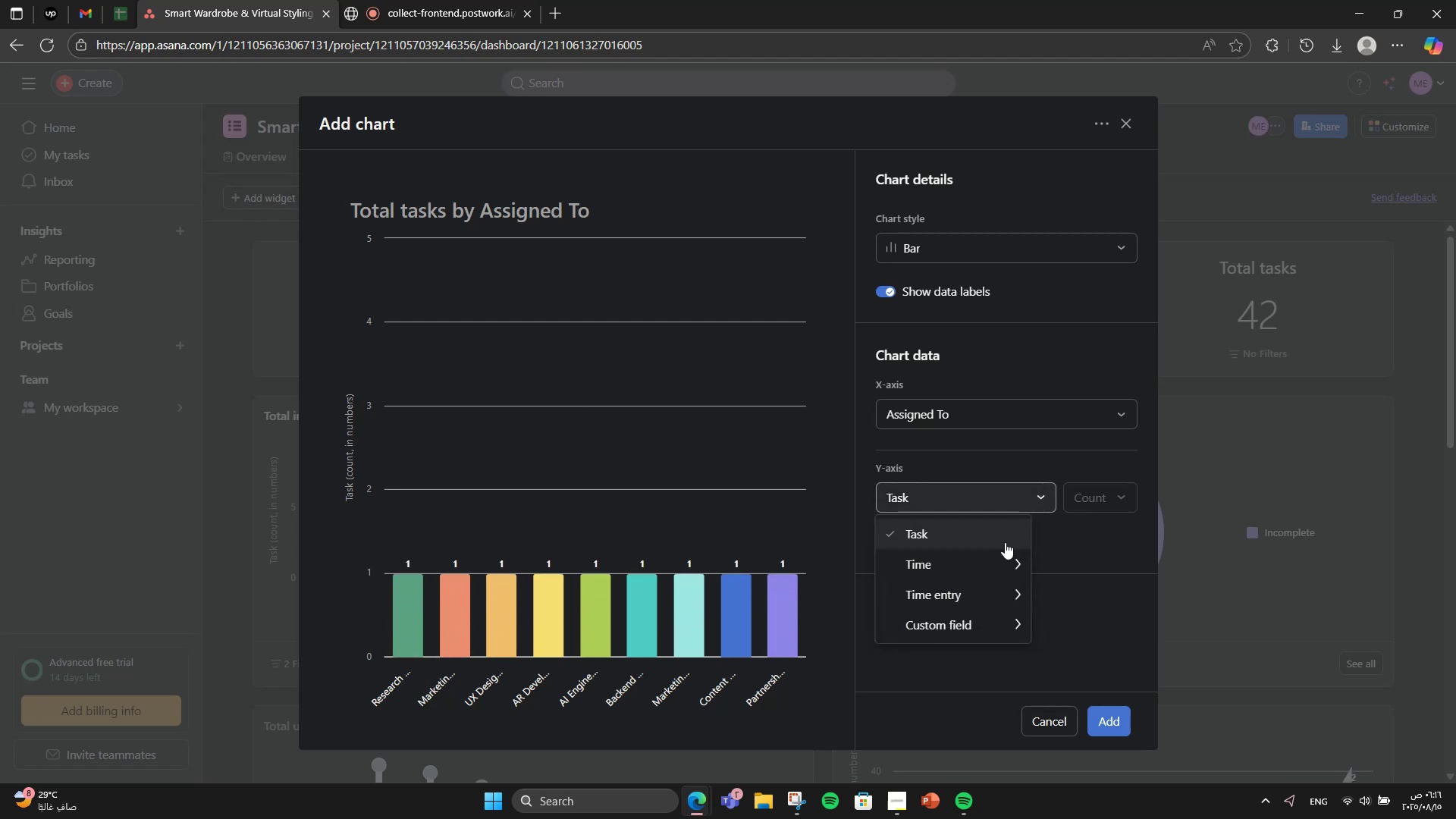 
mouse_move([999, 614])
 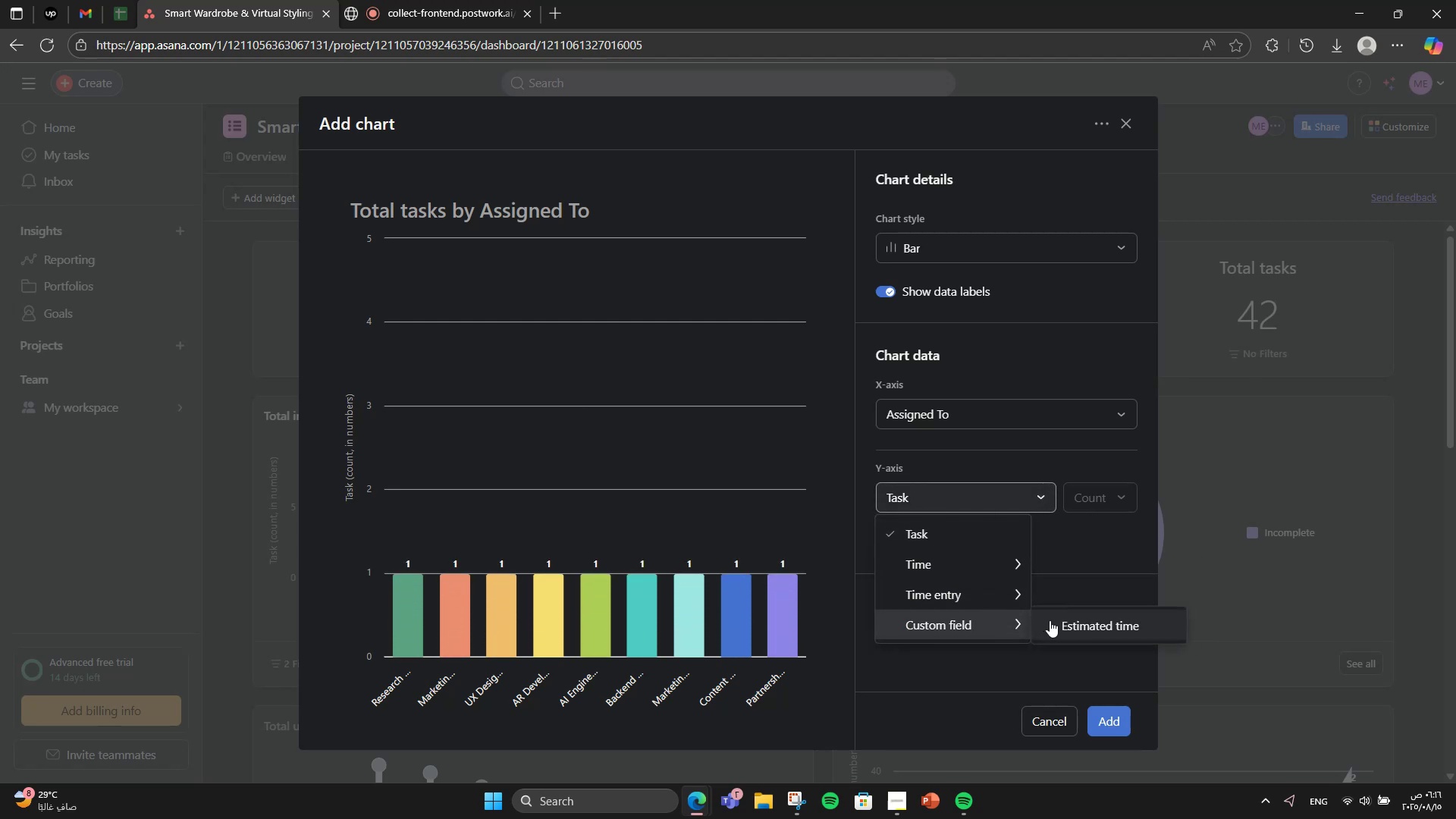 
left_click([1050, 620])
 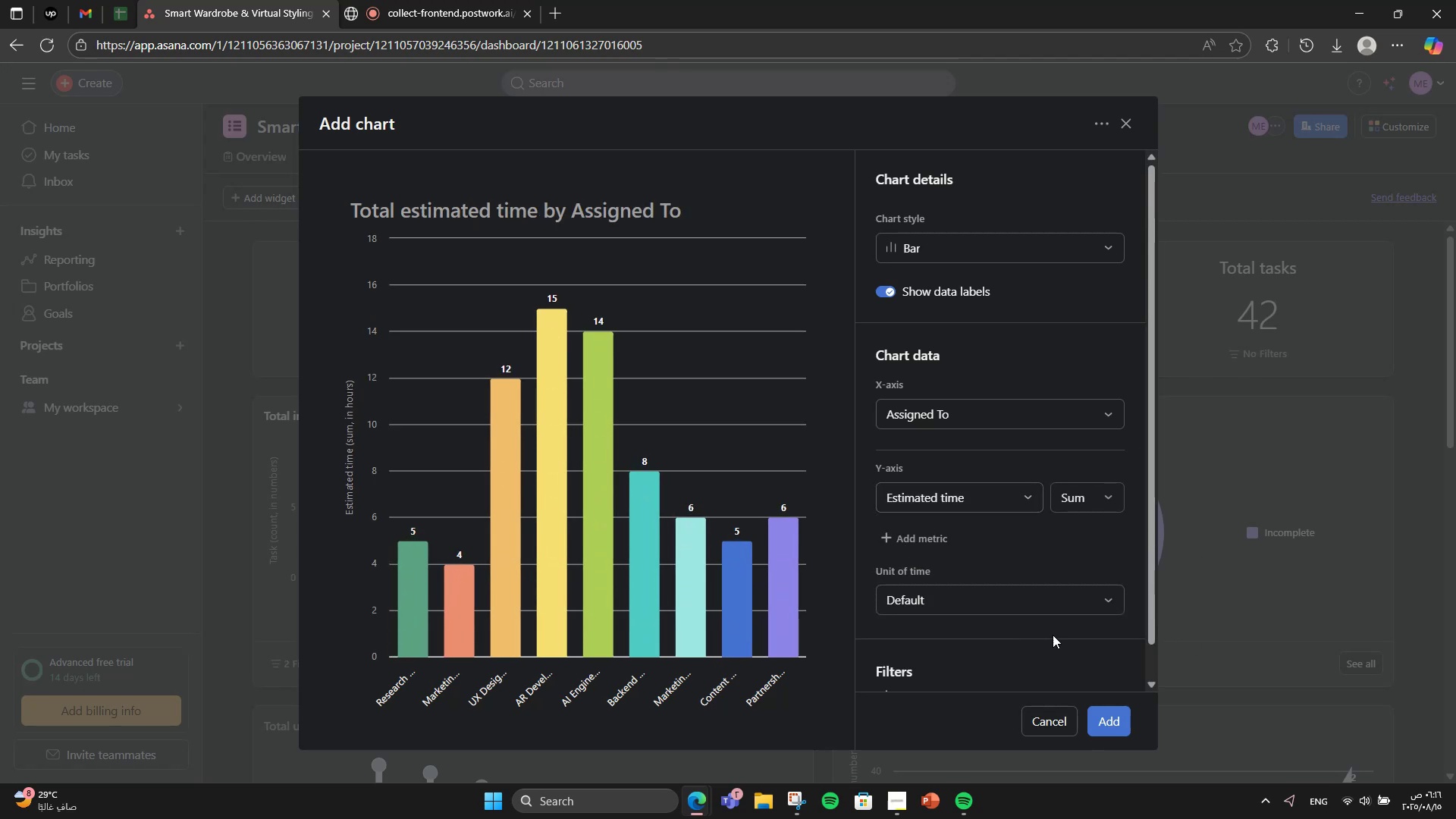 
left_click([1110, 726])
 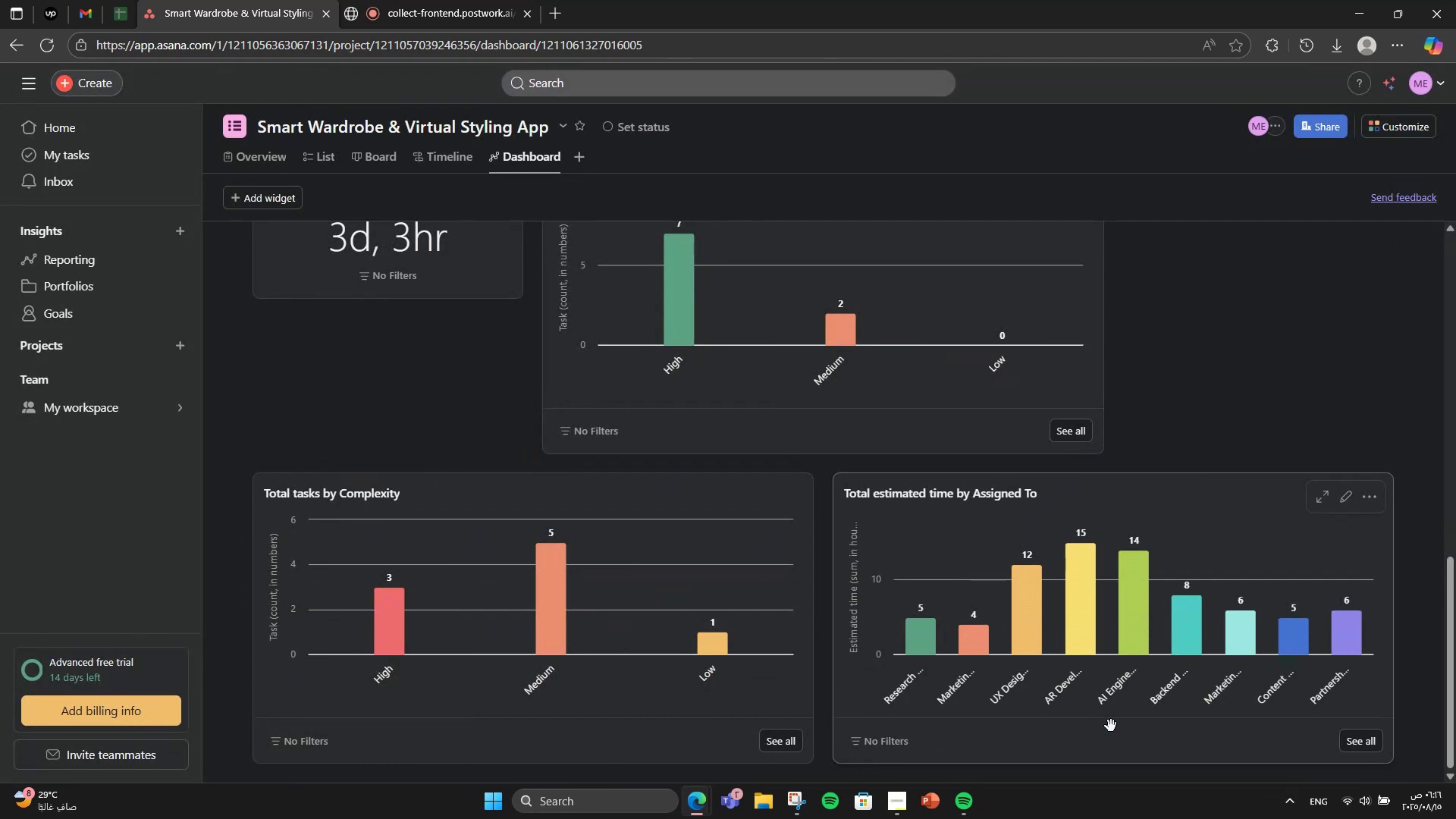 
wait(8.22)
 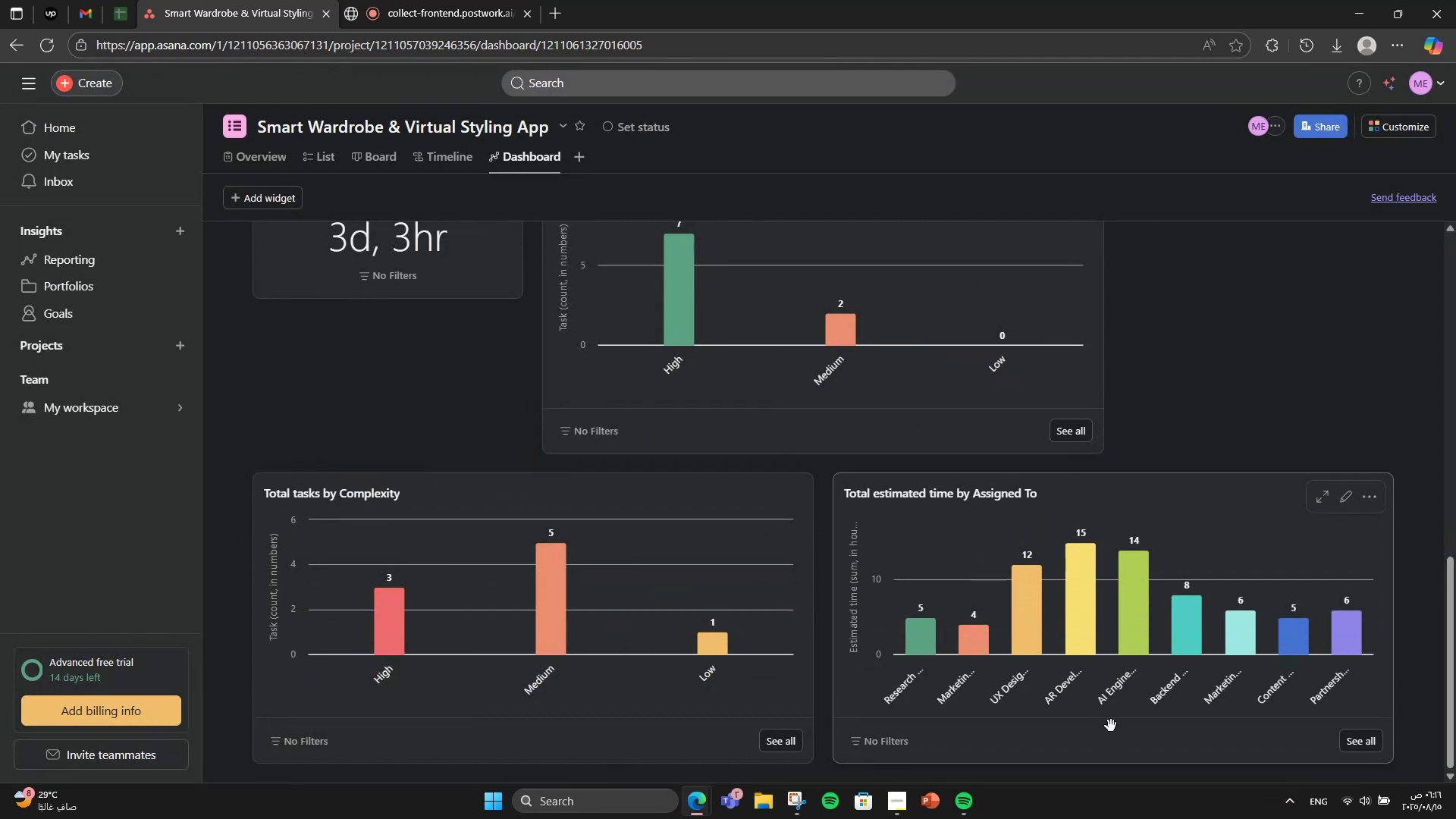 
scroll: coordinate [331, 614], scroll_direction: up, amount: 12.0
 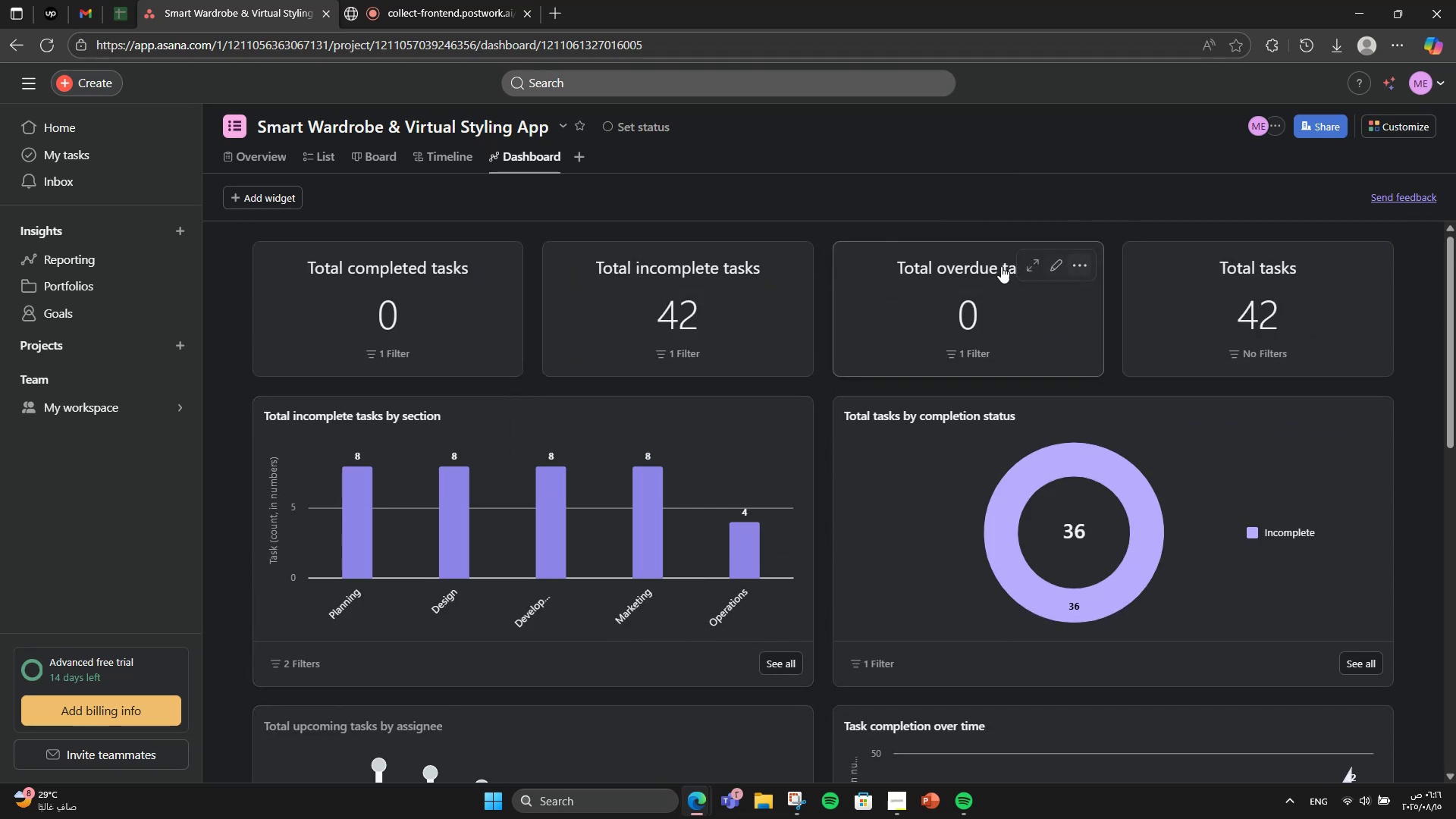 
mouse_move([500, 263])
 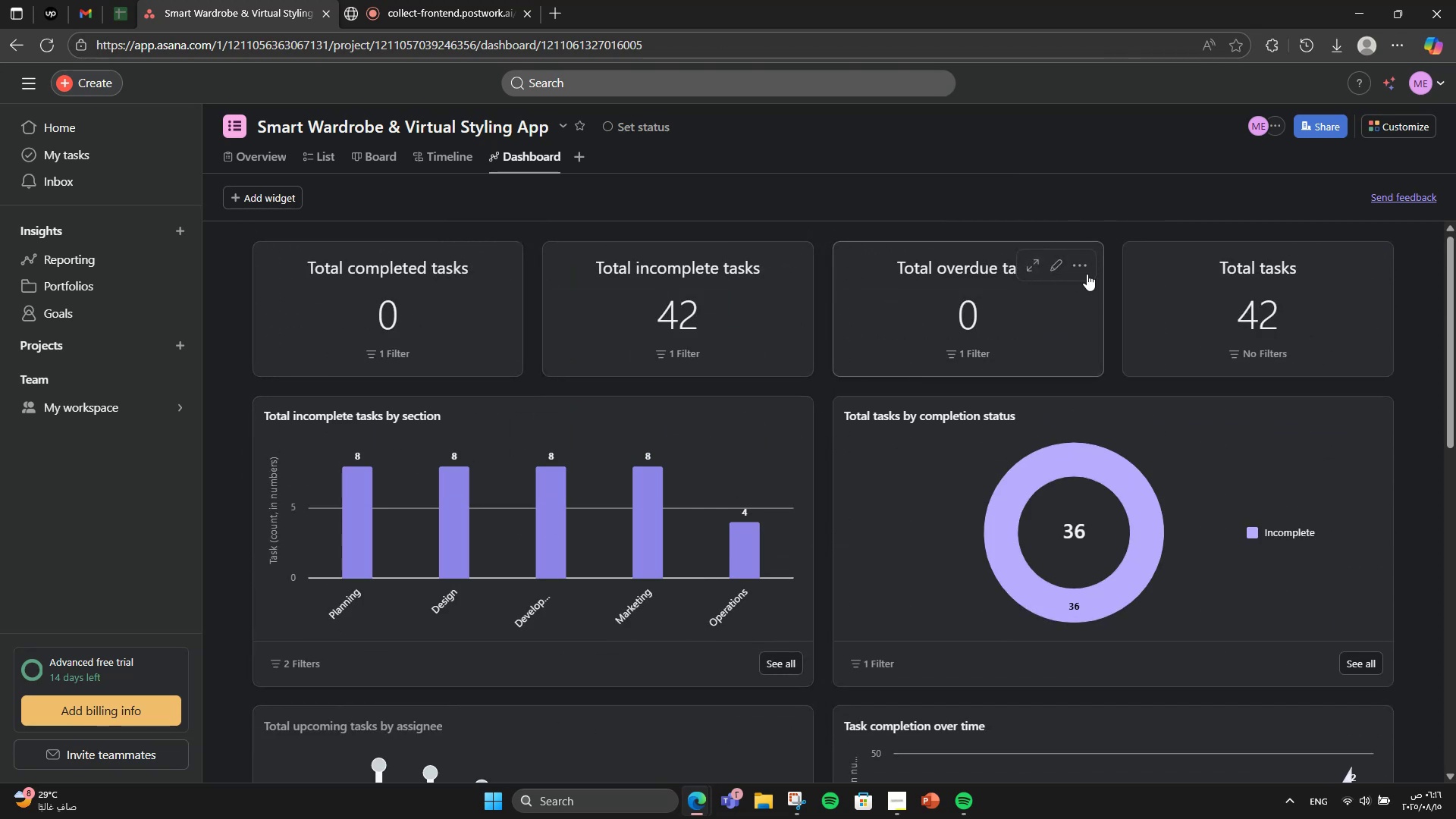 
left_click([1080, 270])
 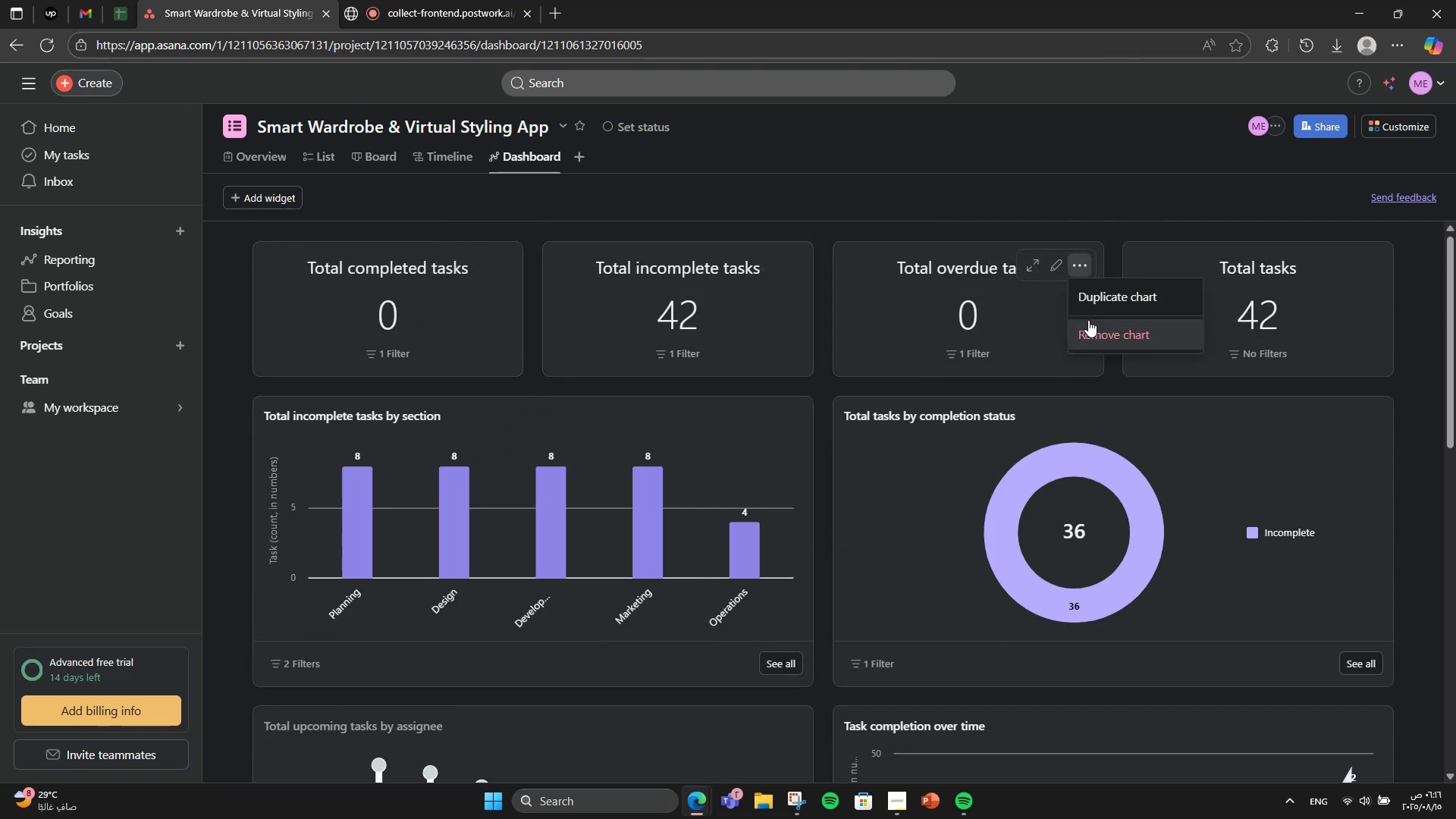 
left_click([1088, 320])
 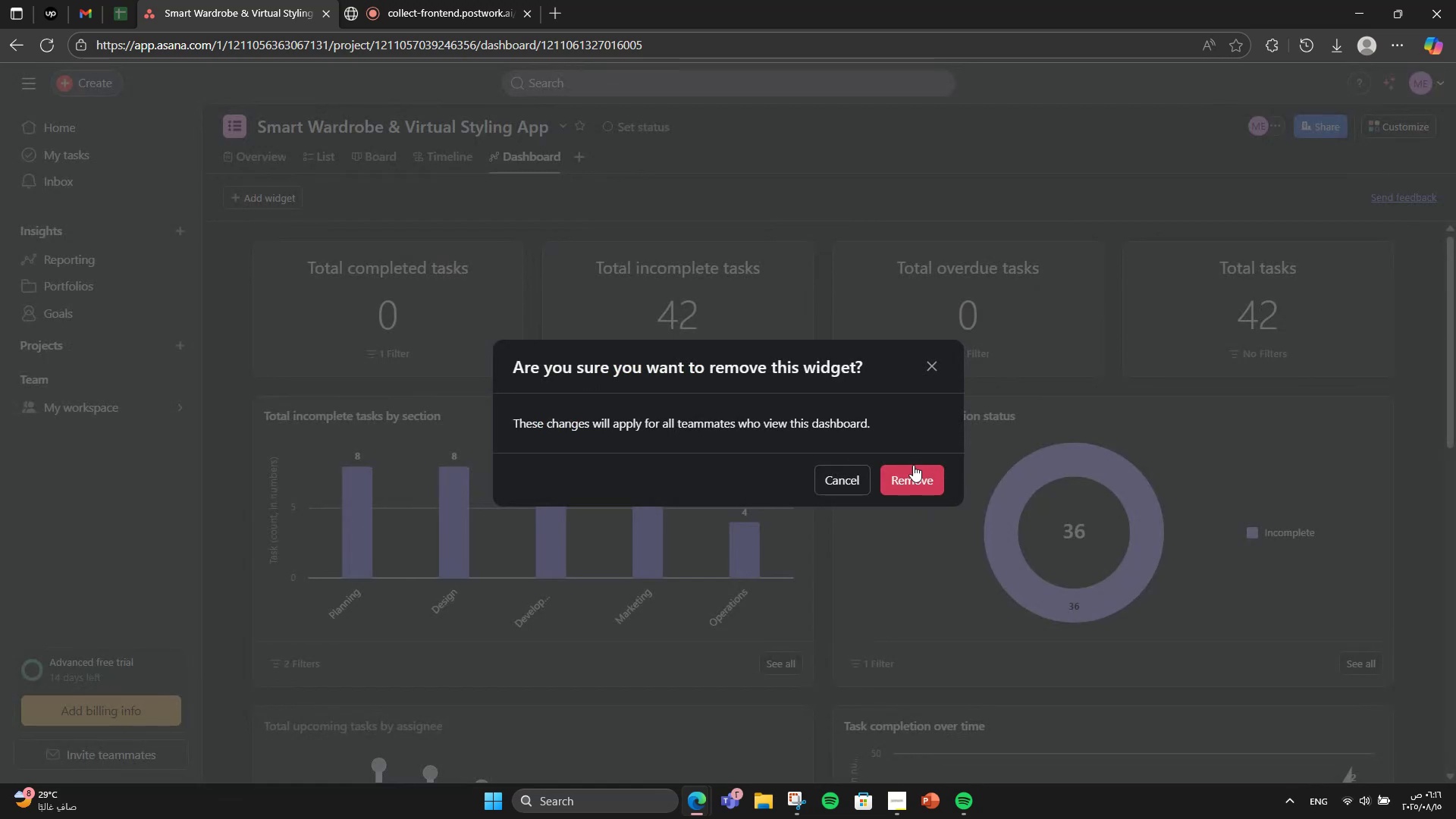 
left_click([908, 489])
 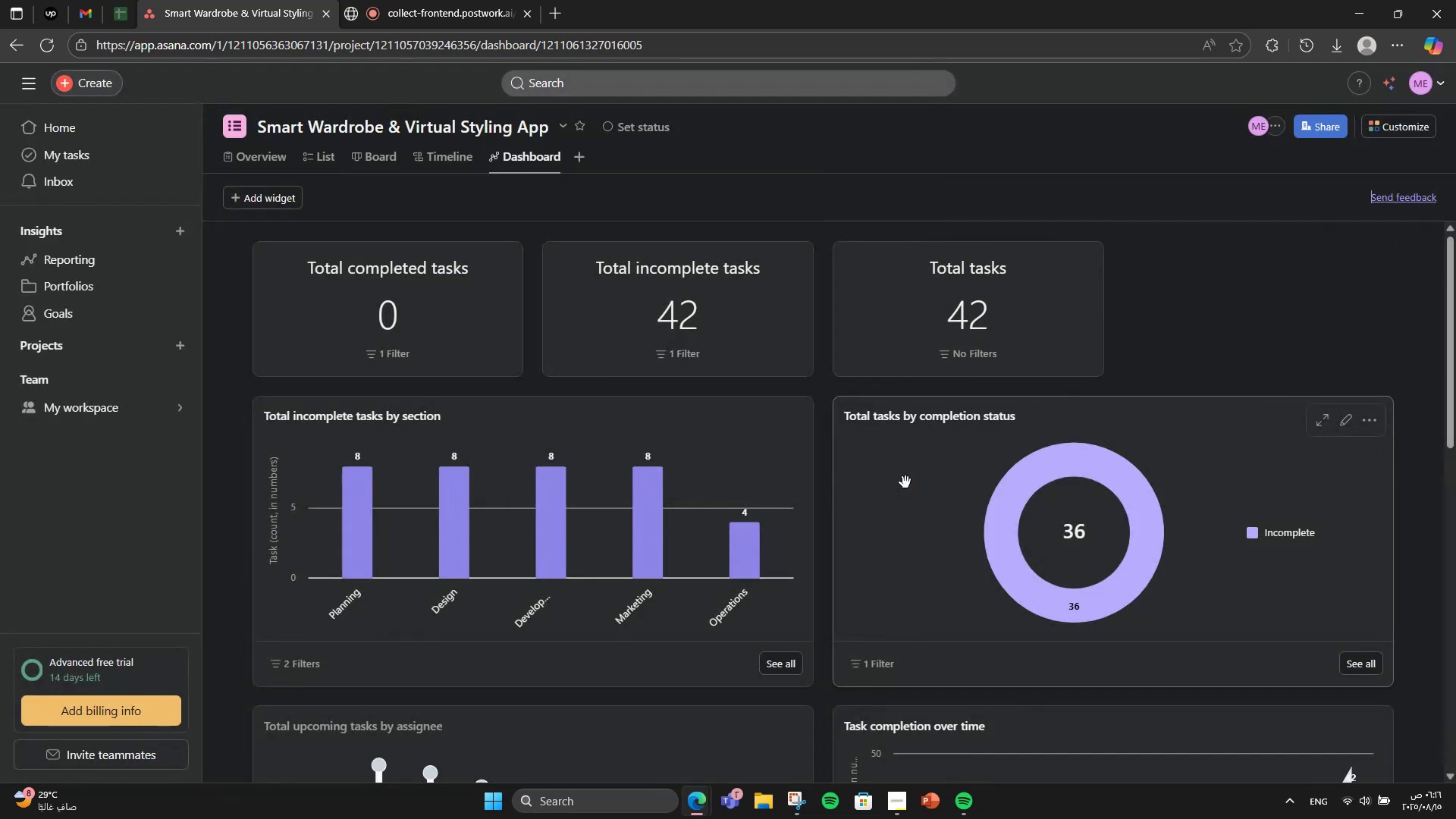 
scroll: coordinate [858, 573], scroll_direction: down, amount: 8.0
 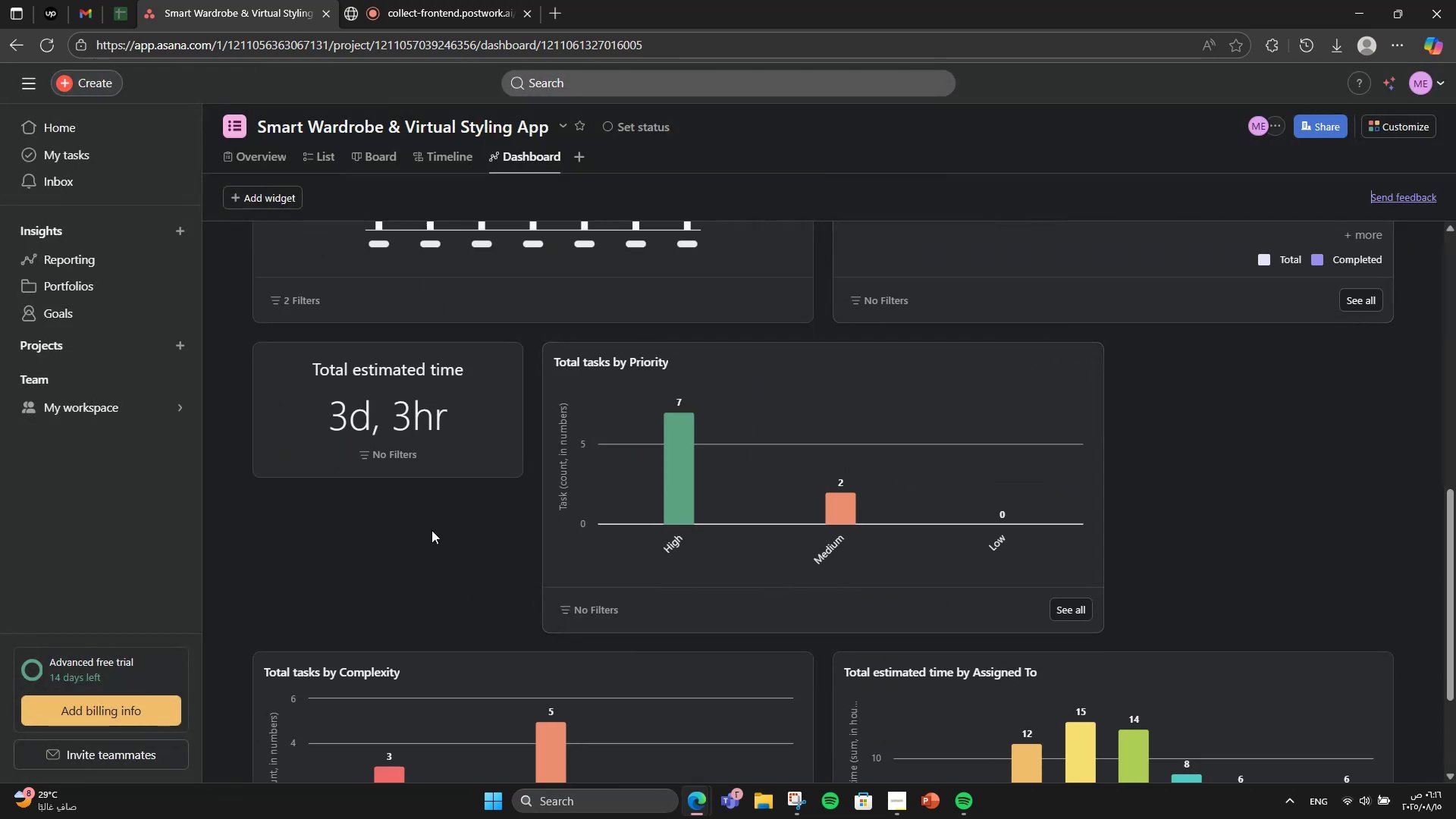 
scroll: coordinate [431, 522], scroll_direction: up, amount: 2.0
 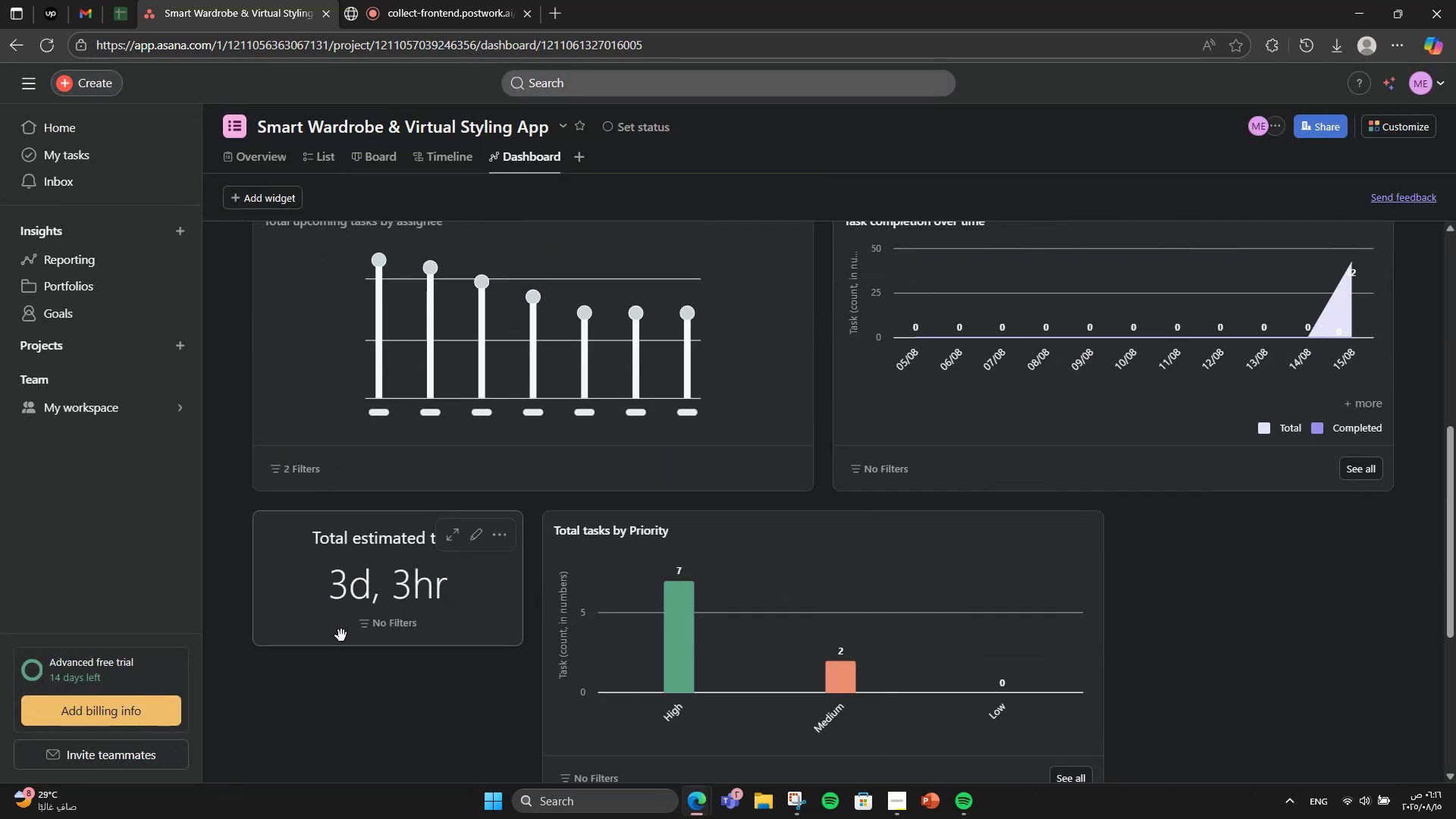 
left_click_drag(start_coordinate=[341, 635], to_coordinate=[914, 361])
 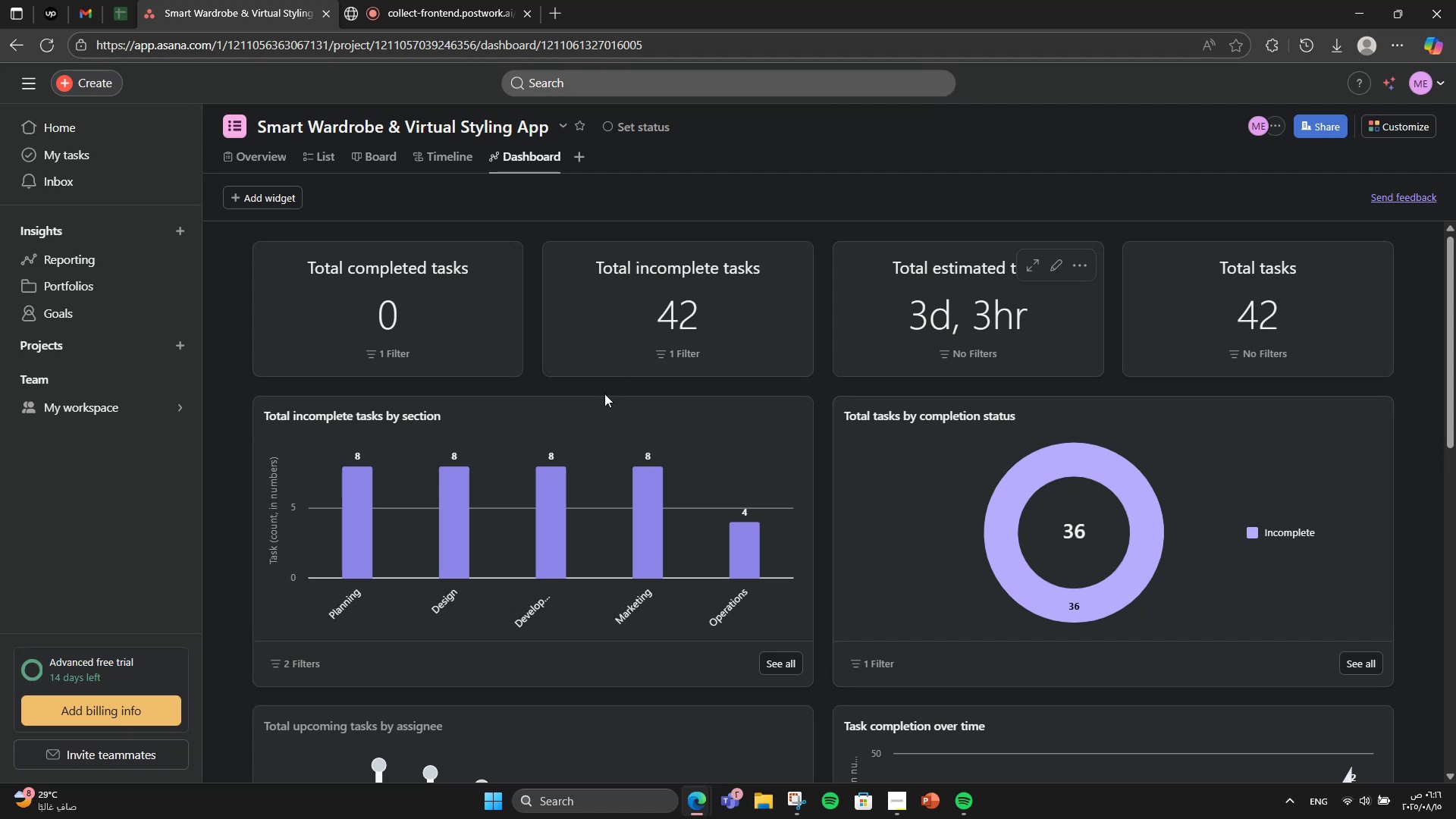 
wait(5.17)
 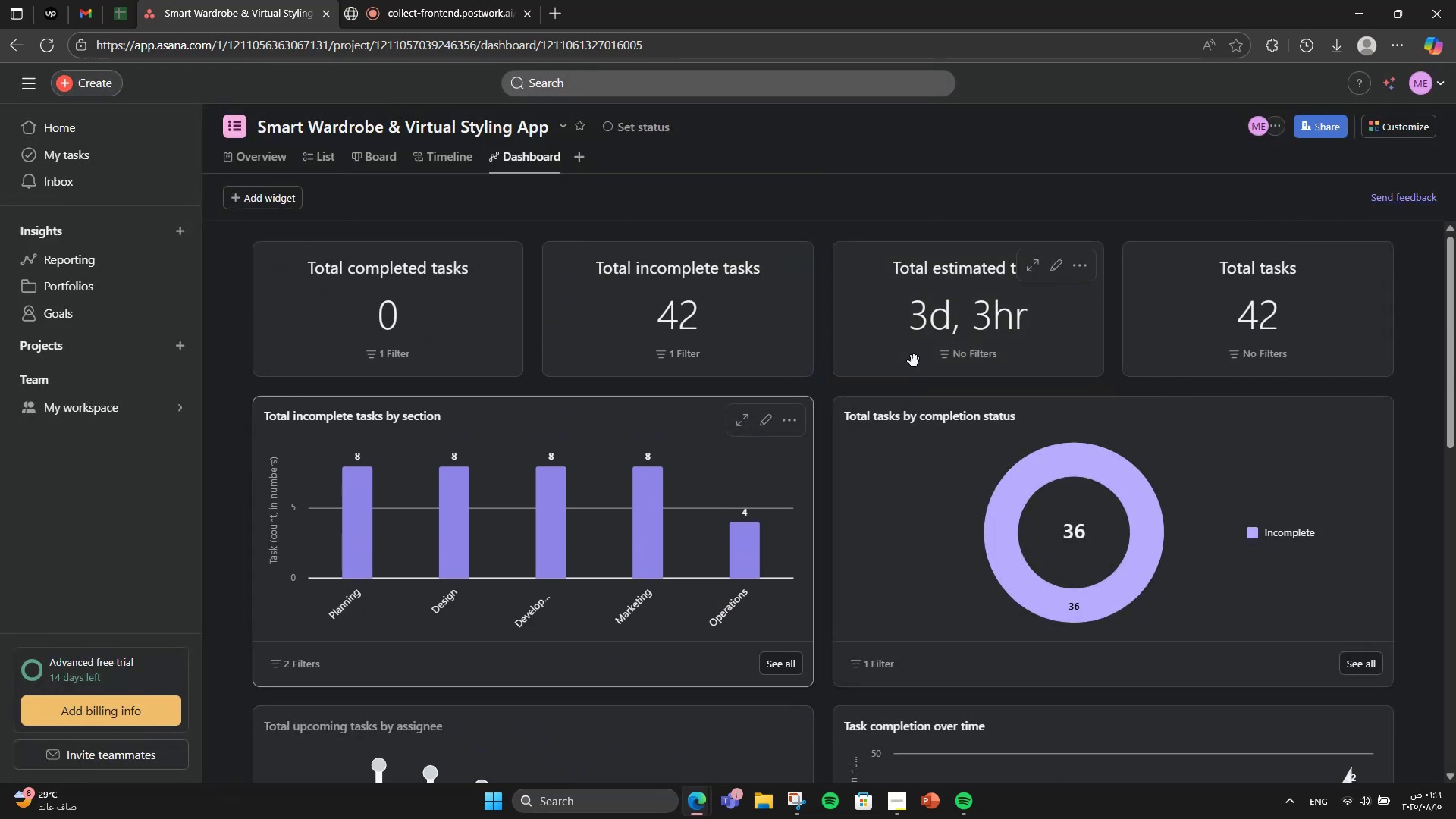 
left_click([288, 155])
 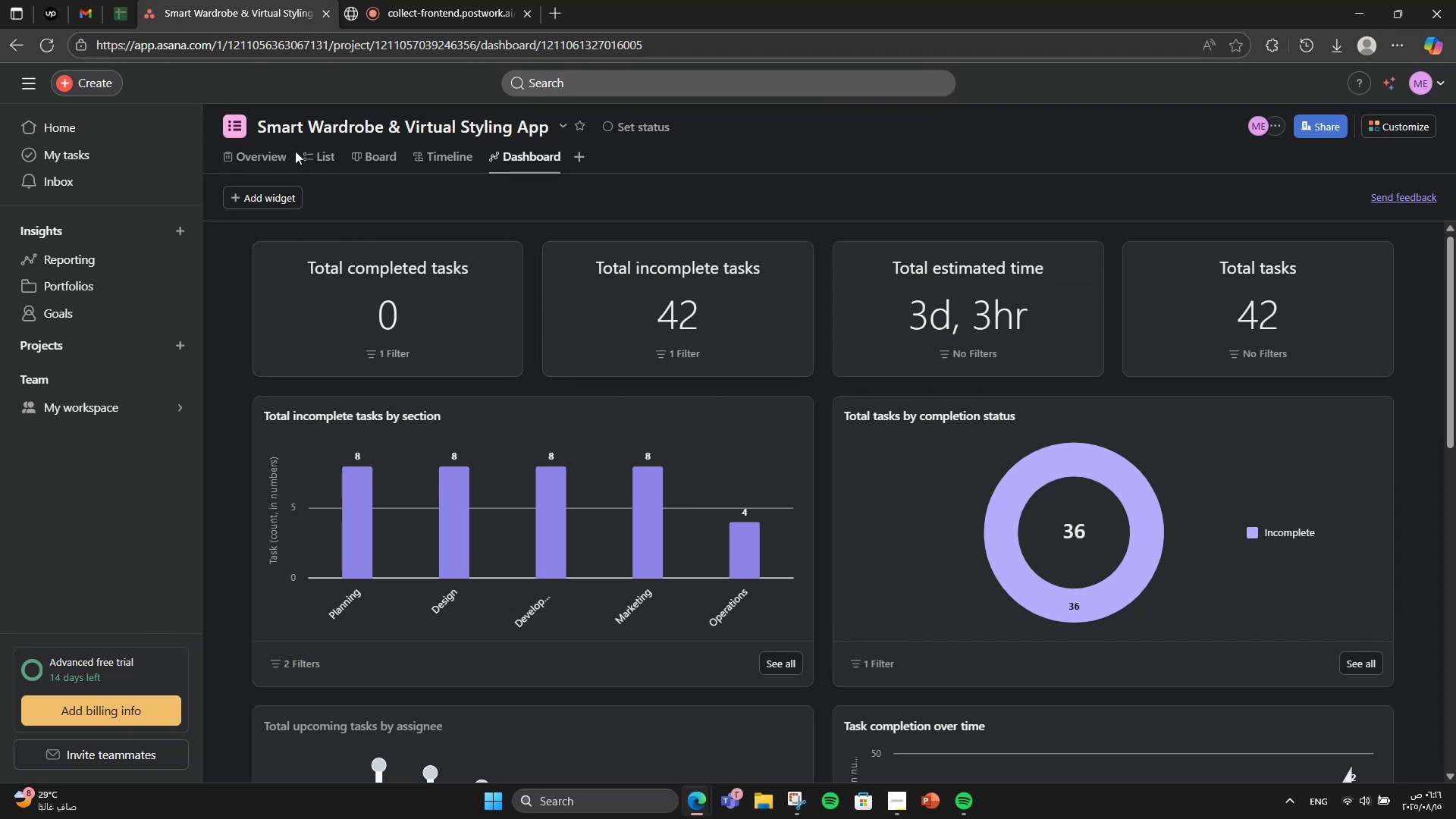 
left_click([305, 158])
 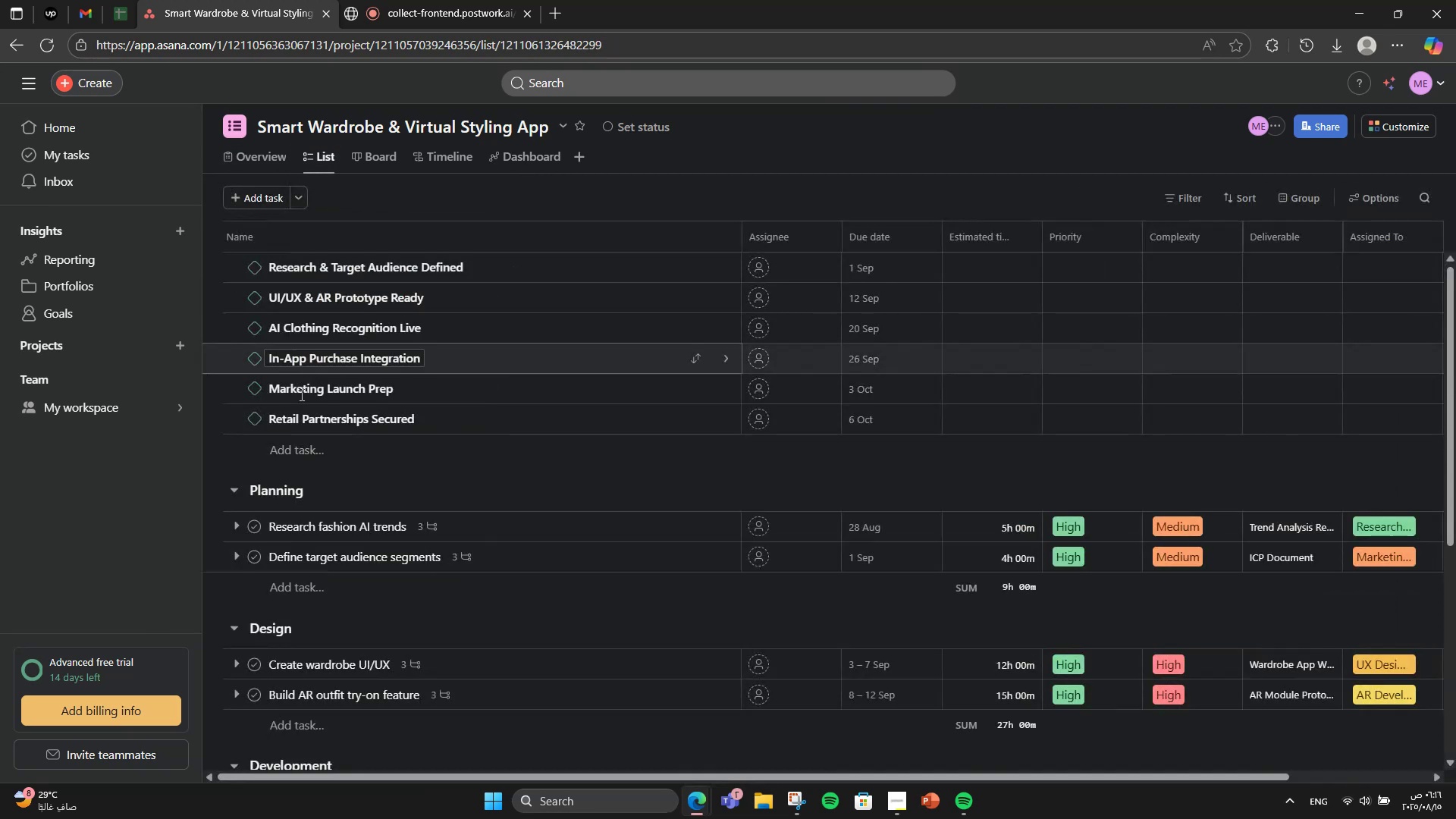 
scroll: coordinate [298, 421], scroll_direction: down, amount: 2.0
 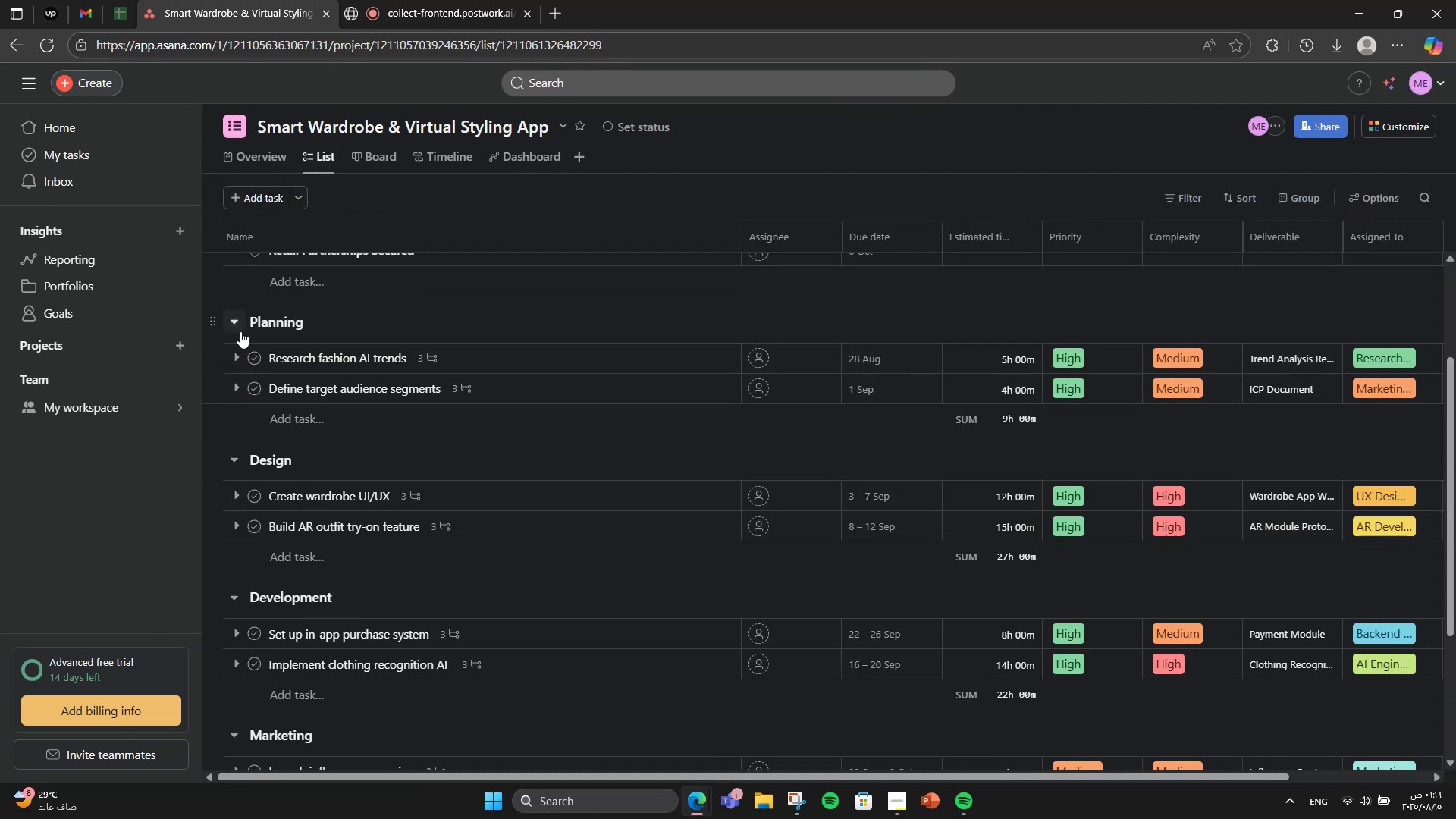 
left_click([240, 331])
 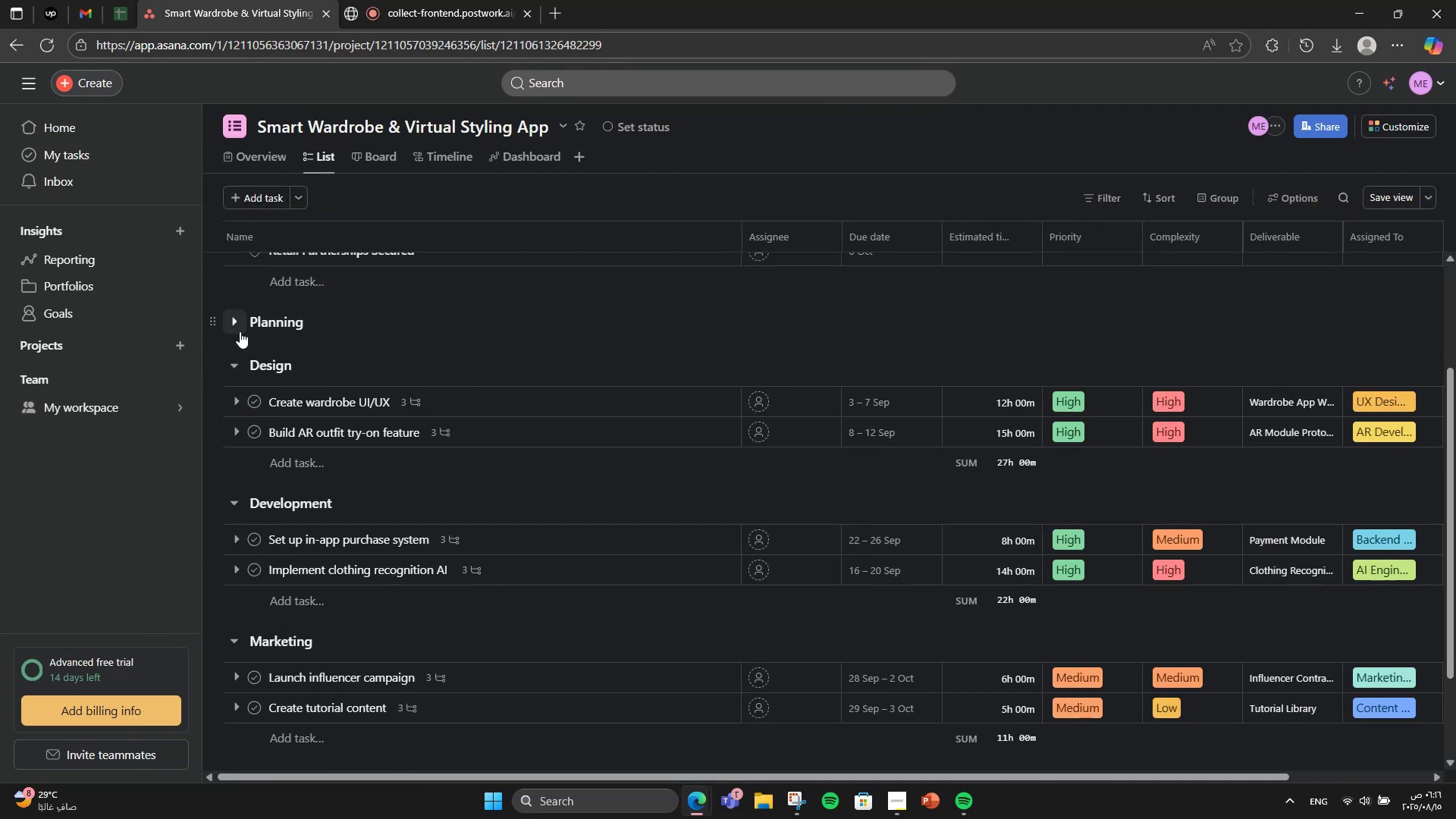 
left_click([240, 331])
 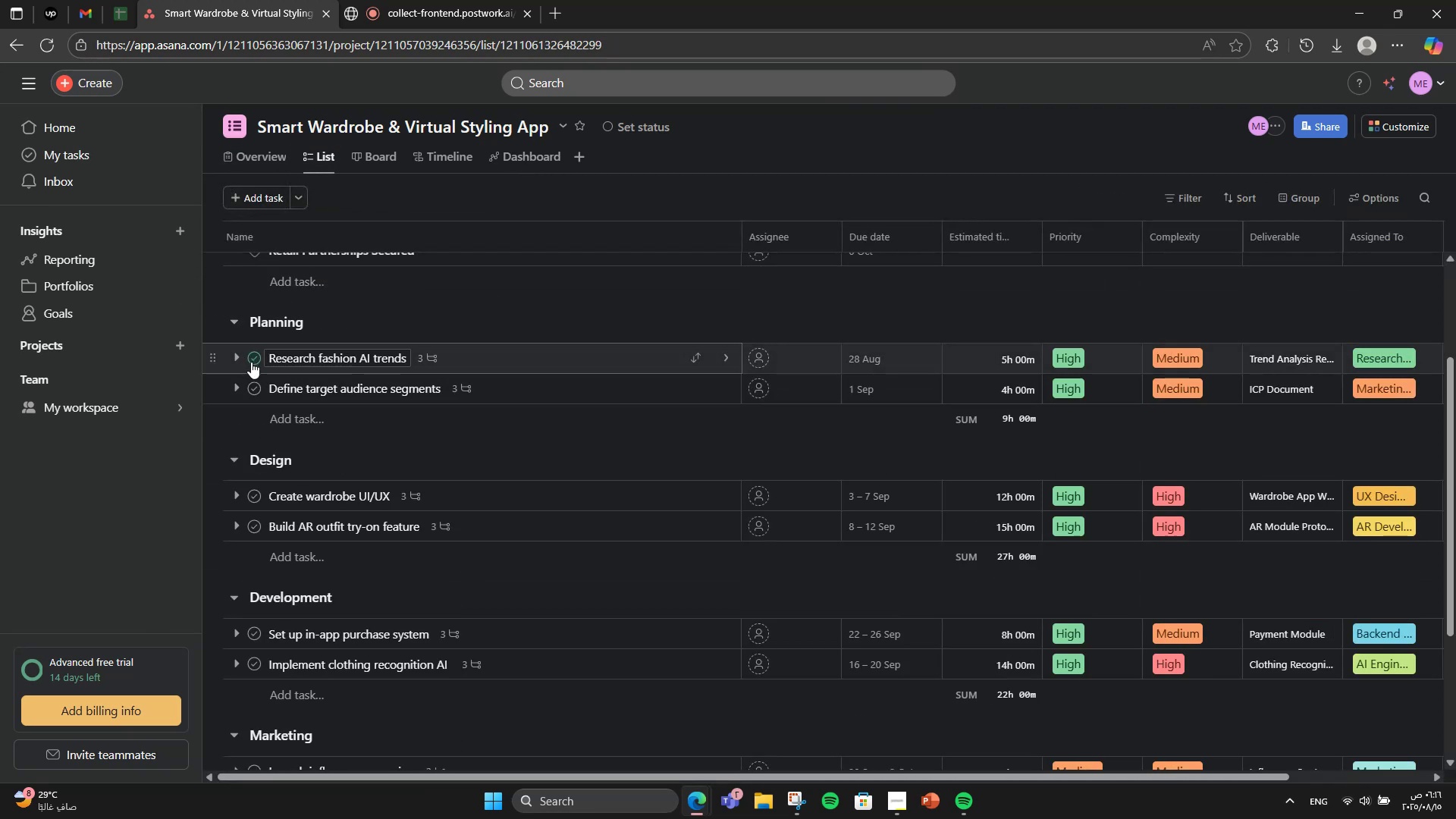 
left_click([256, 362])
 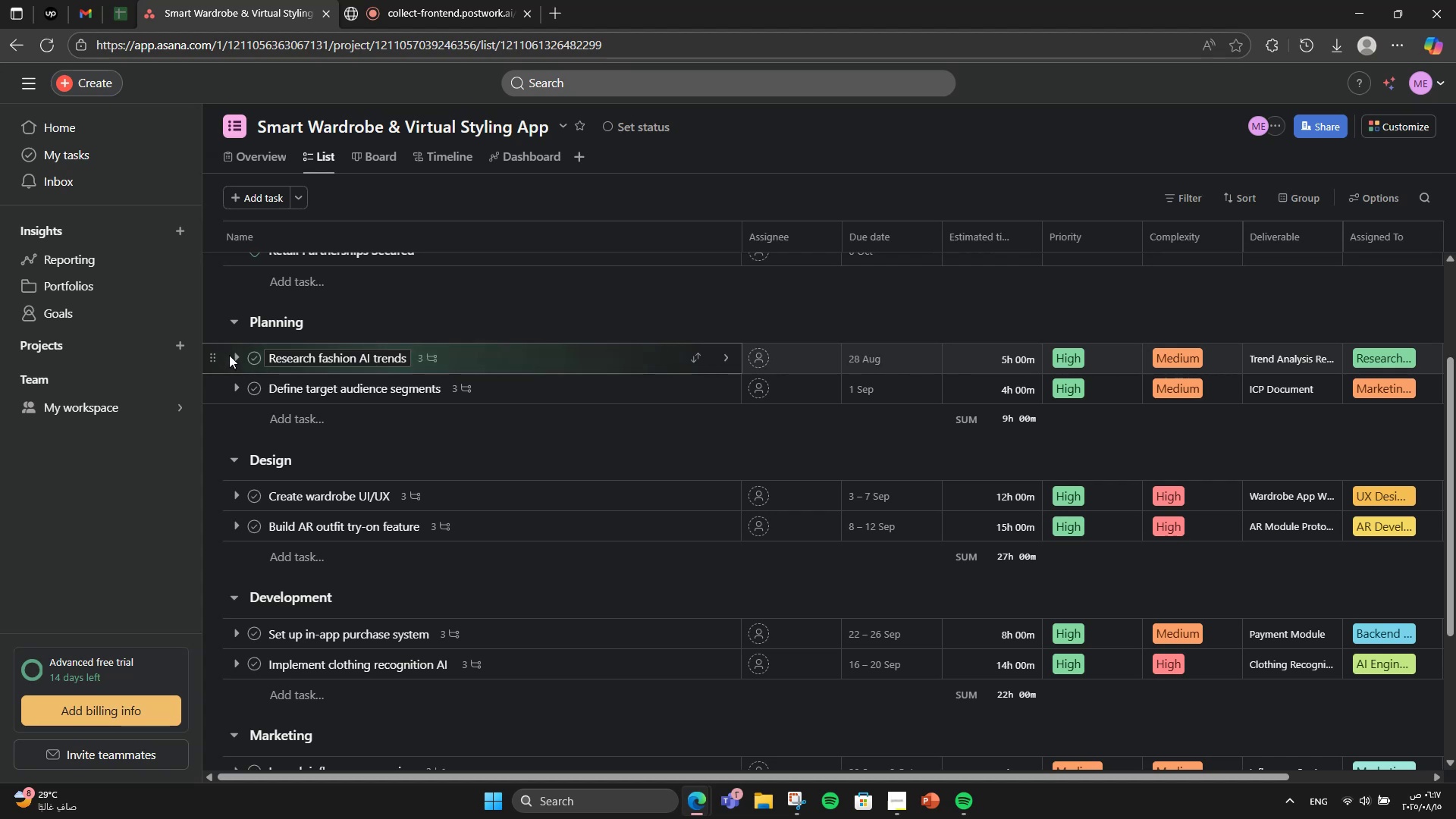 
left_click([240, 356])
 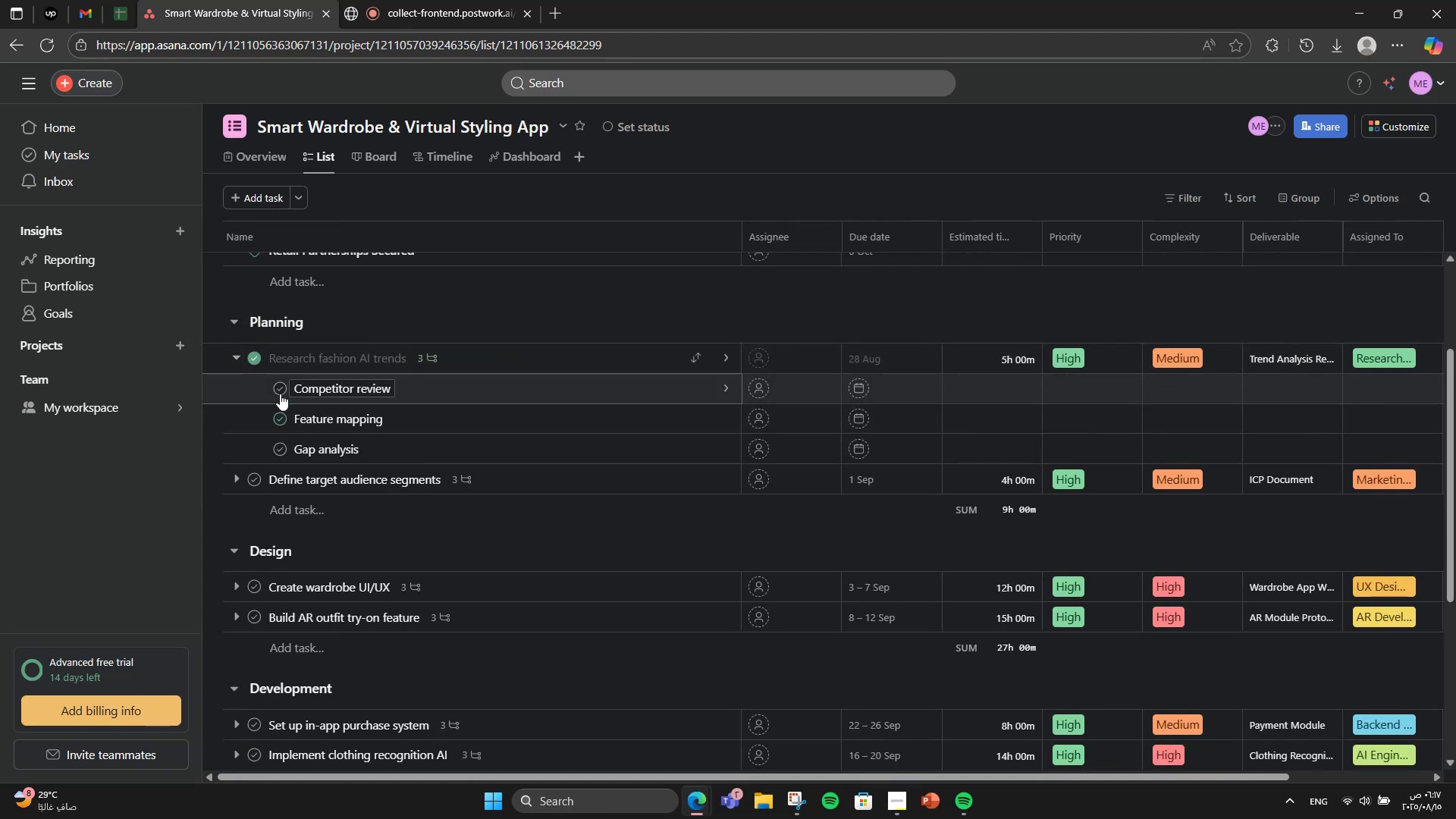 
left_click([281, 391])
 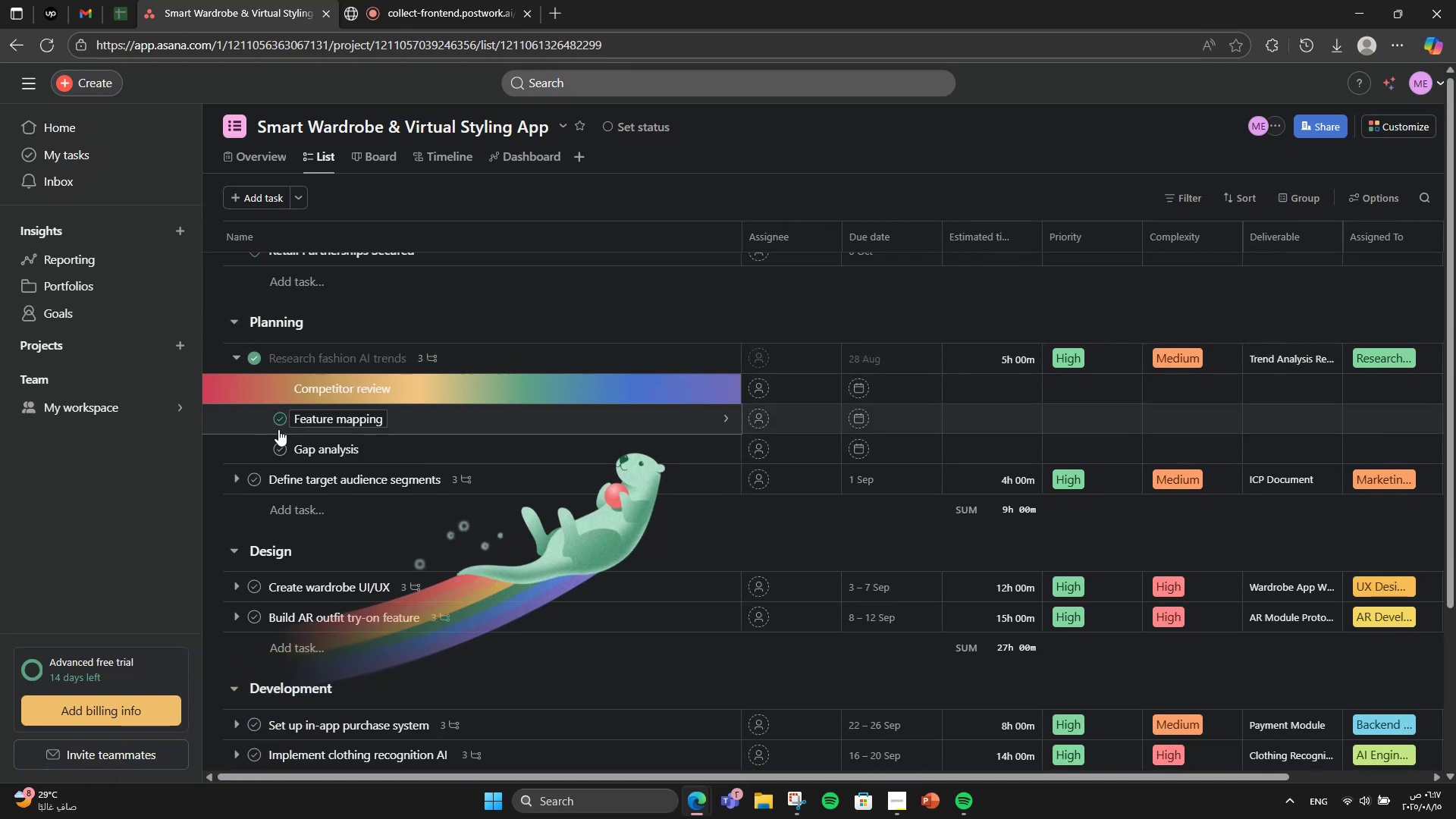 
left_click([278, 429])
 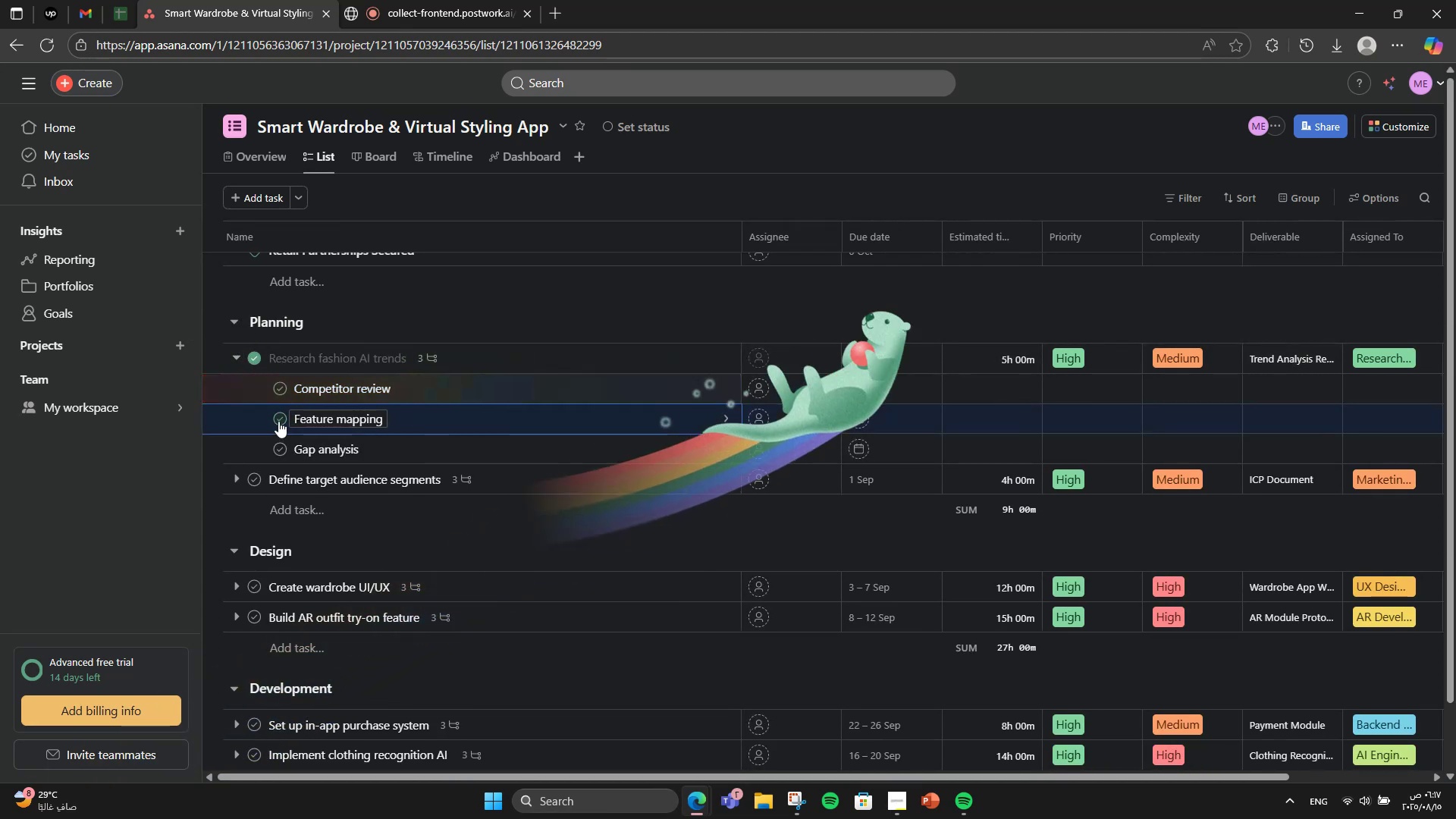 
left_click([278, 421])
 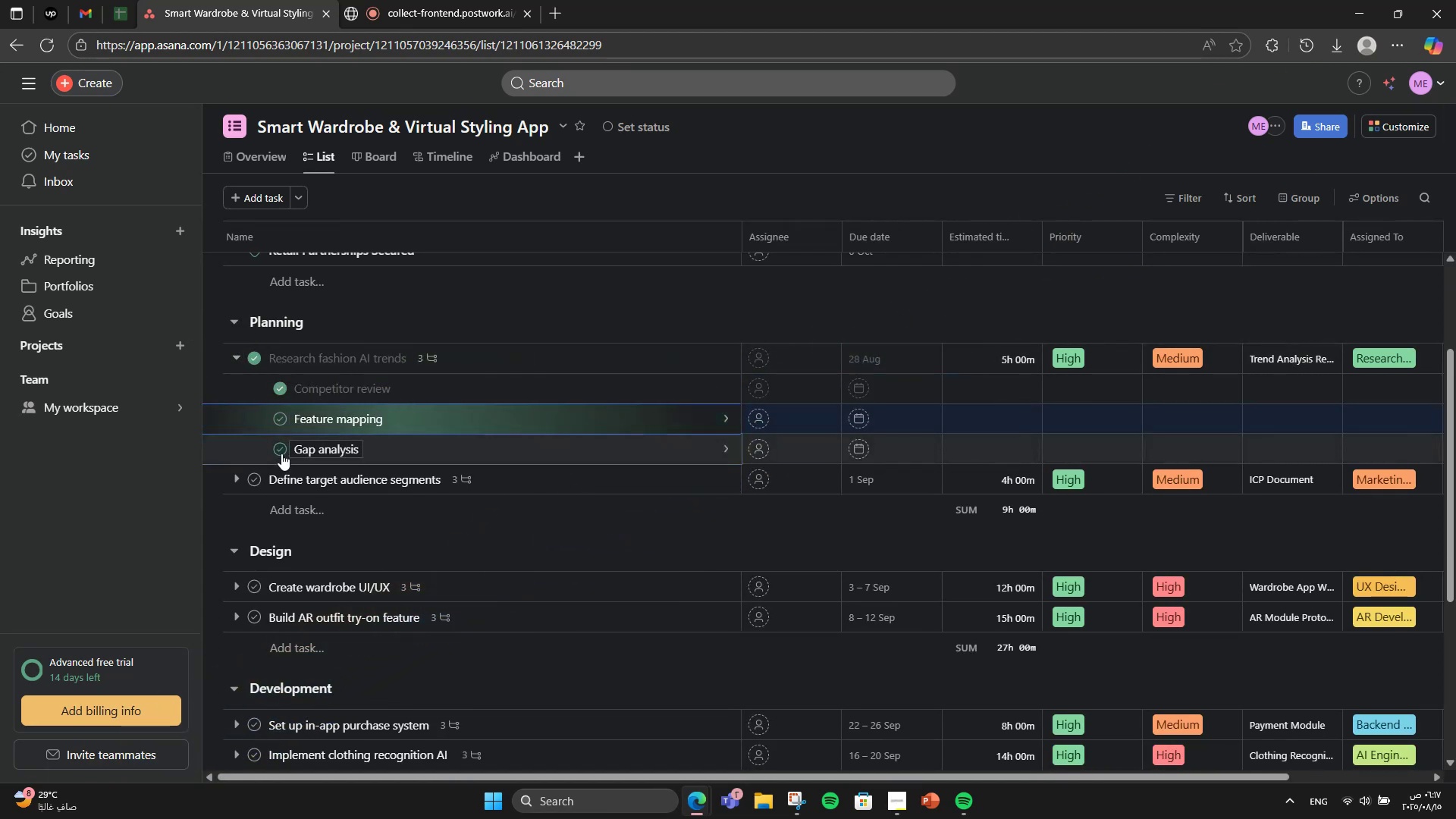 
left_click([281, 453])
 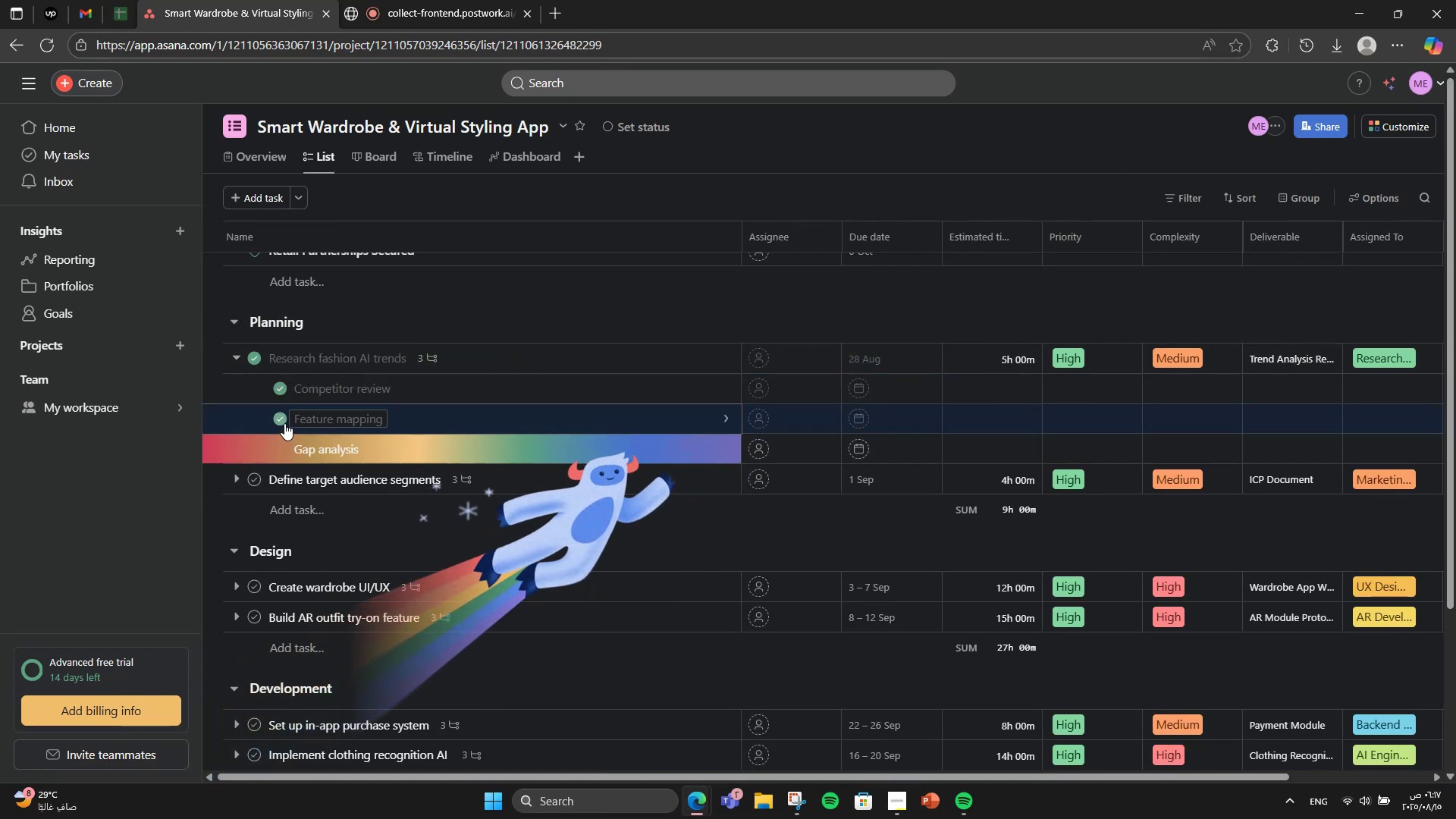 
left_click([282, 415])
 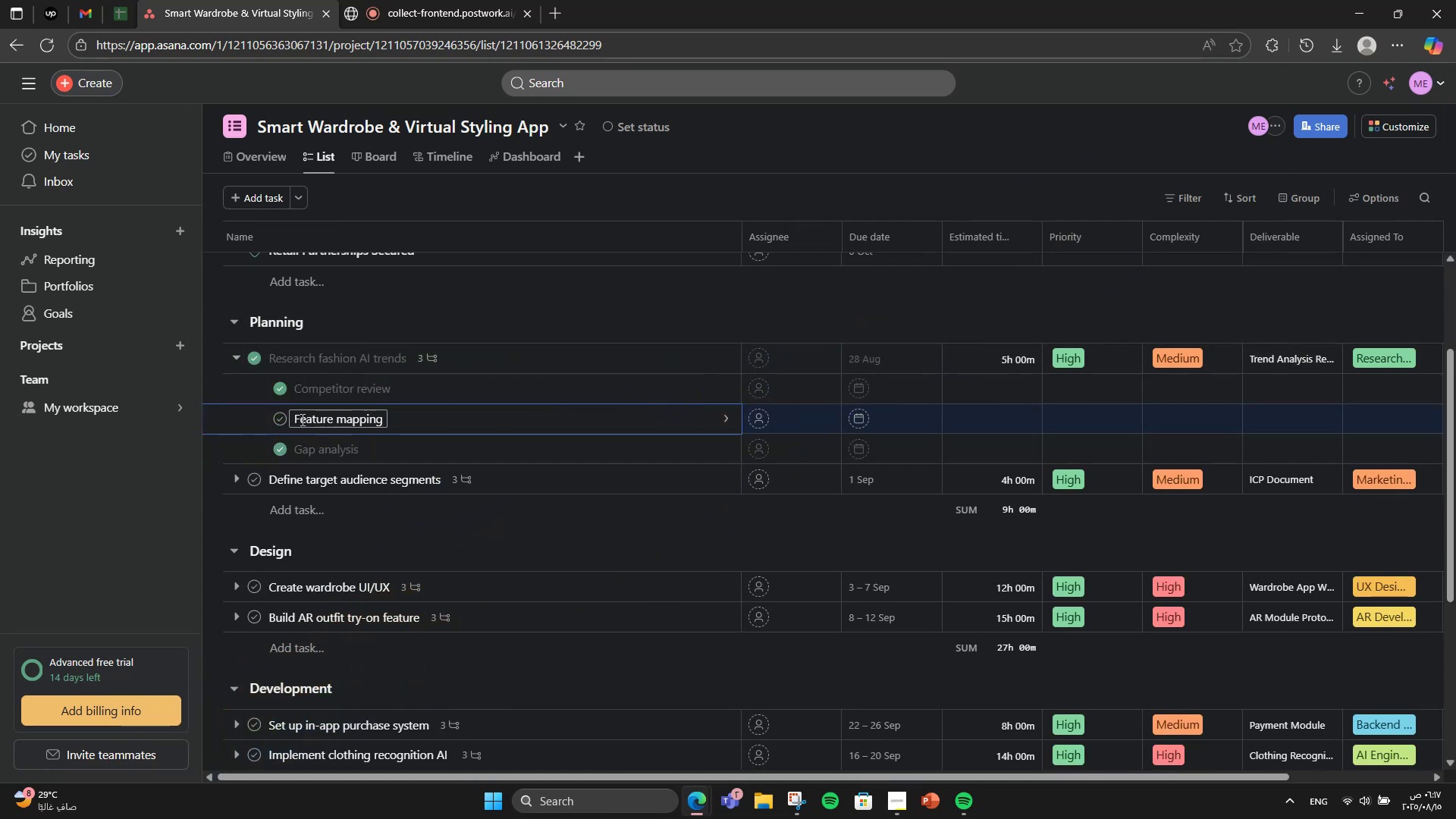 
left_click([275, 409])
 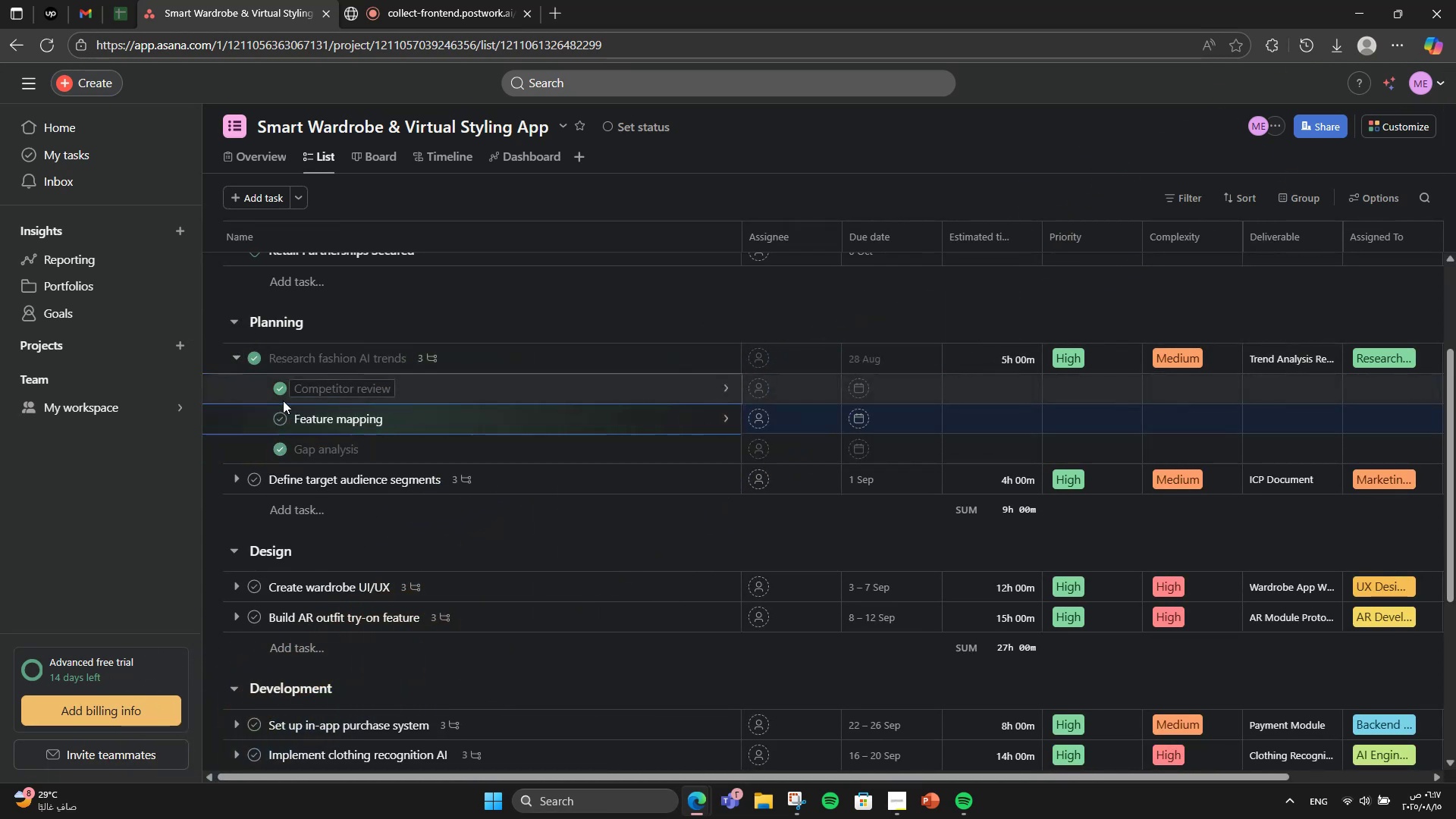 
left_click([279, 418])
 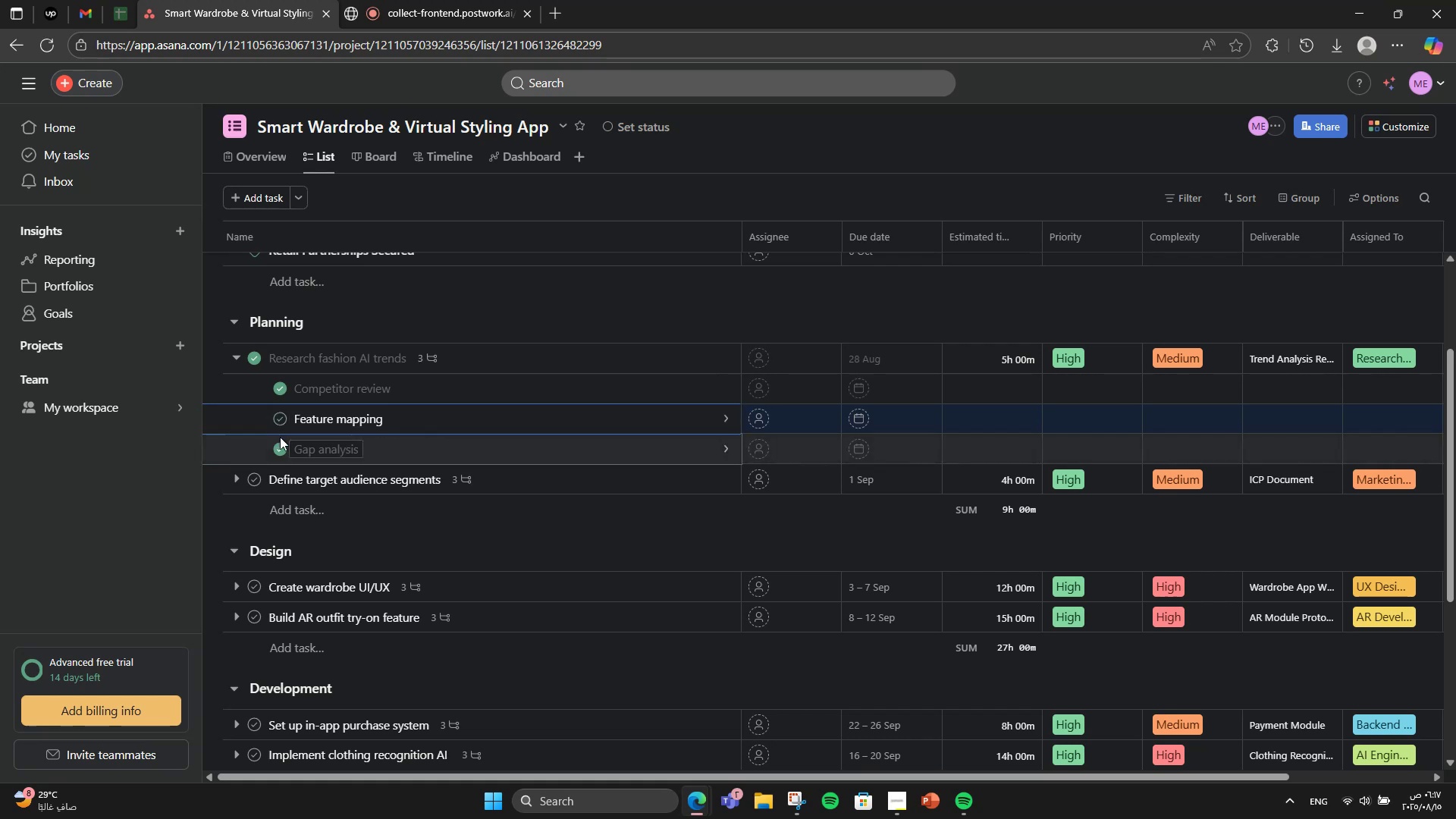 
mouse_move([256, 428])
 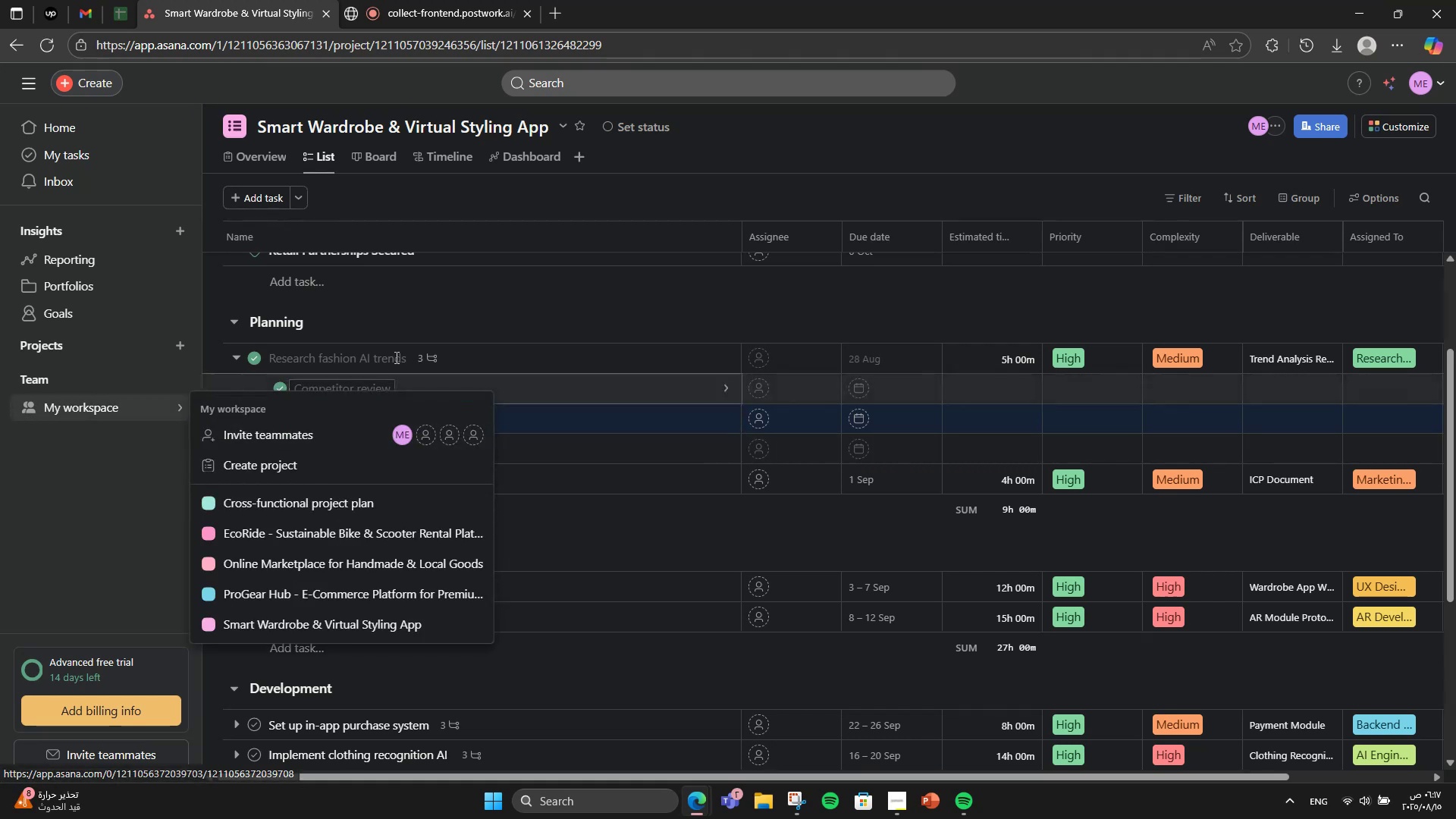 
left_click([285, 423])
 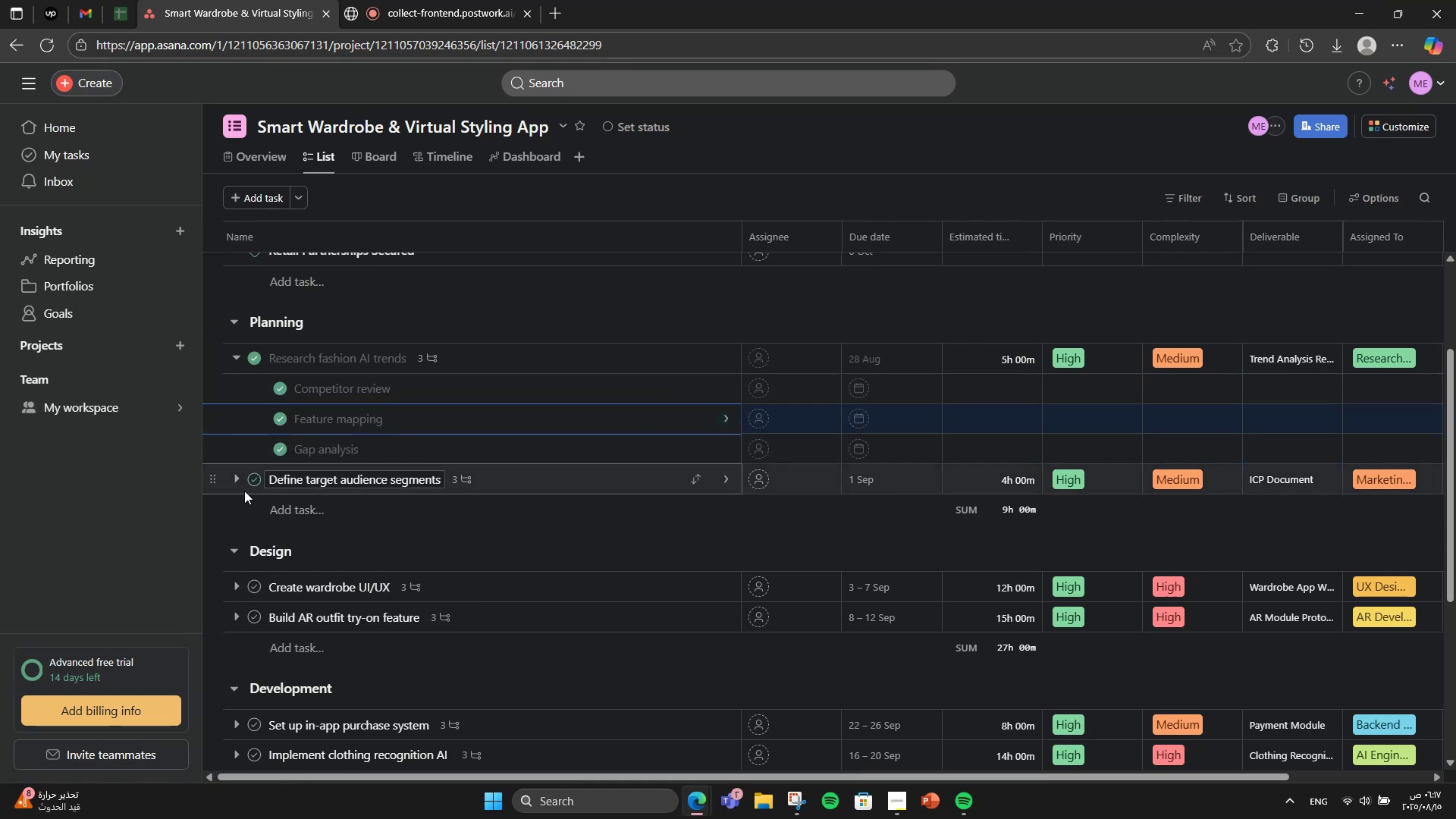 
left_click([237, 480])
 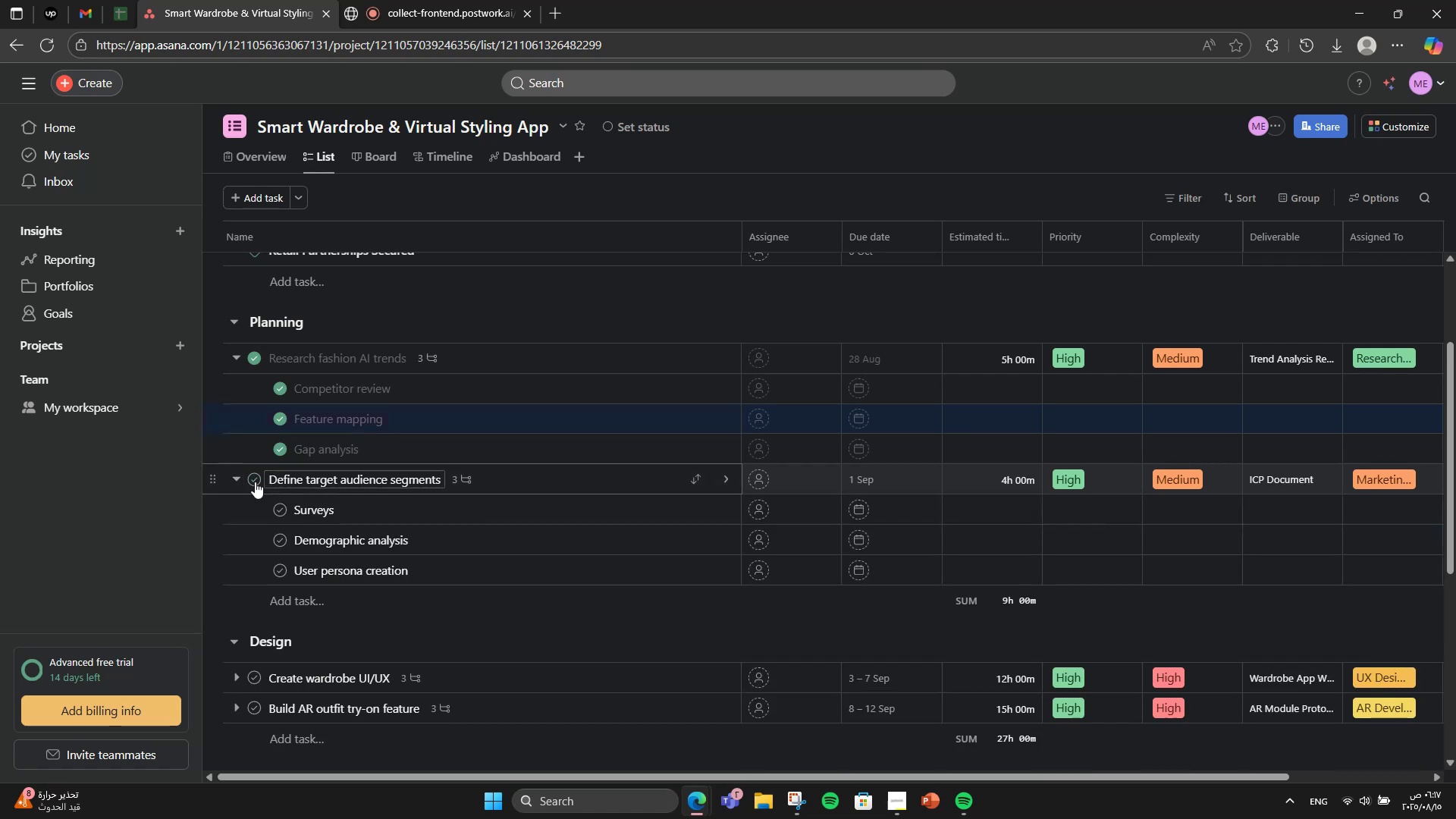 
left_click([249, 480])
 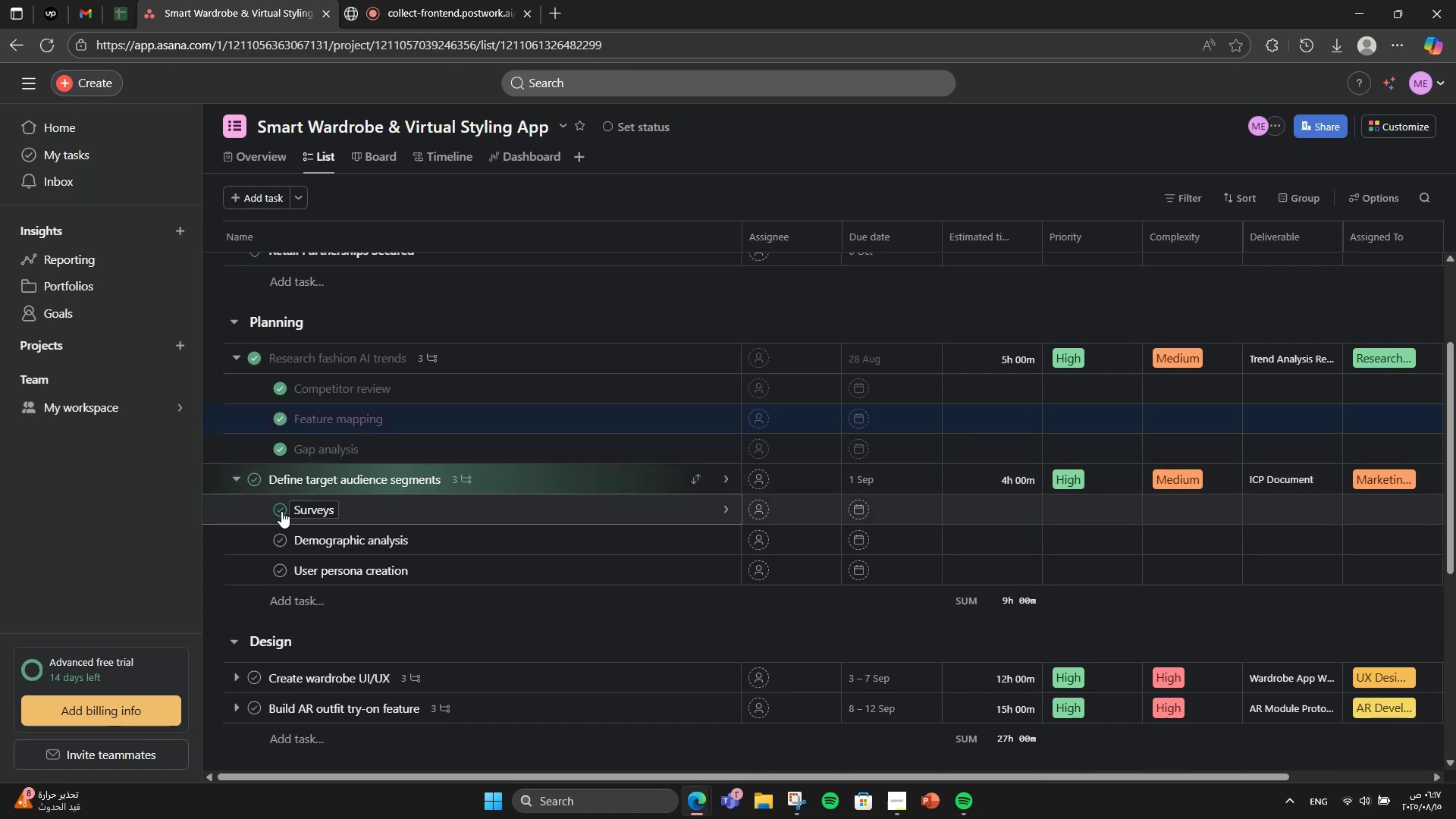 
left_click([281, 511])
 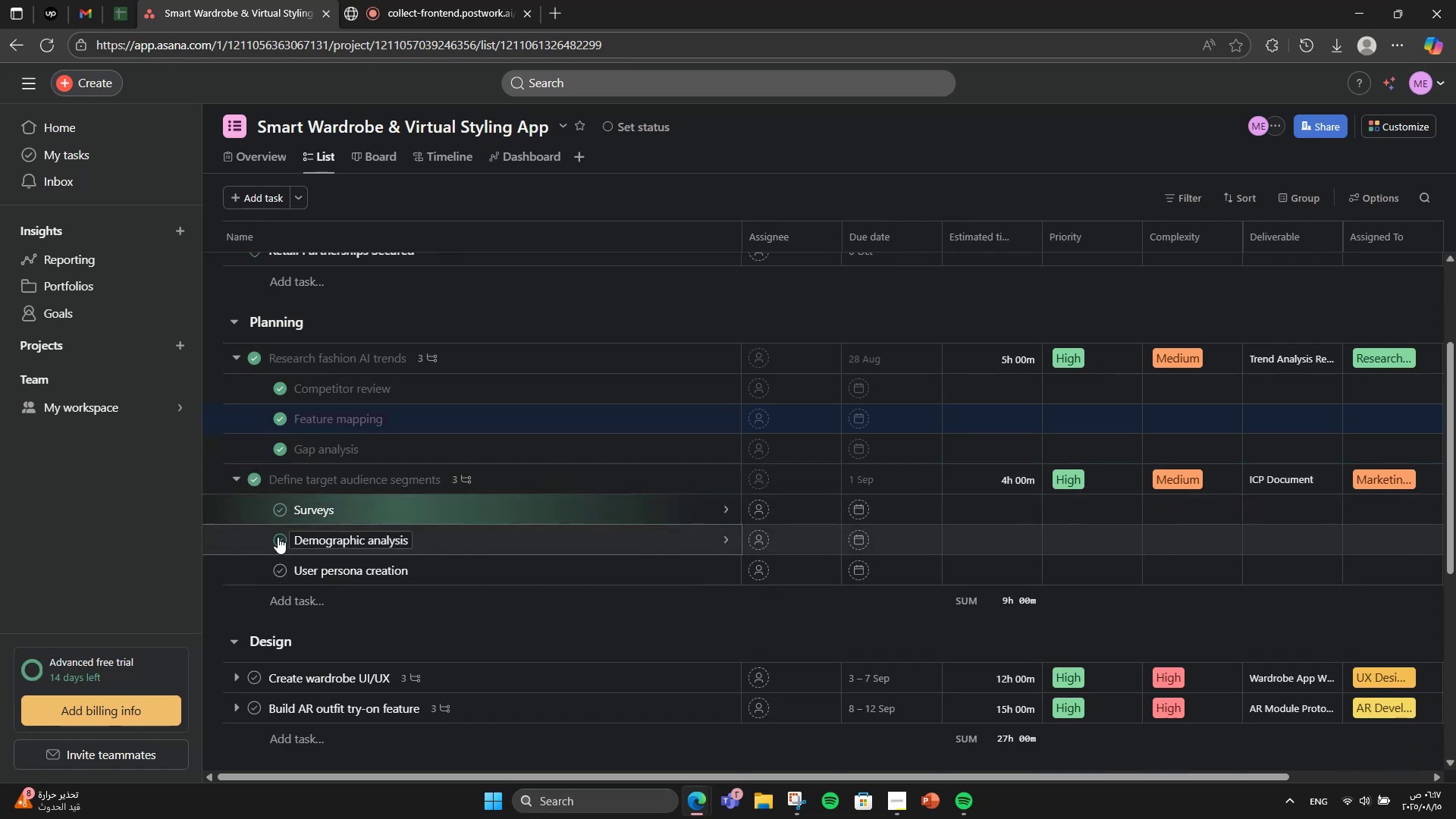 
left_click([276, 538])
 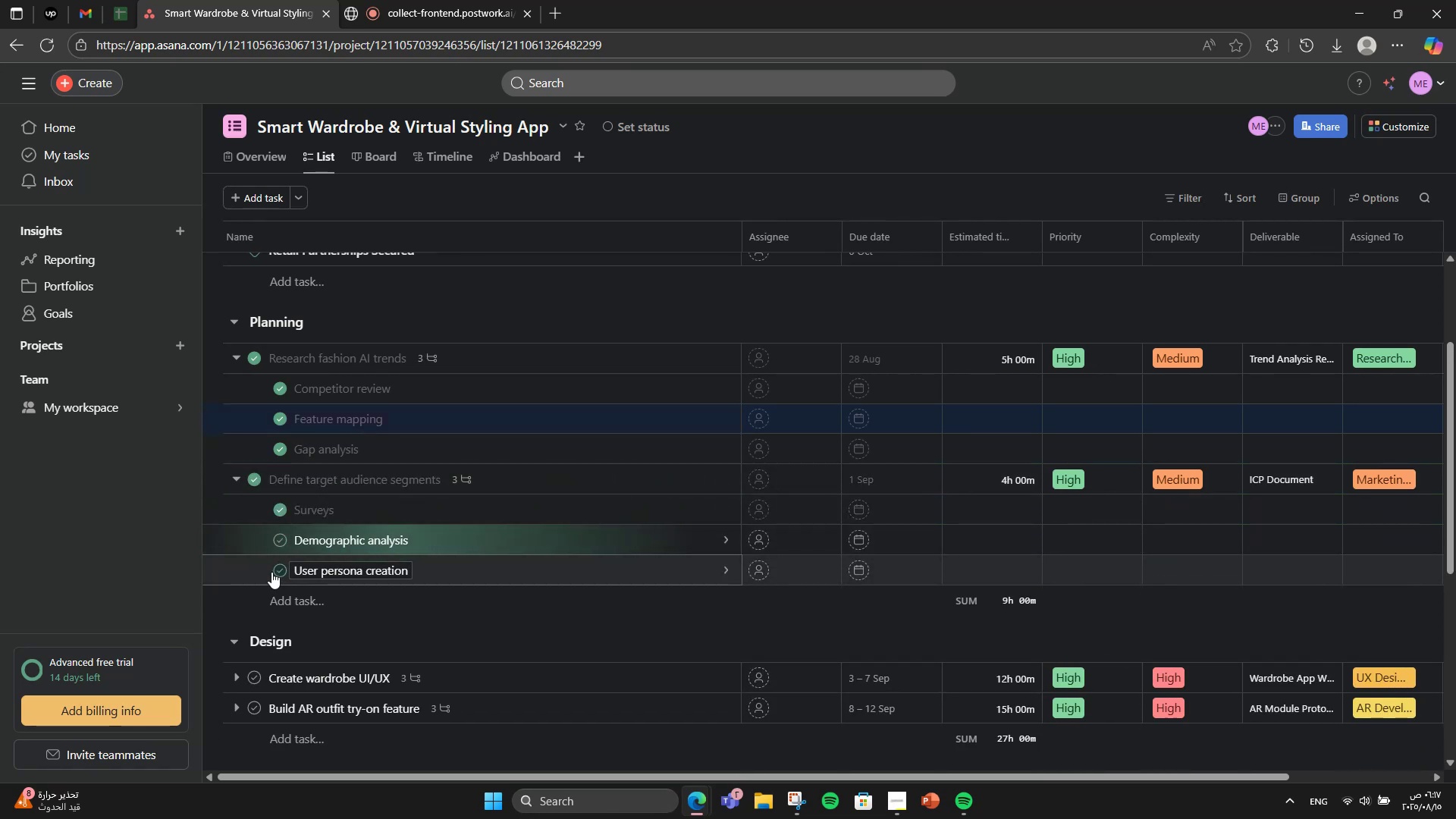 
left_click([272, 571])
 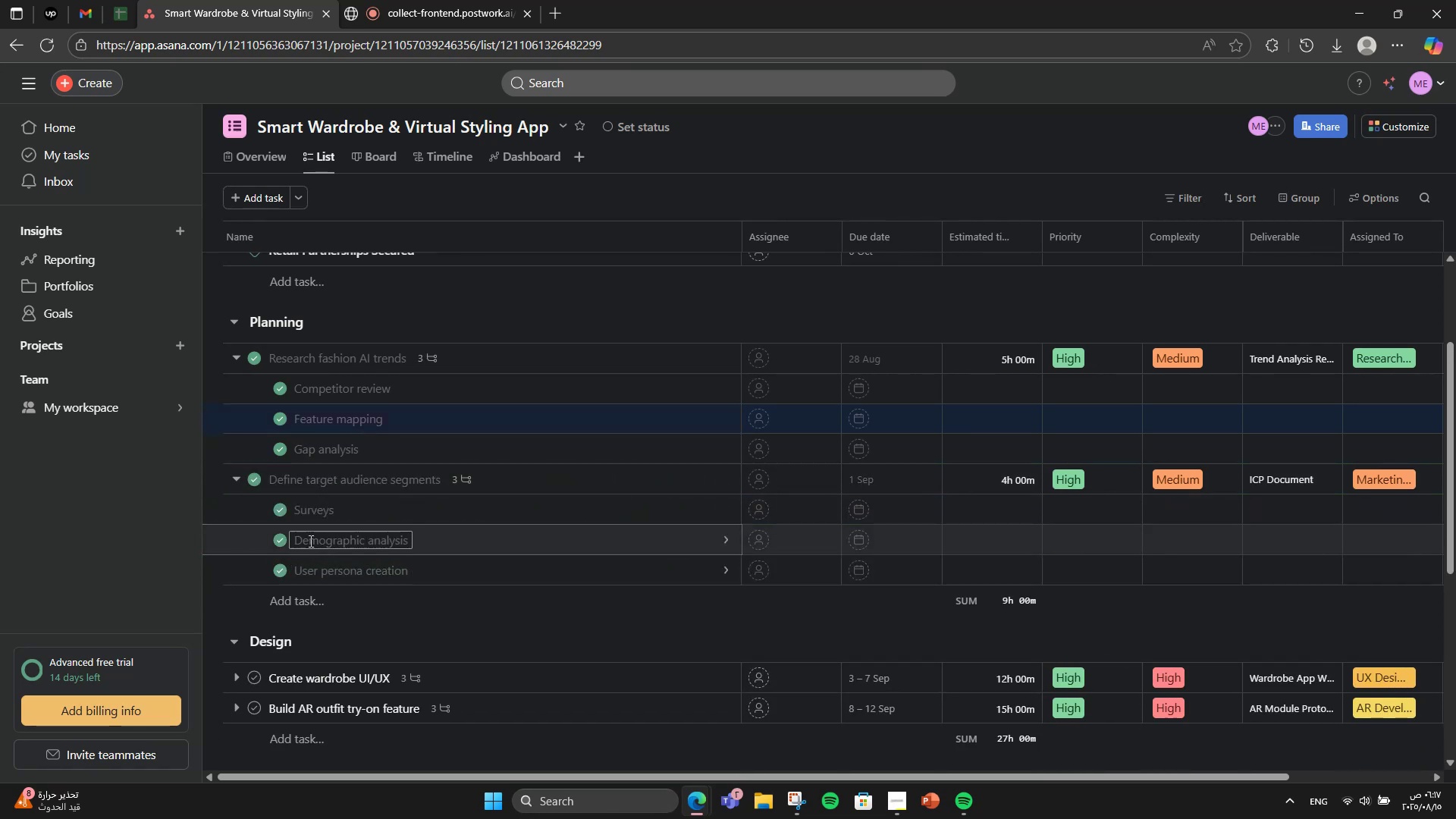 
scroll: coordinate [310, 541], scroll_direction: down, amount: 1.0
 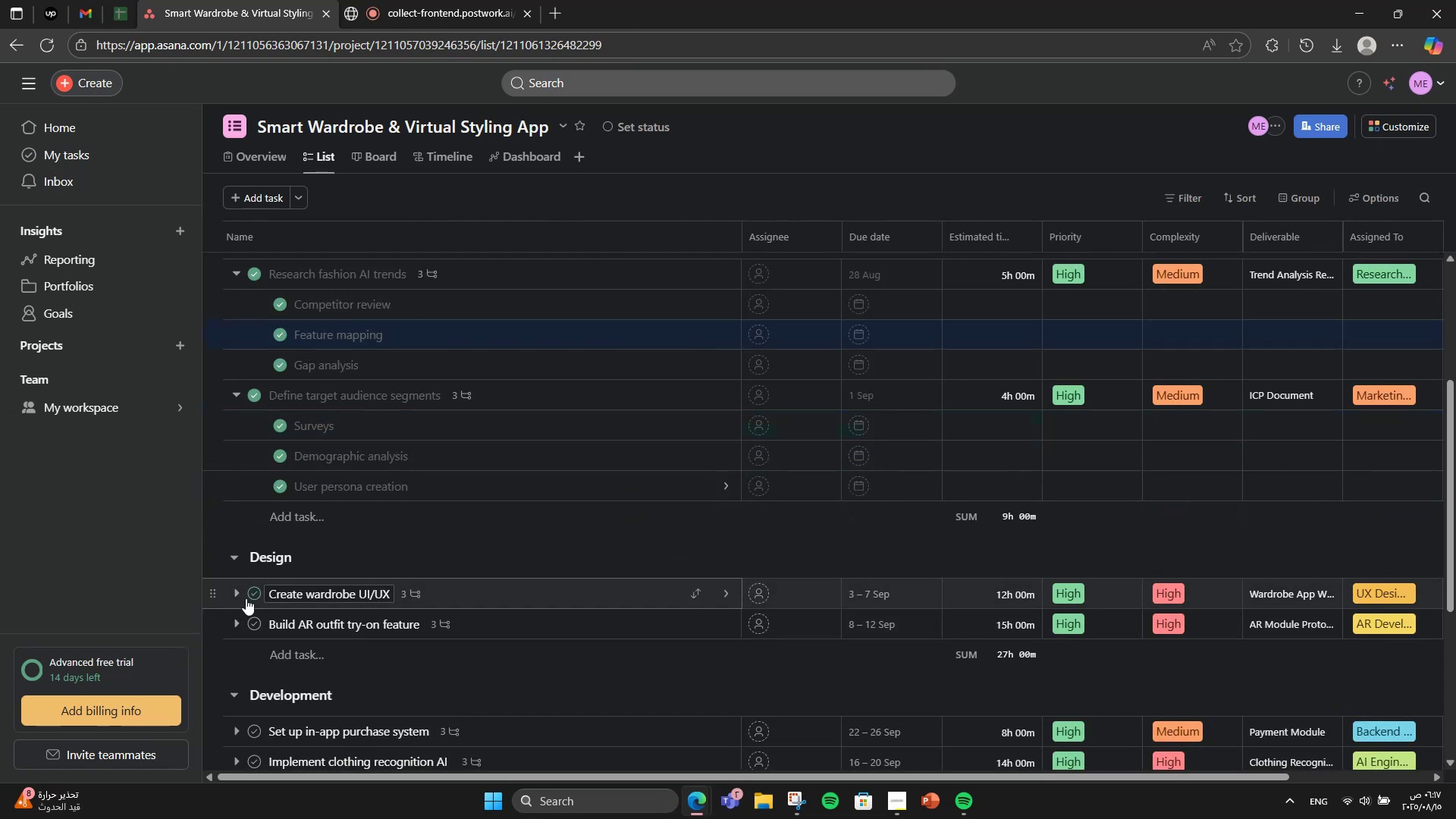 
mouse_move([274, 604])
 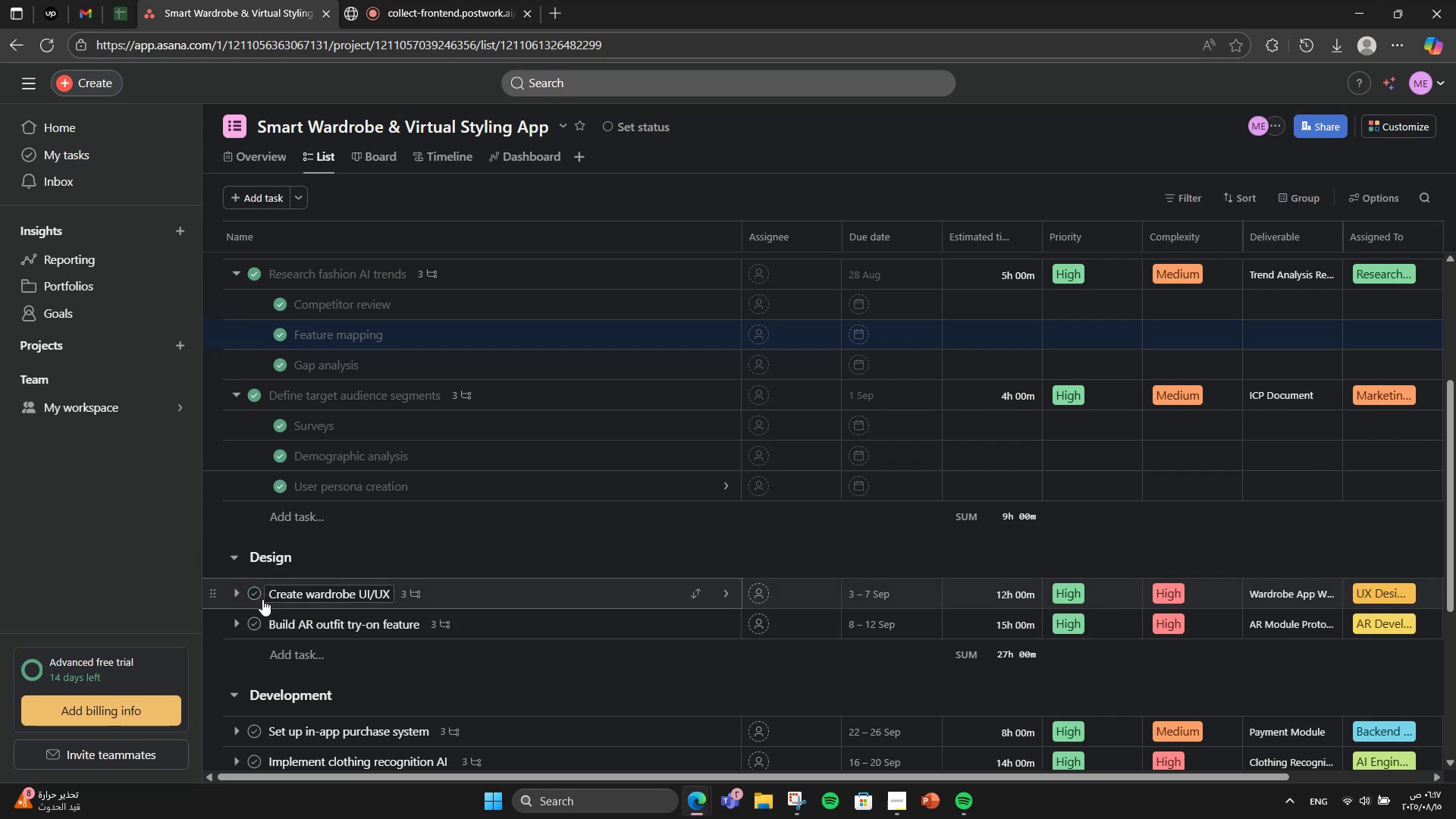 
left_click([261, 598])
 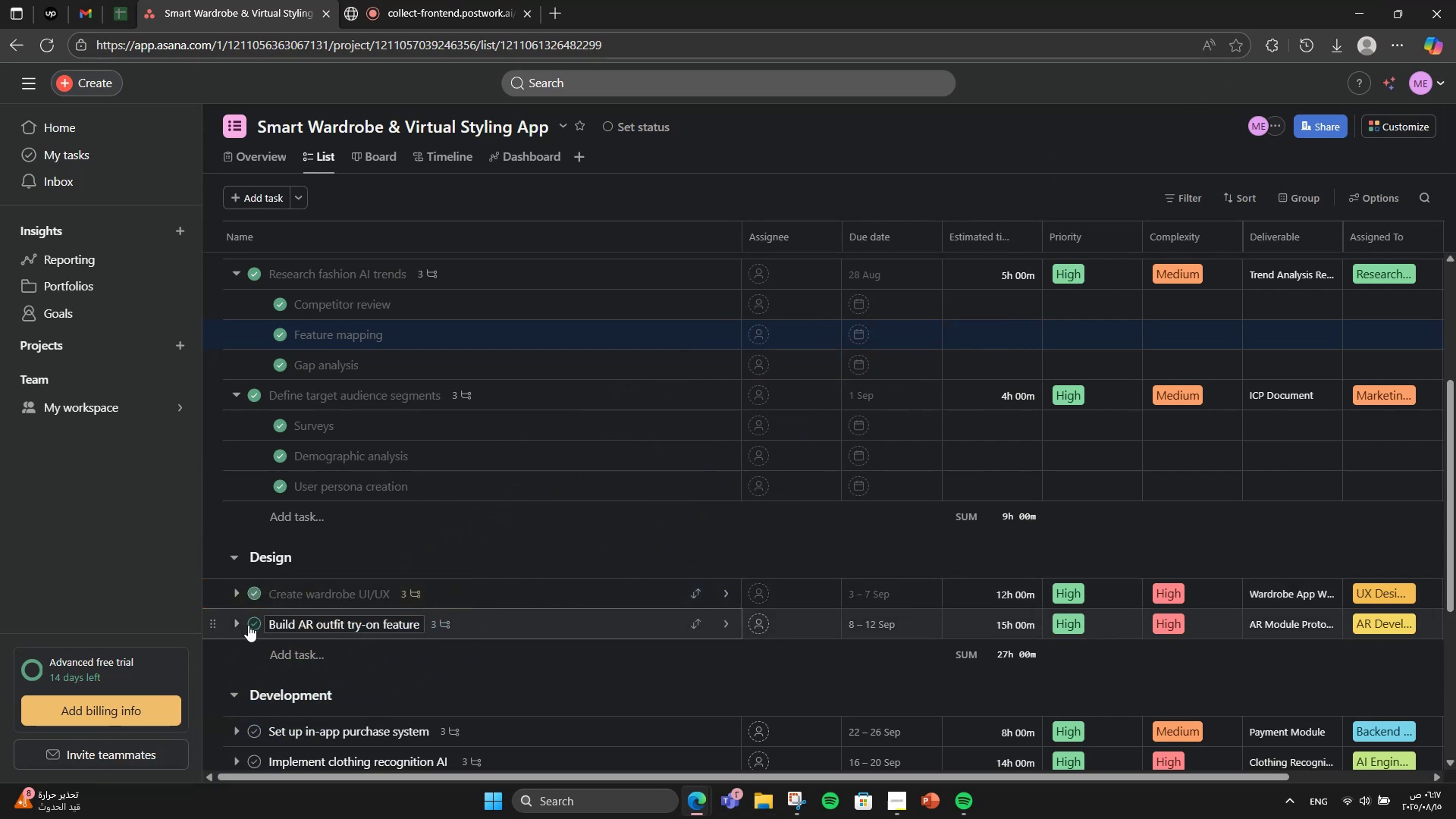 
left_click([248, 625])
 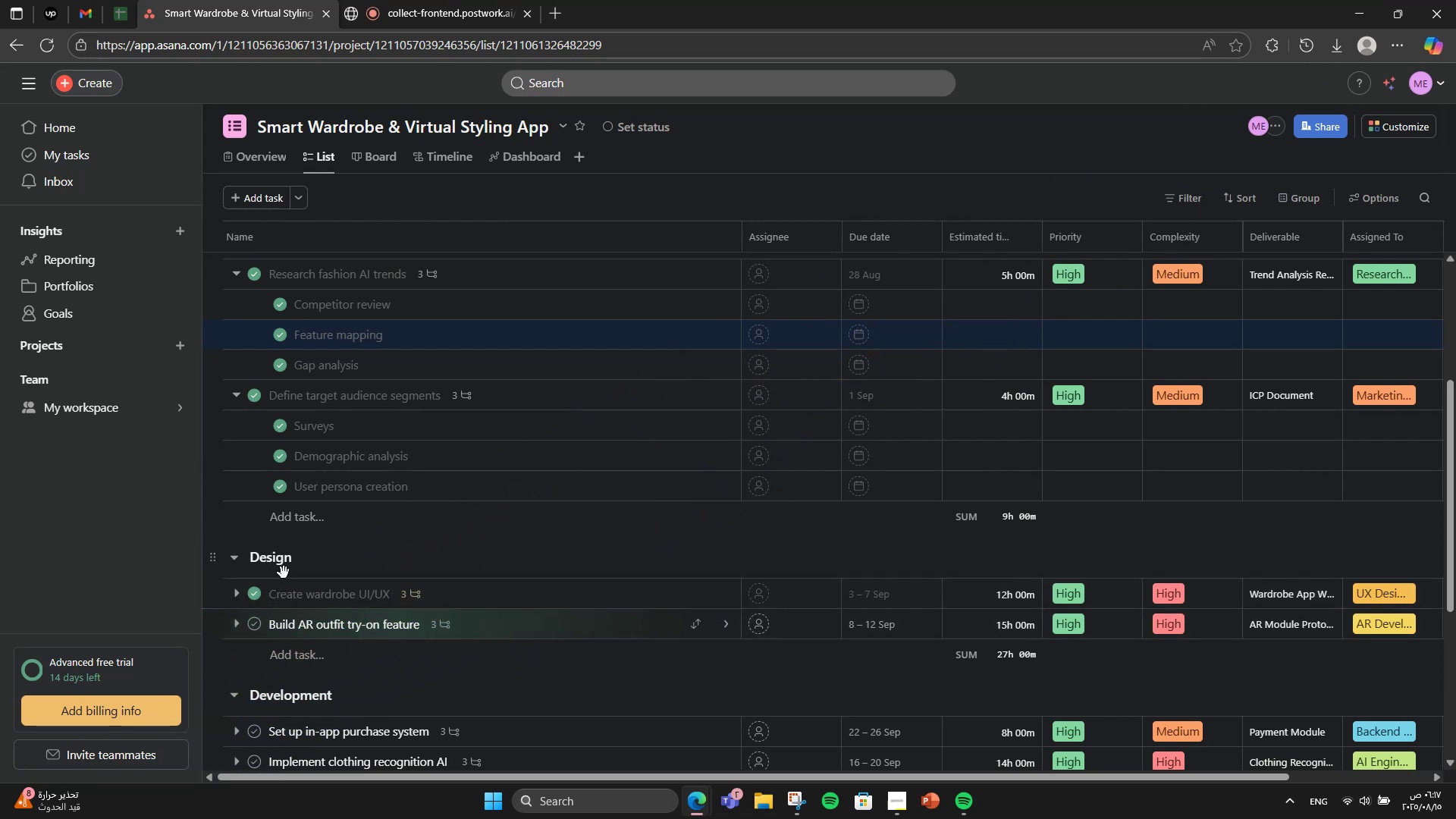 
scroll: coordinate [277, 587], scroll_direction: down, amount: 1.0
 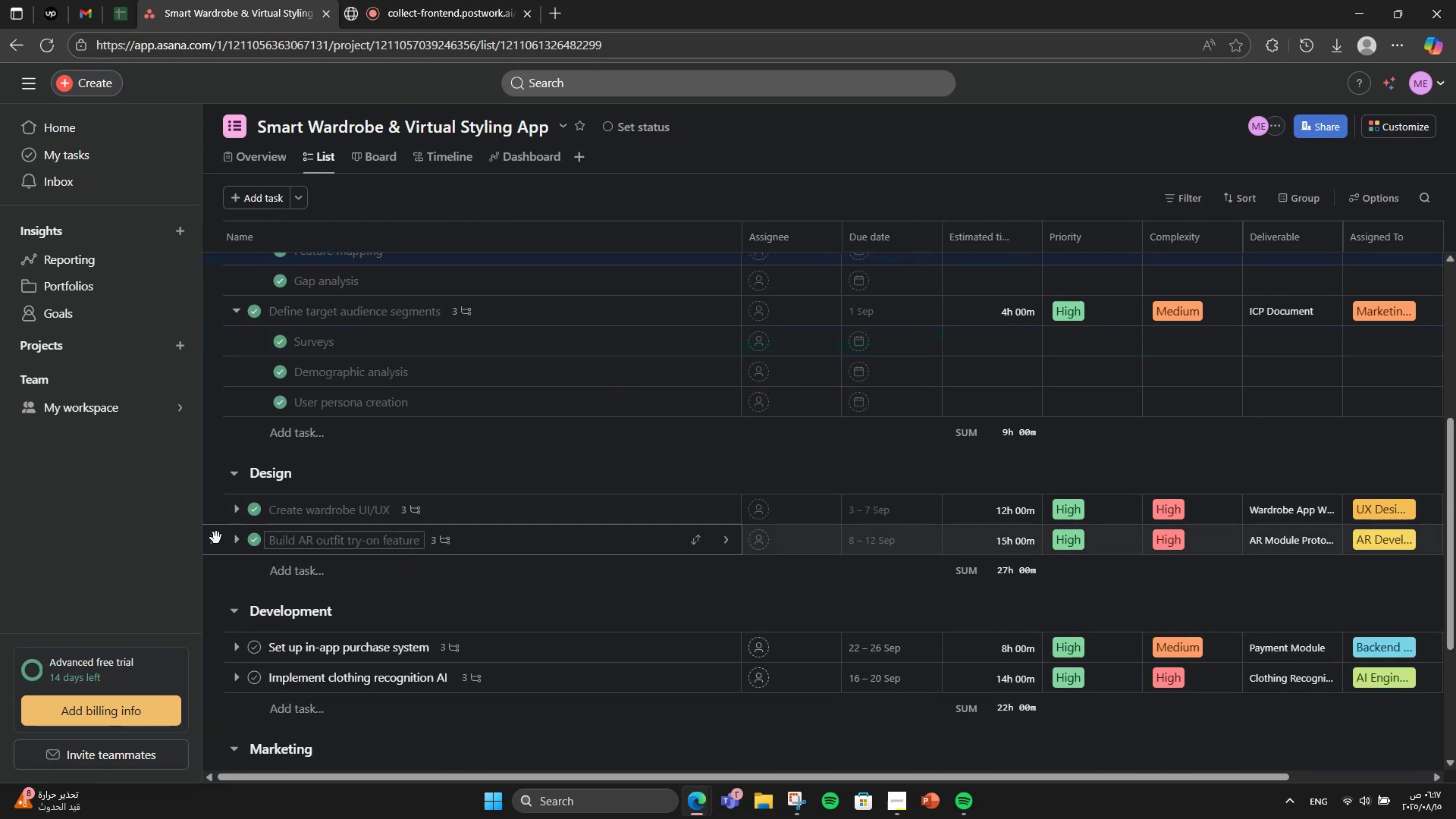 
left_click([243, 543])
 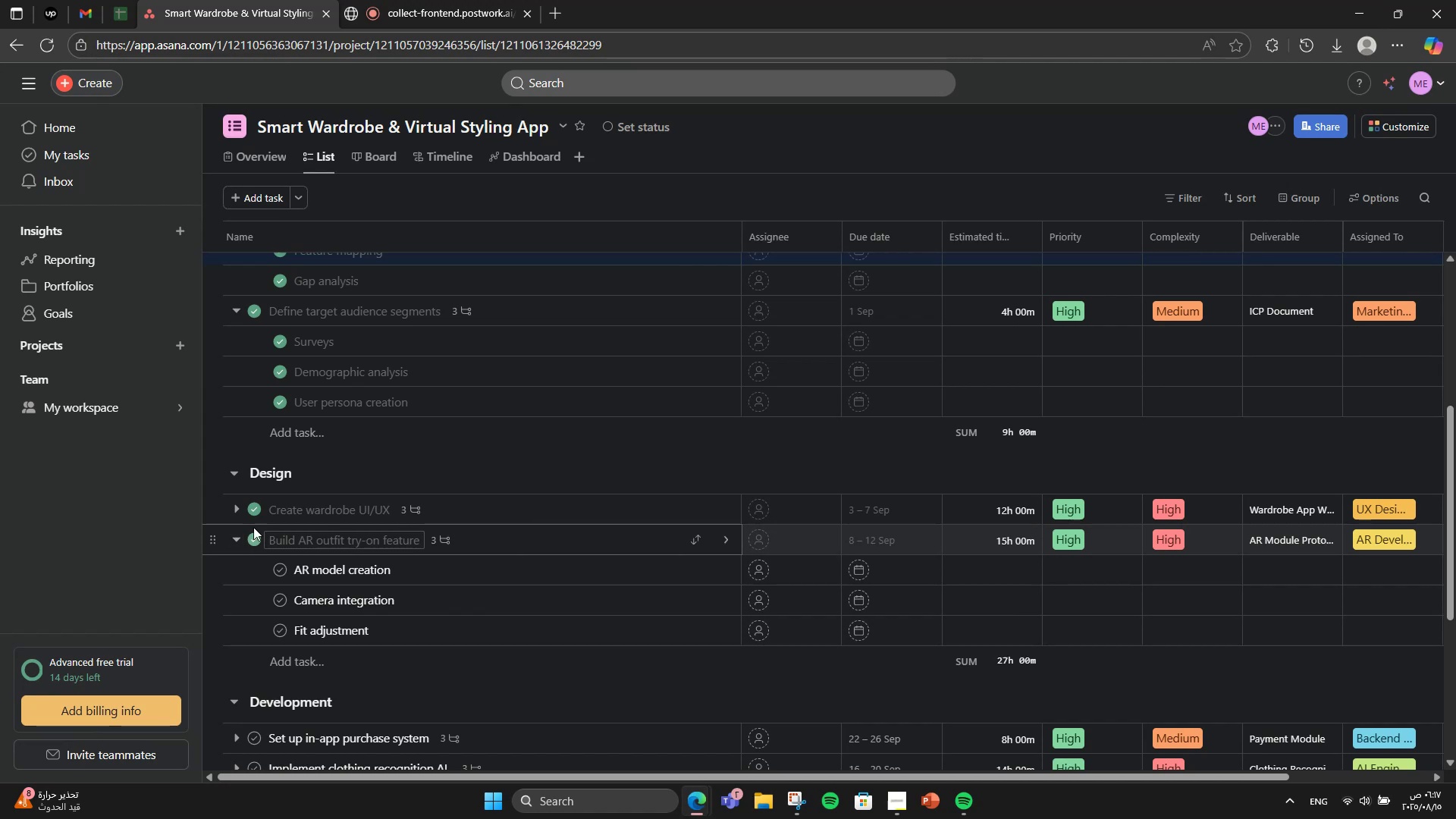 
left_click([237, 507])
 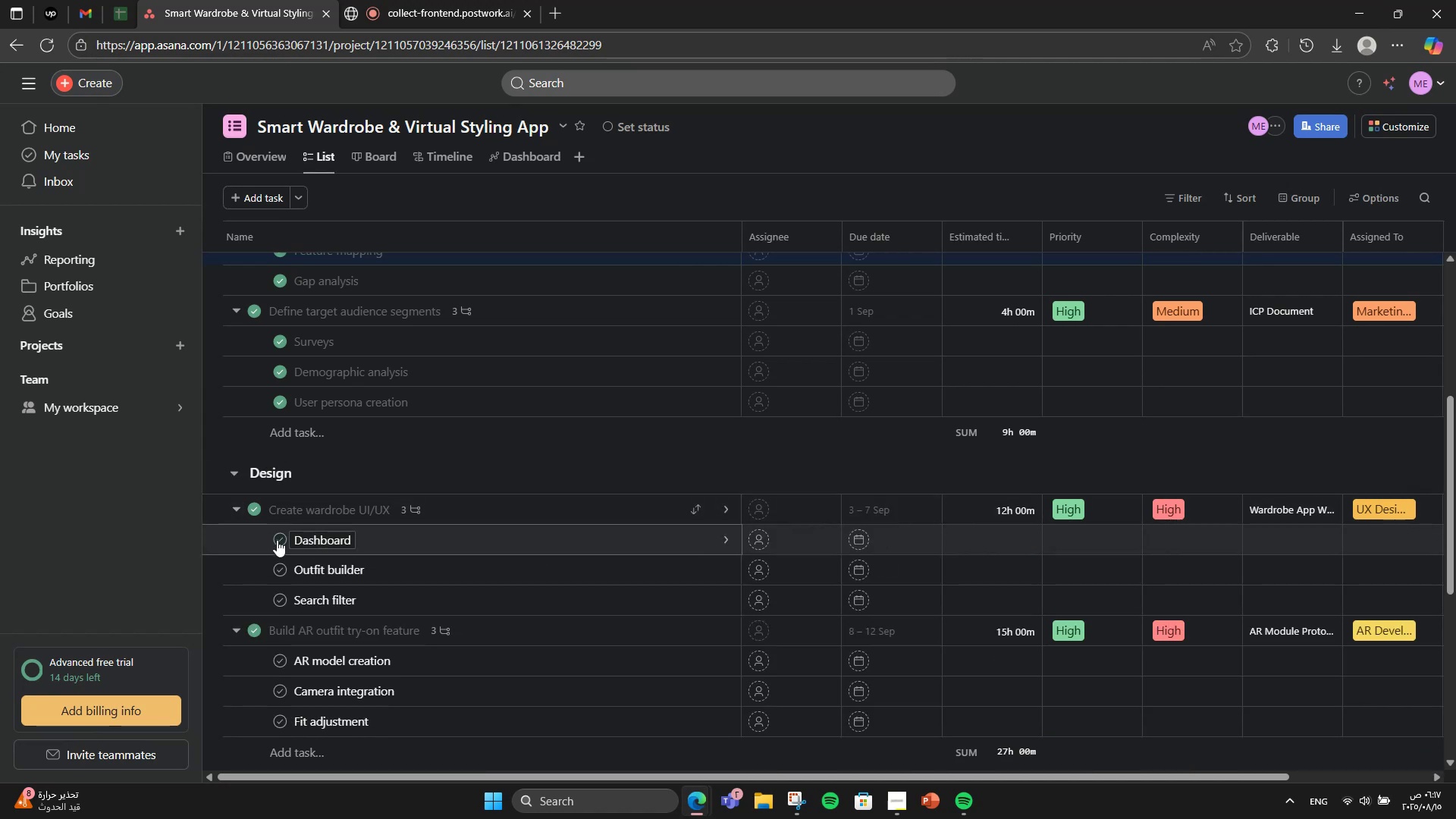 
left_click([281, 540])
 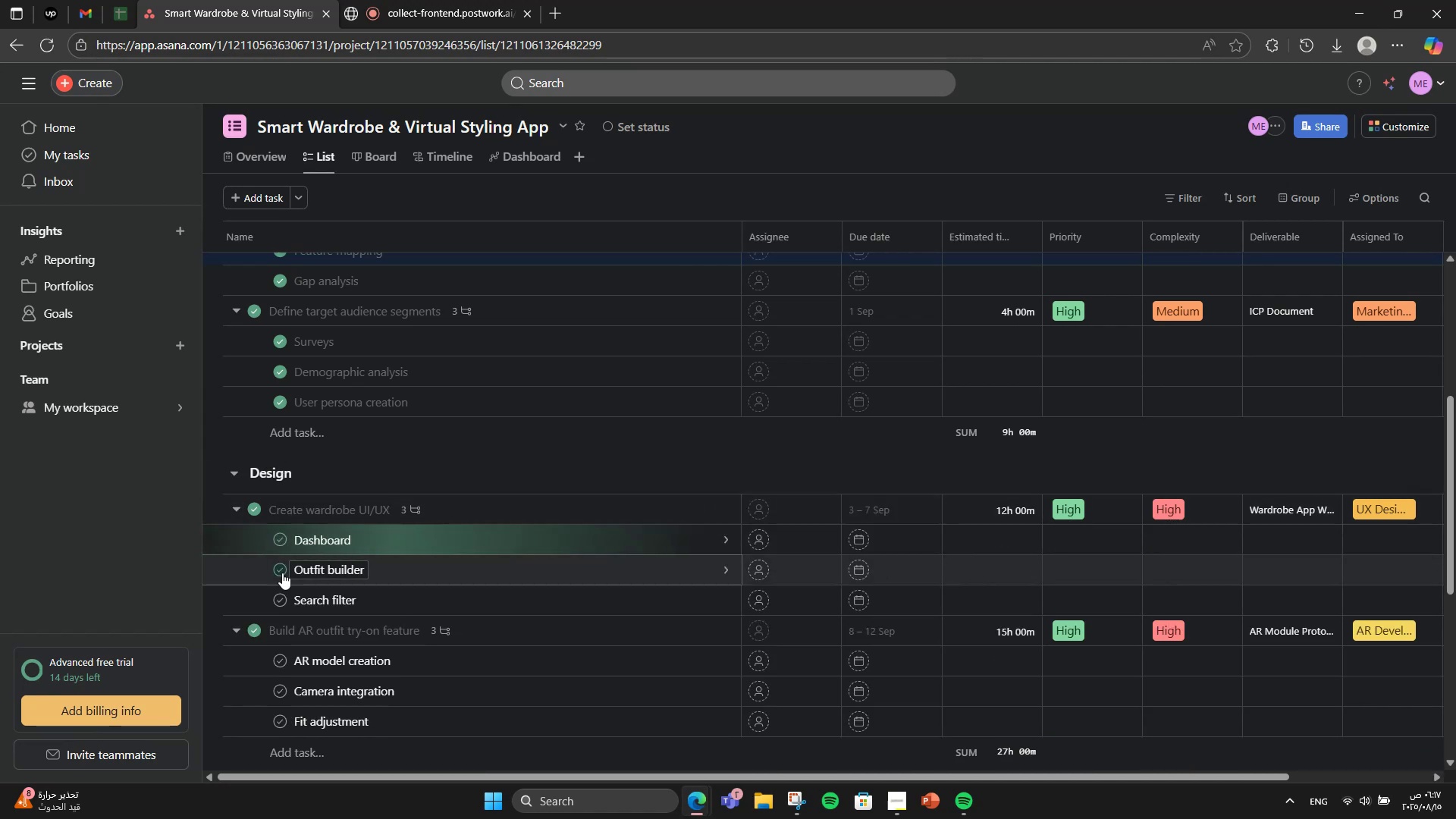 
left_click([282, 573])
 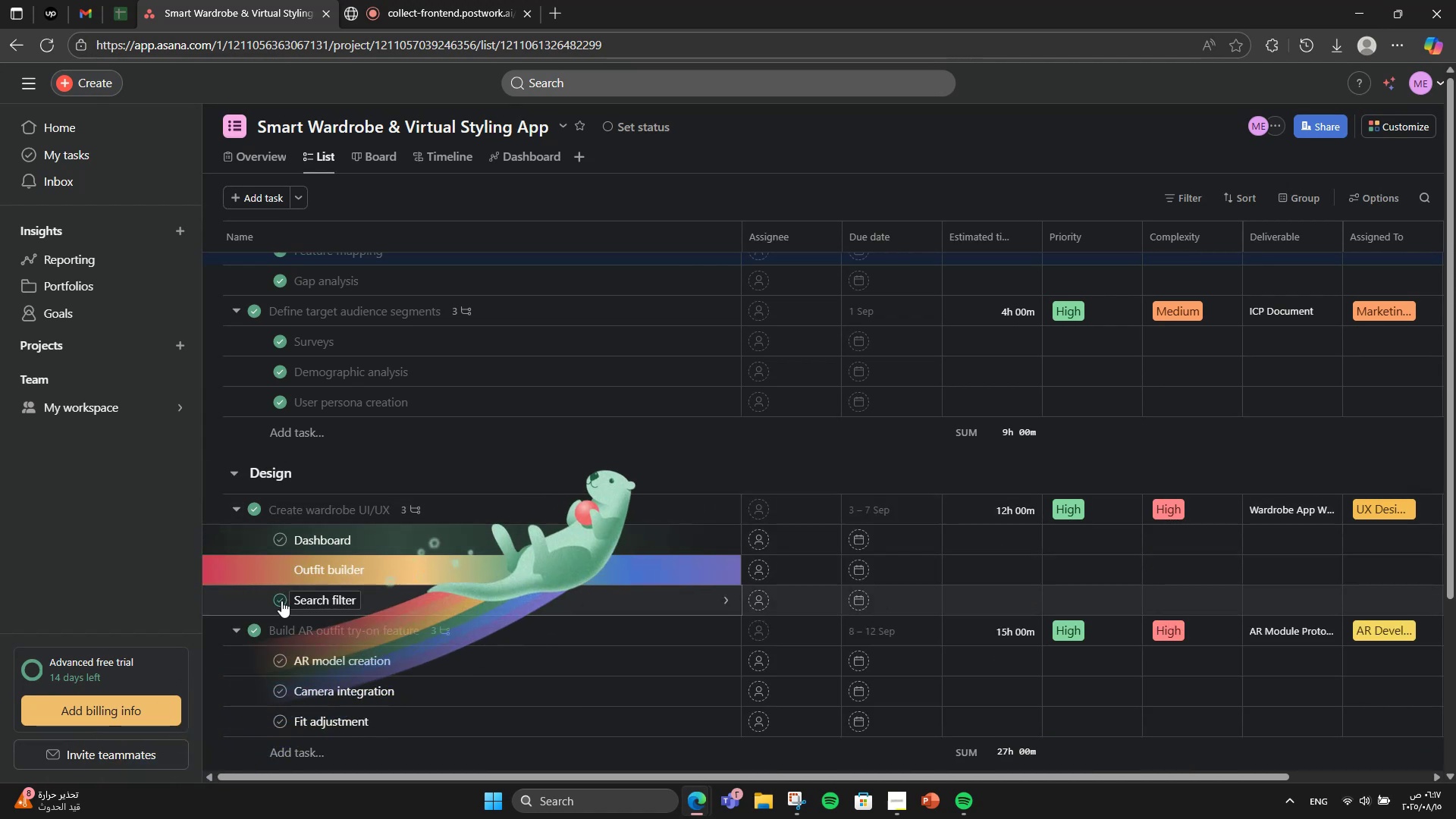 
left_click([281, 601])
 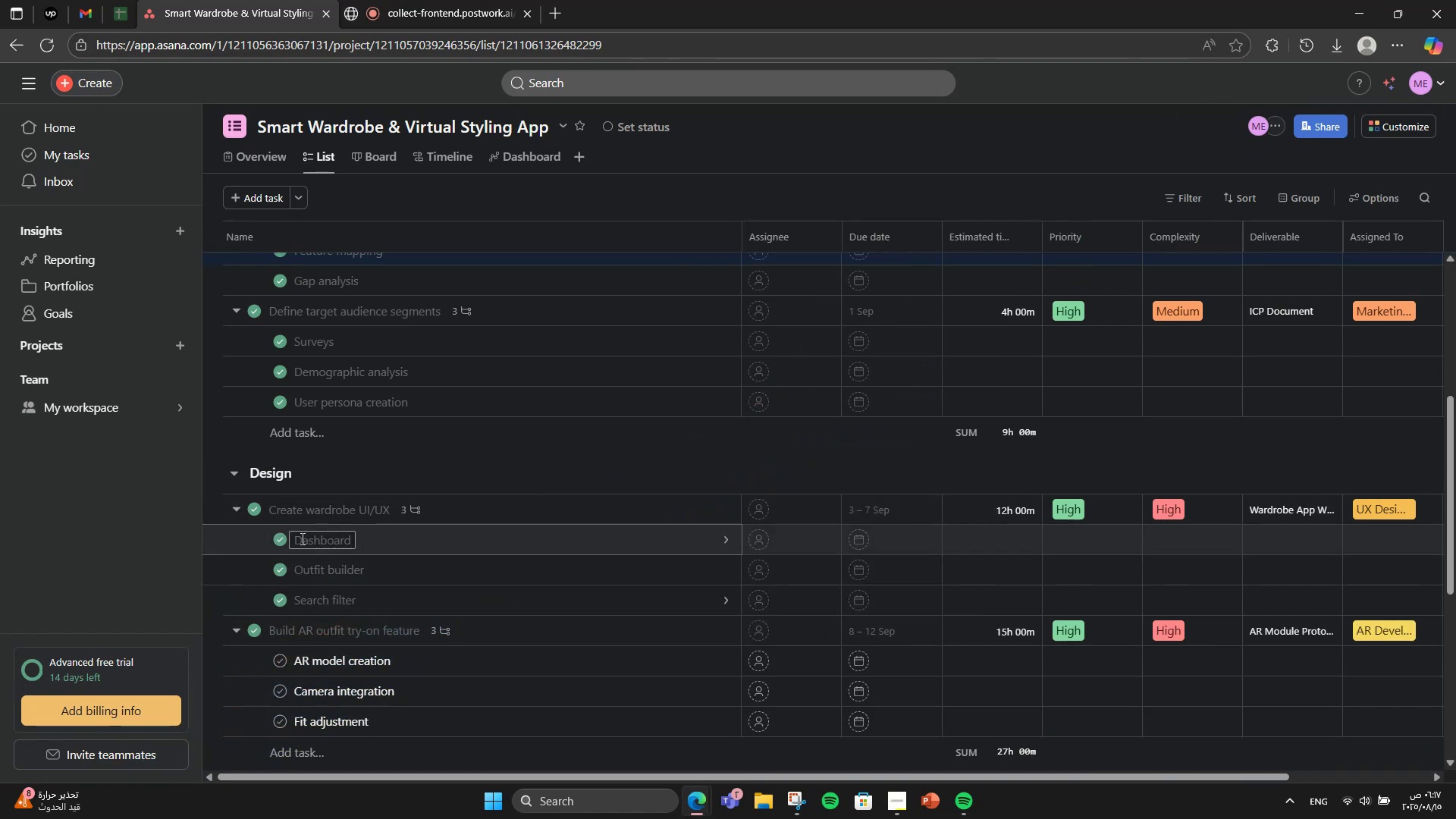 
wait(11.38)
 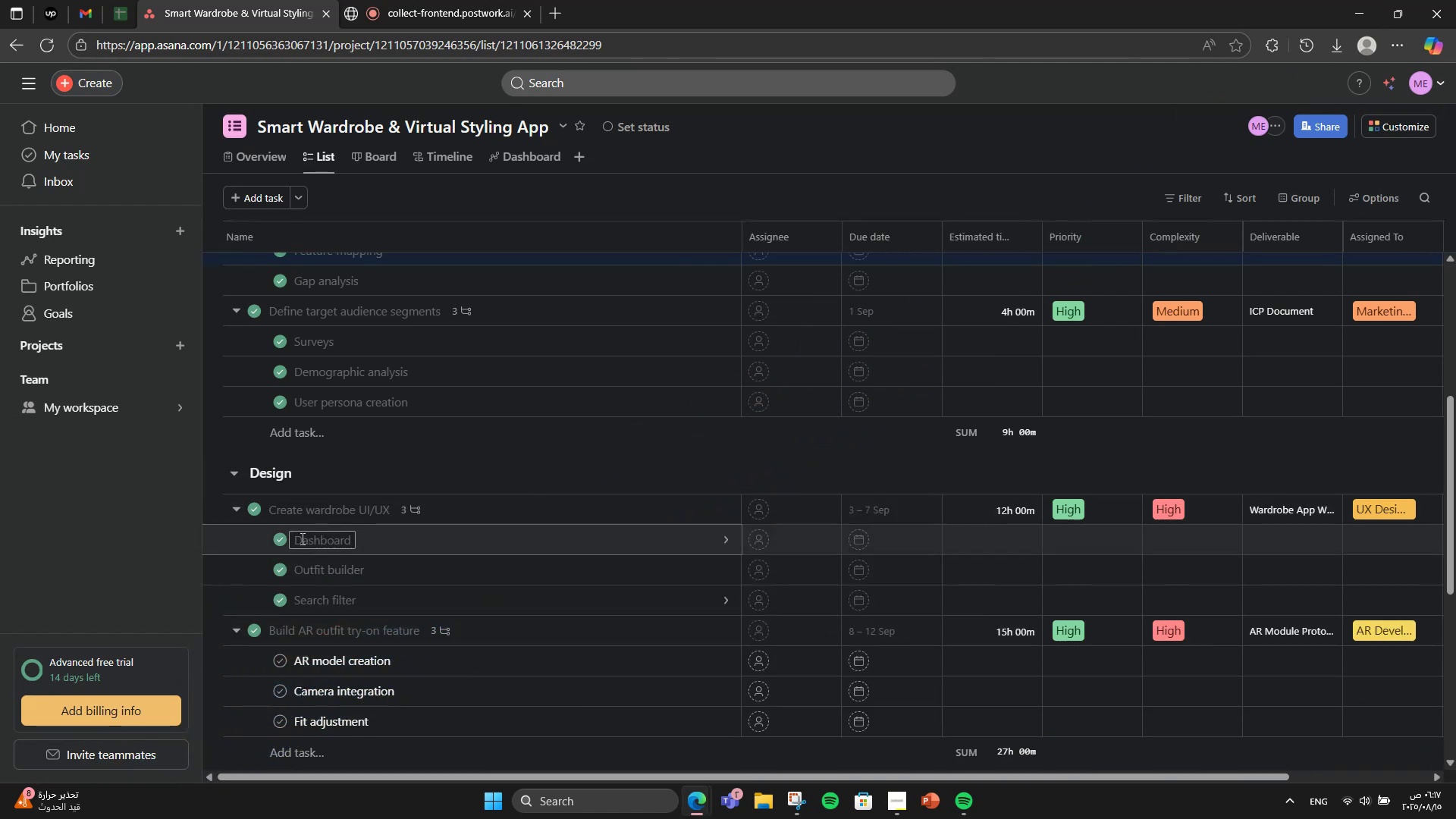 
left_click([284, 664])
 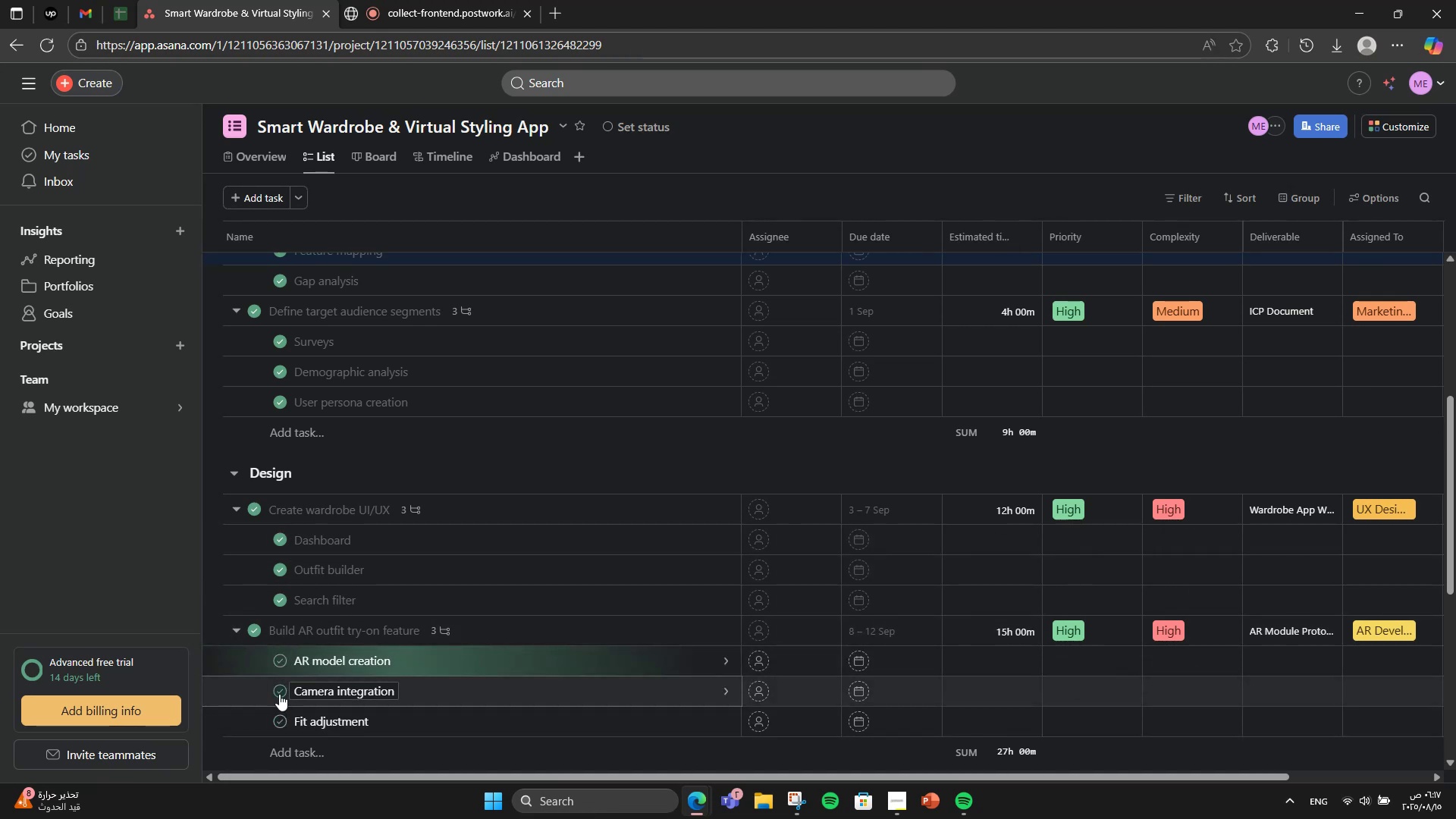 
left_click([279, 694])
 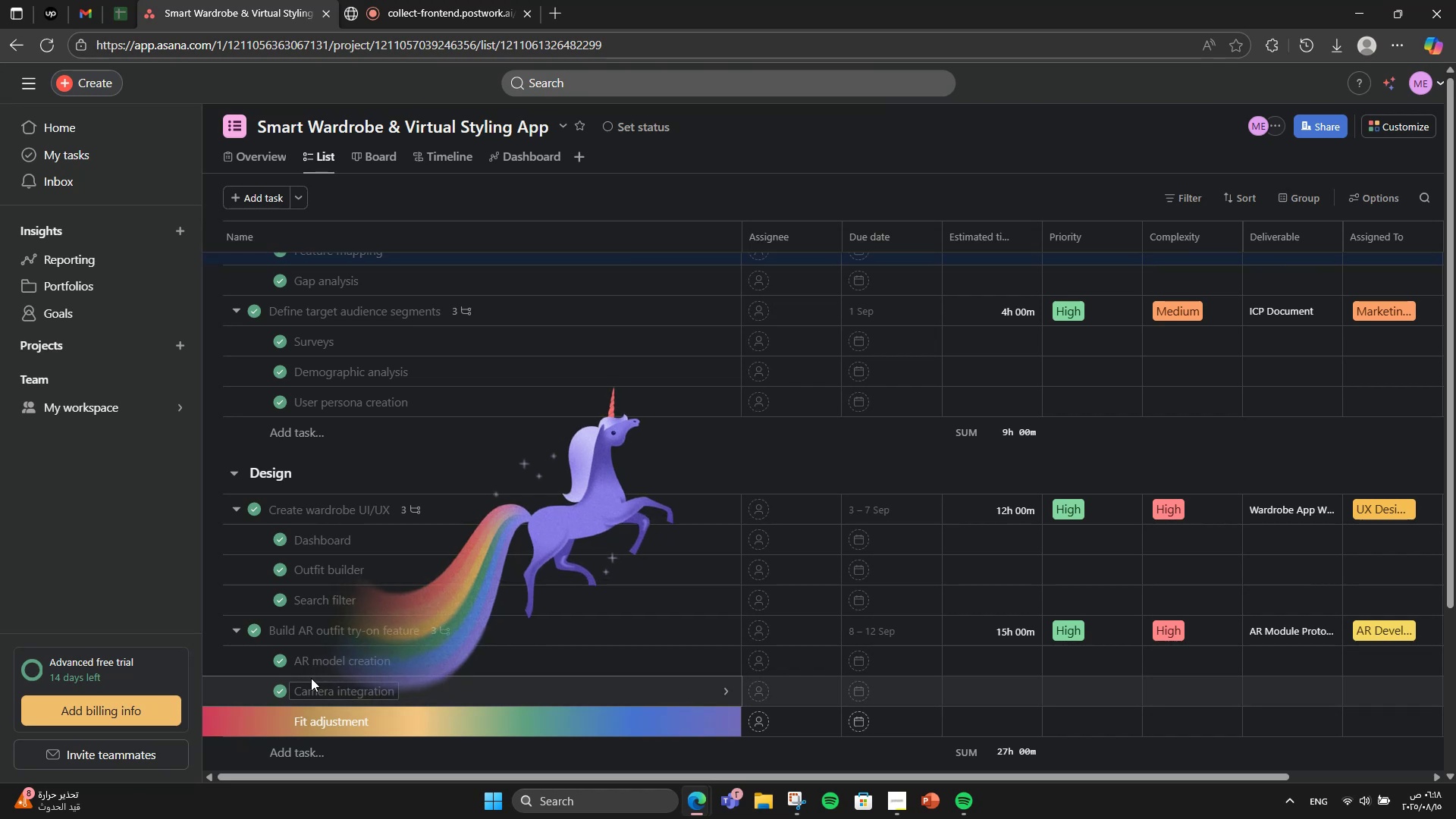 
wait(5.77)
 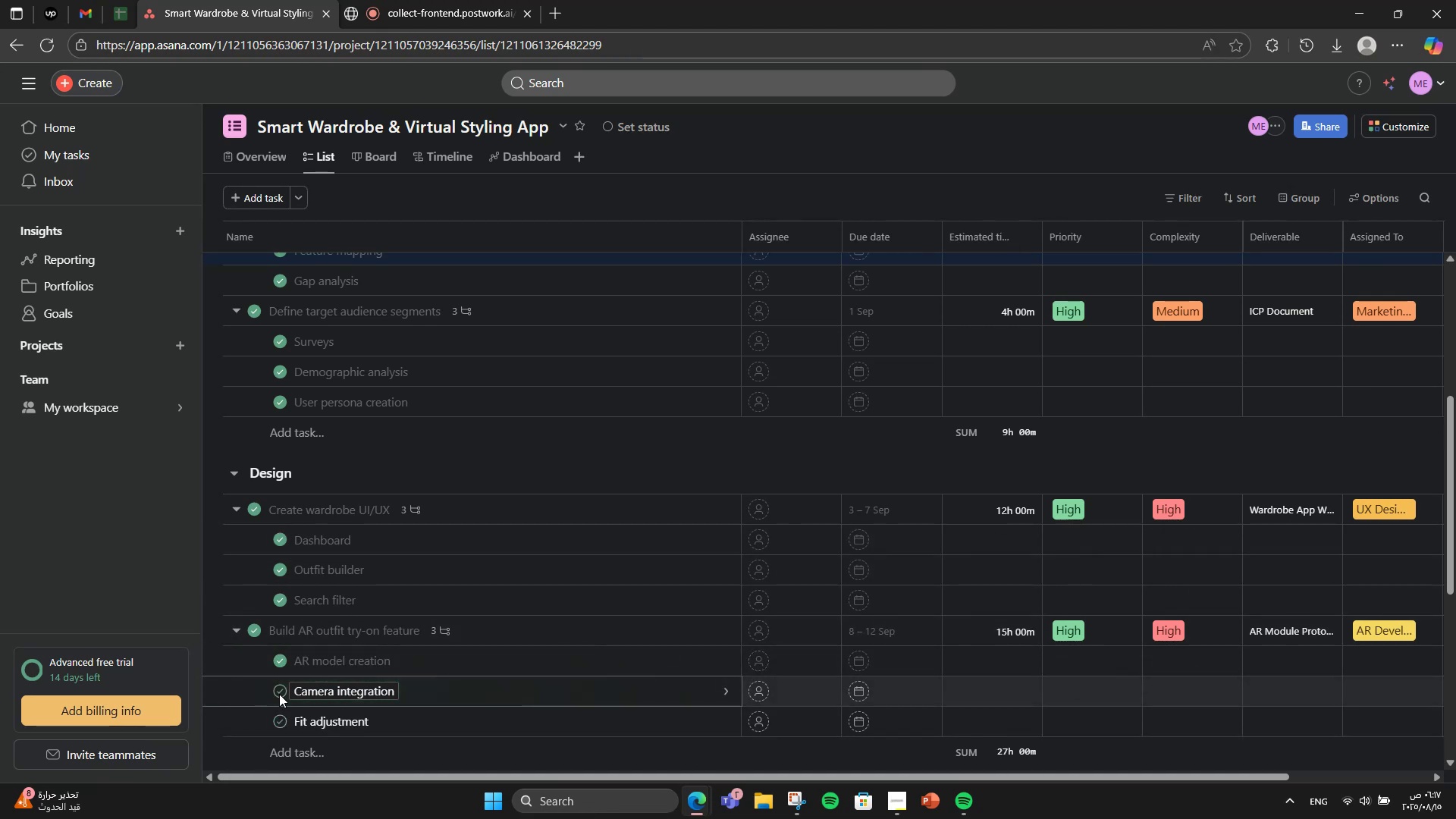 
left_click([430, 9])
 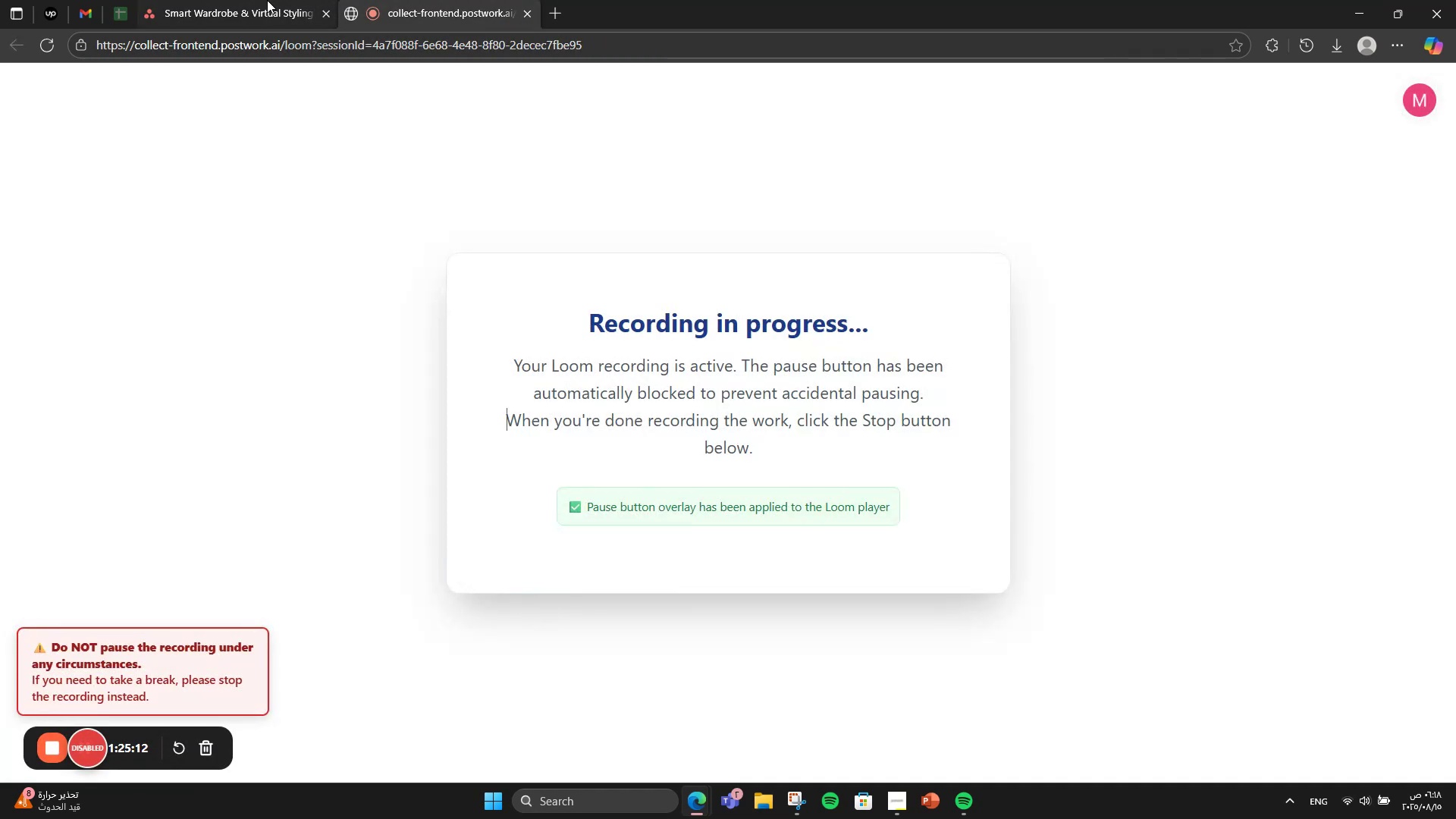 
left_click([267, 0])
 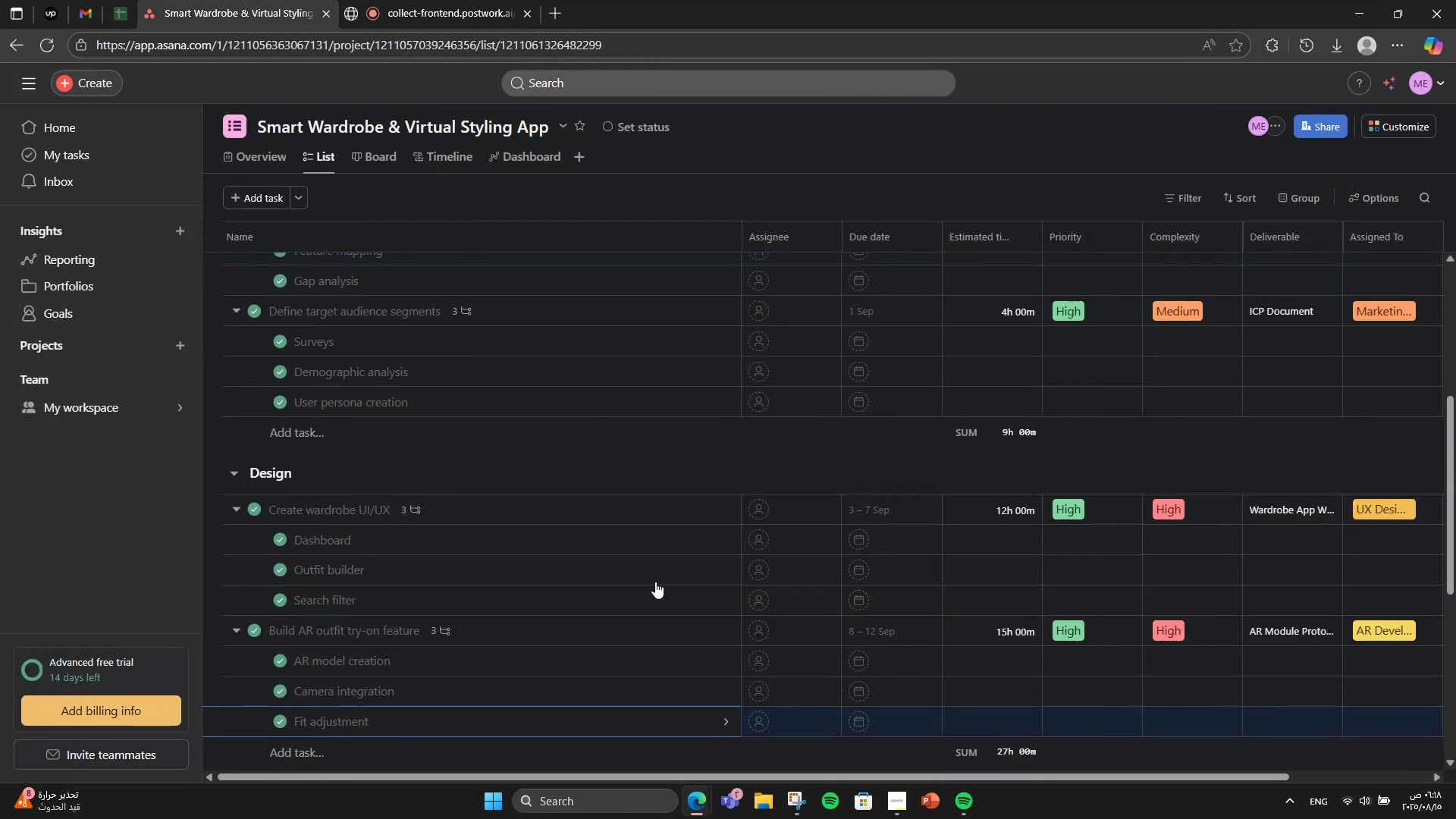 
scroll: coordinate [730, 699], scroll_direction: down, amount: 4.0
 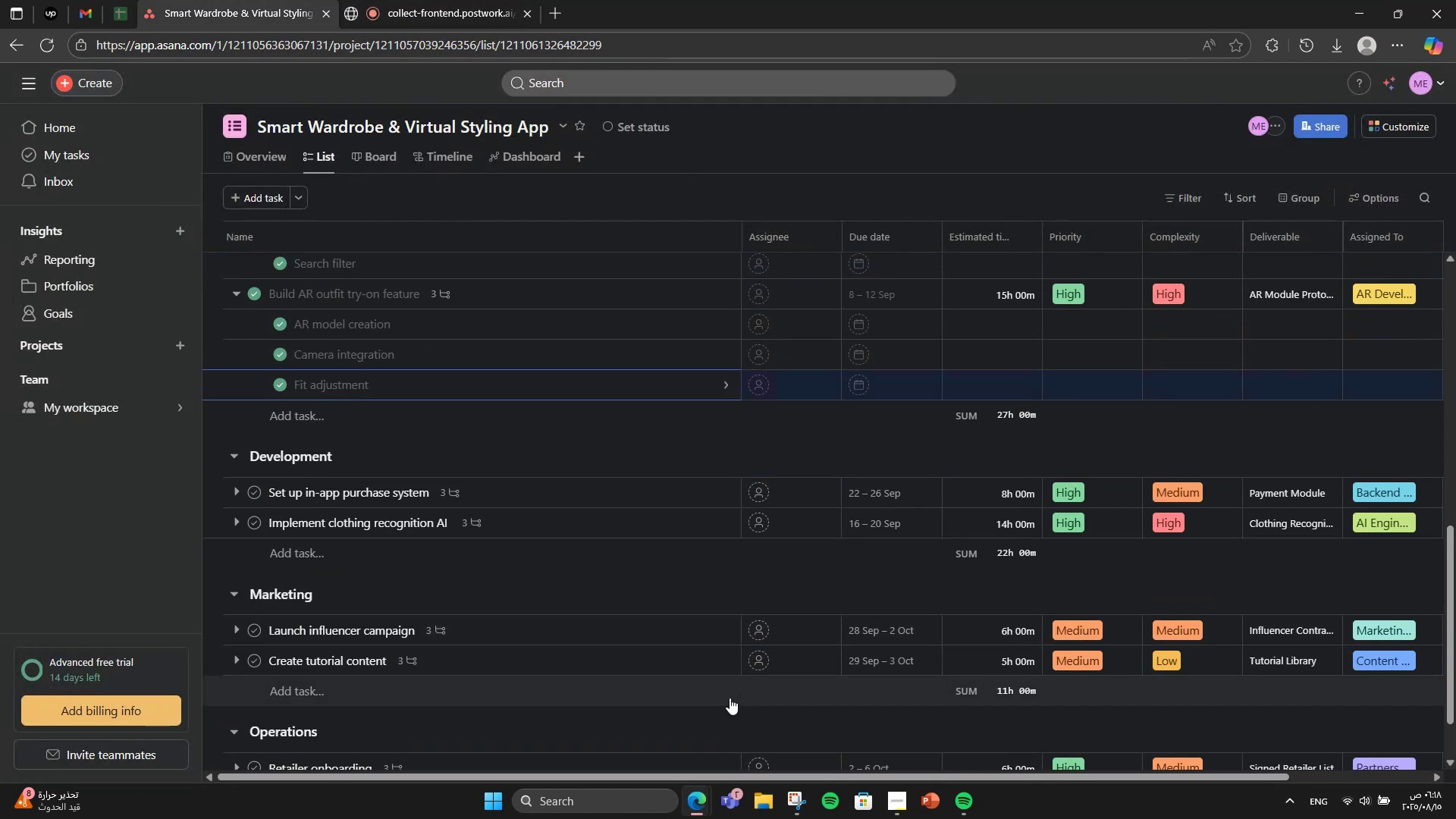 
scroll: coordinate [351, 416], scroll_direction: none, amount: 0.0
 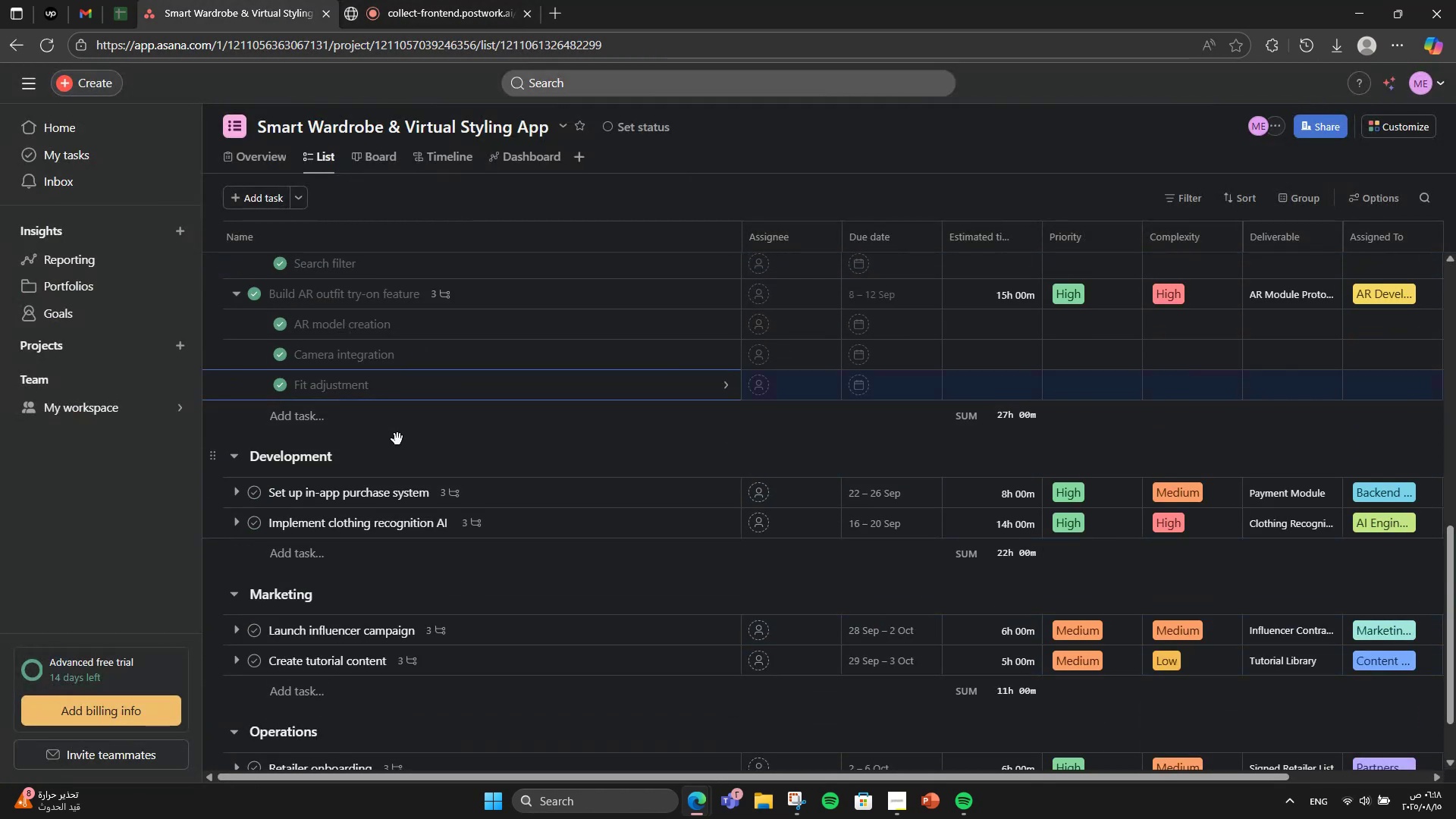 
left_click([397, 439])
 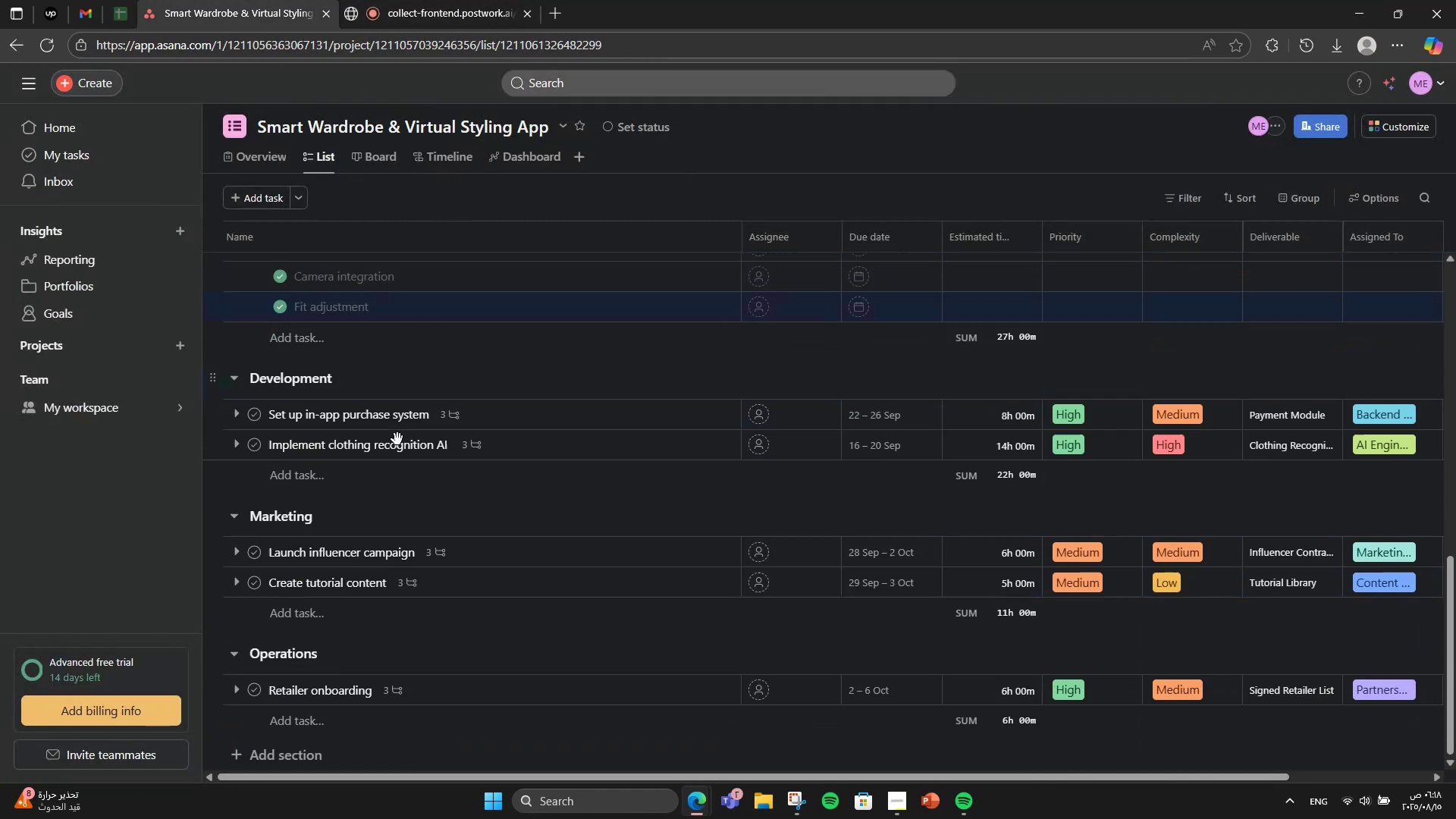 
scroll: coordinate [397, 439], scroll_direction: down, amount: 5.0
 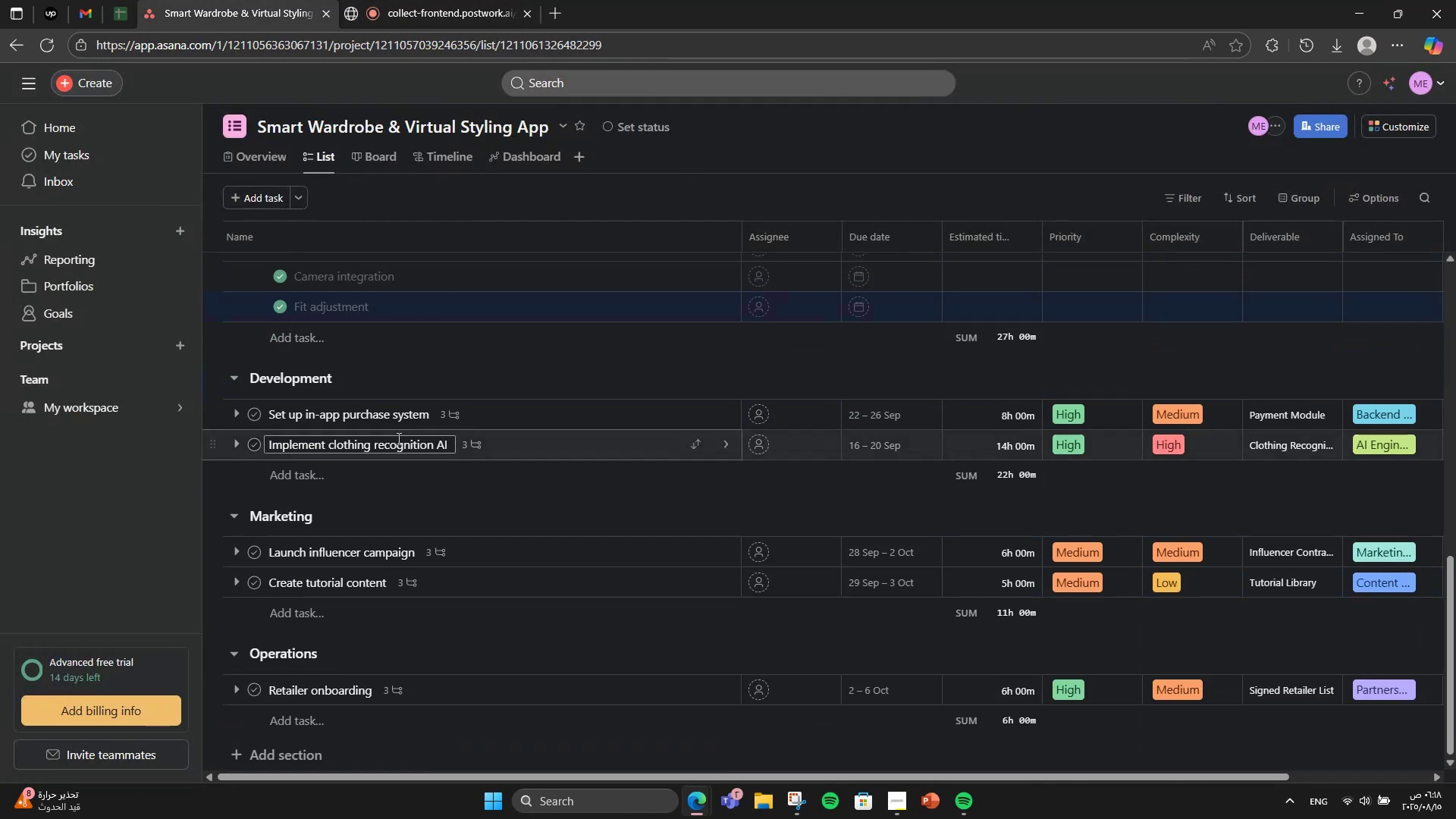 
scroll: coordinate [397, 434], scroll_direction: up, amount: 2.0
 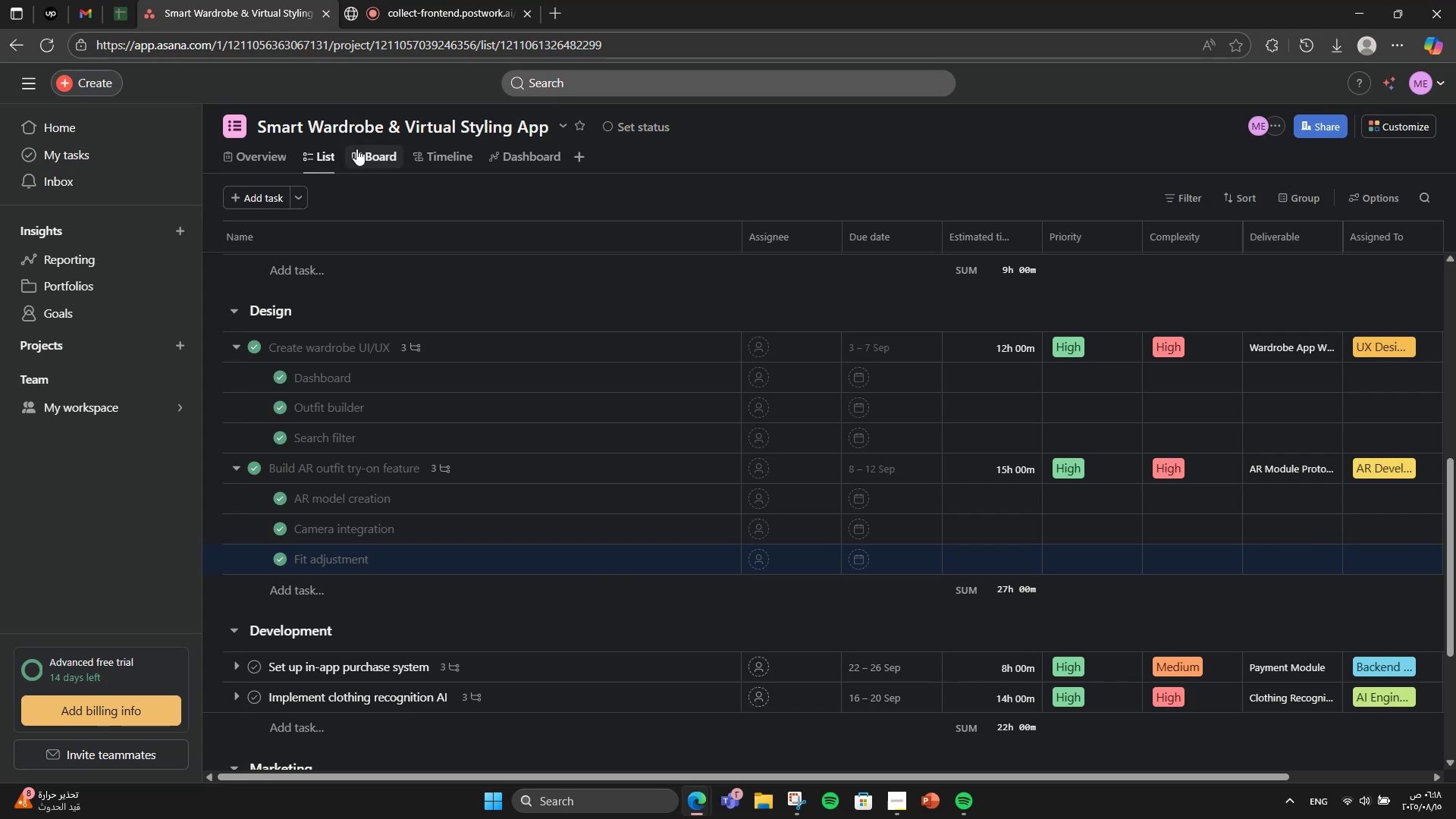 
left_click([359, 155])
 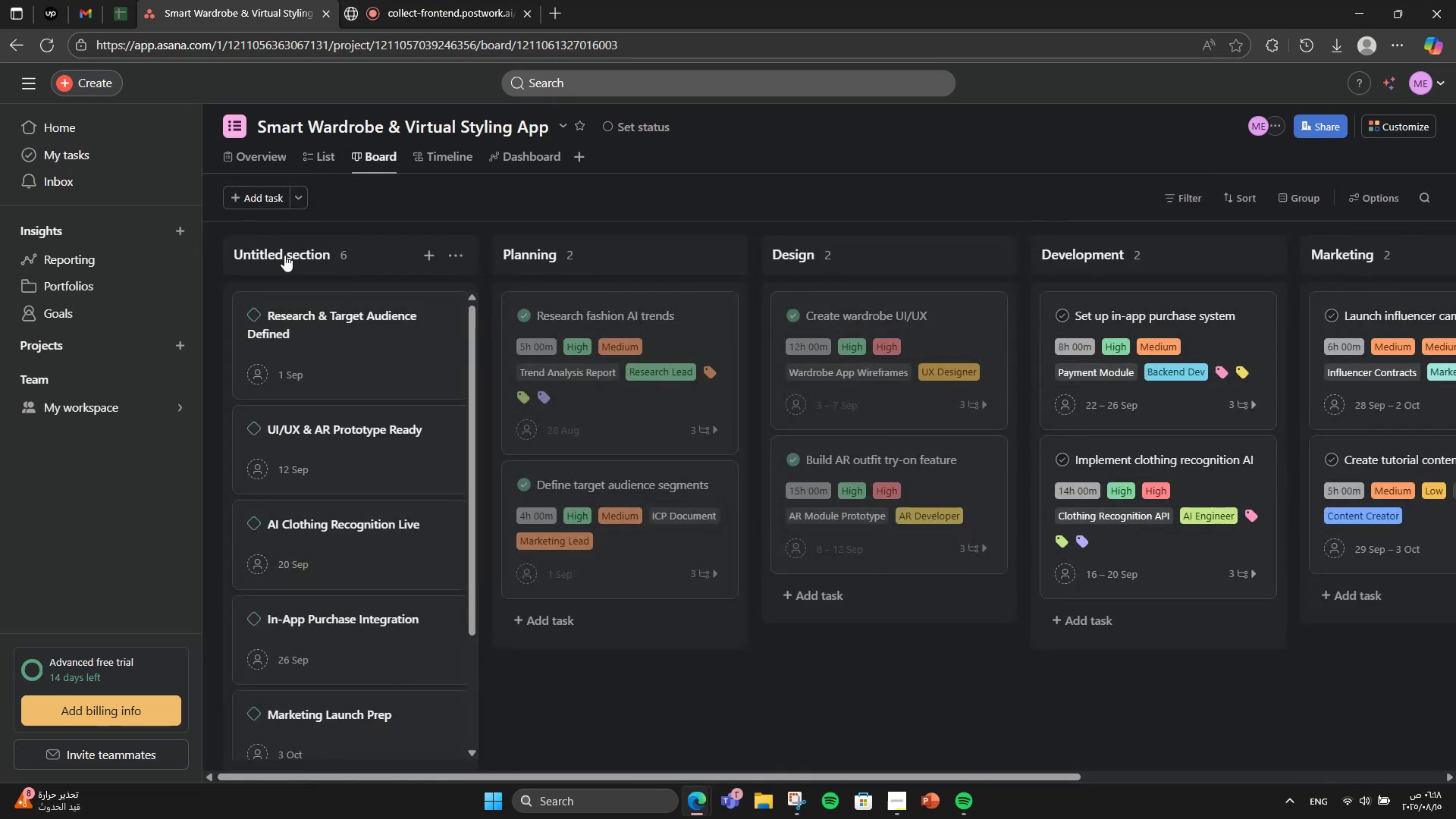 
double_click([284, 255])
 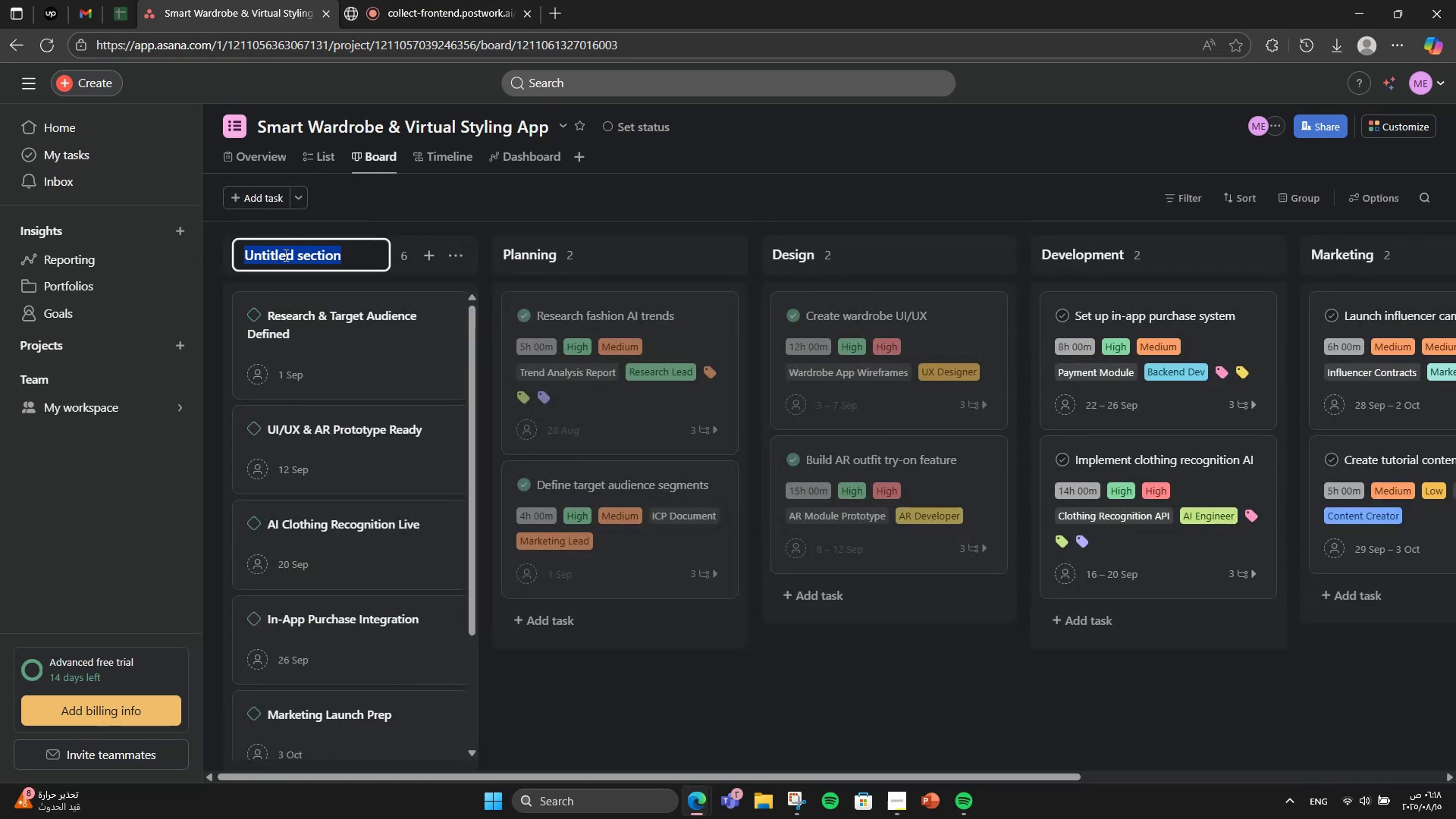 
triple_click([284, 255])
 